 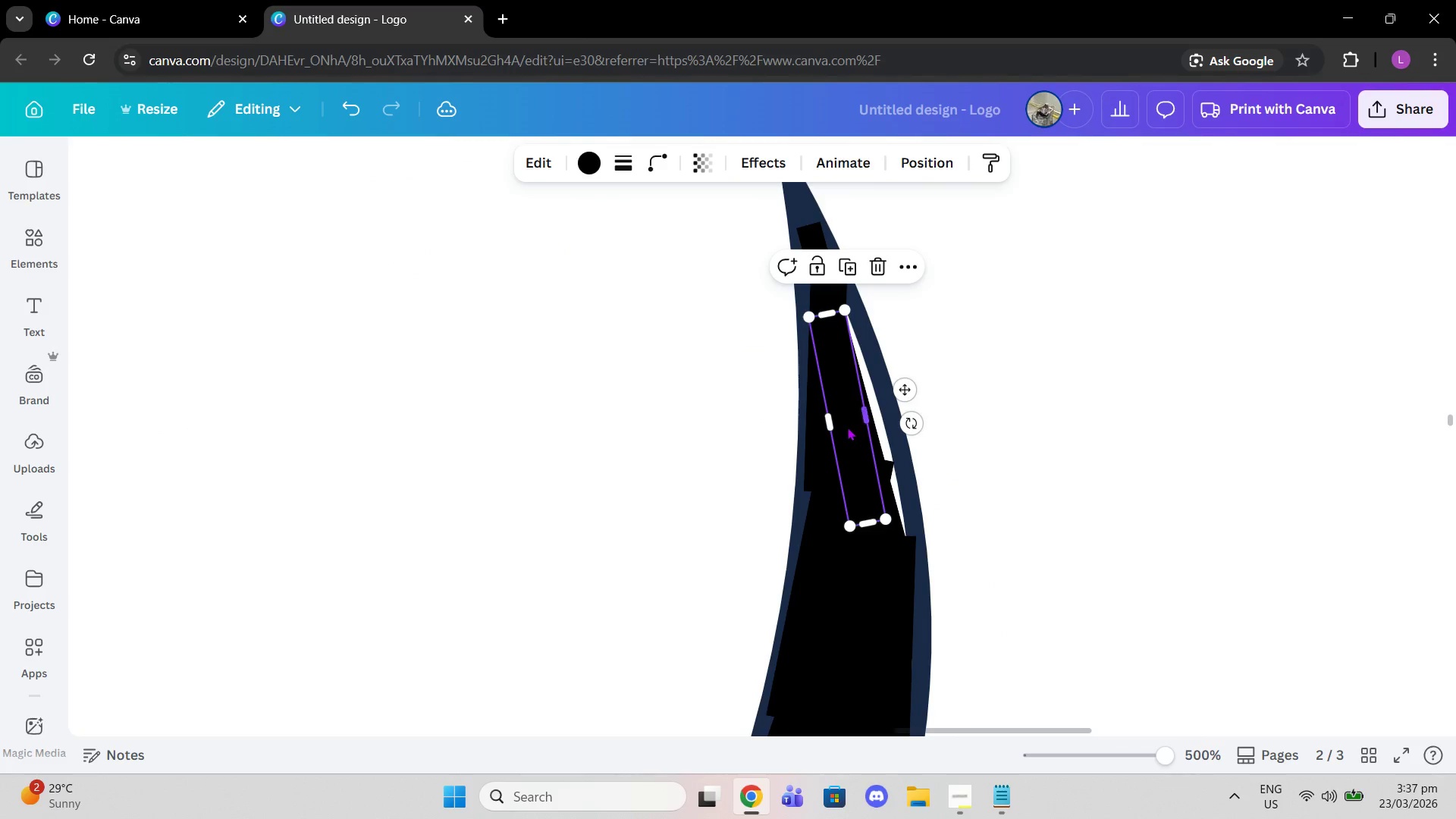 
left_click_drag(start_coordinate=[846, 429], to_coordinate=[860, 422])
 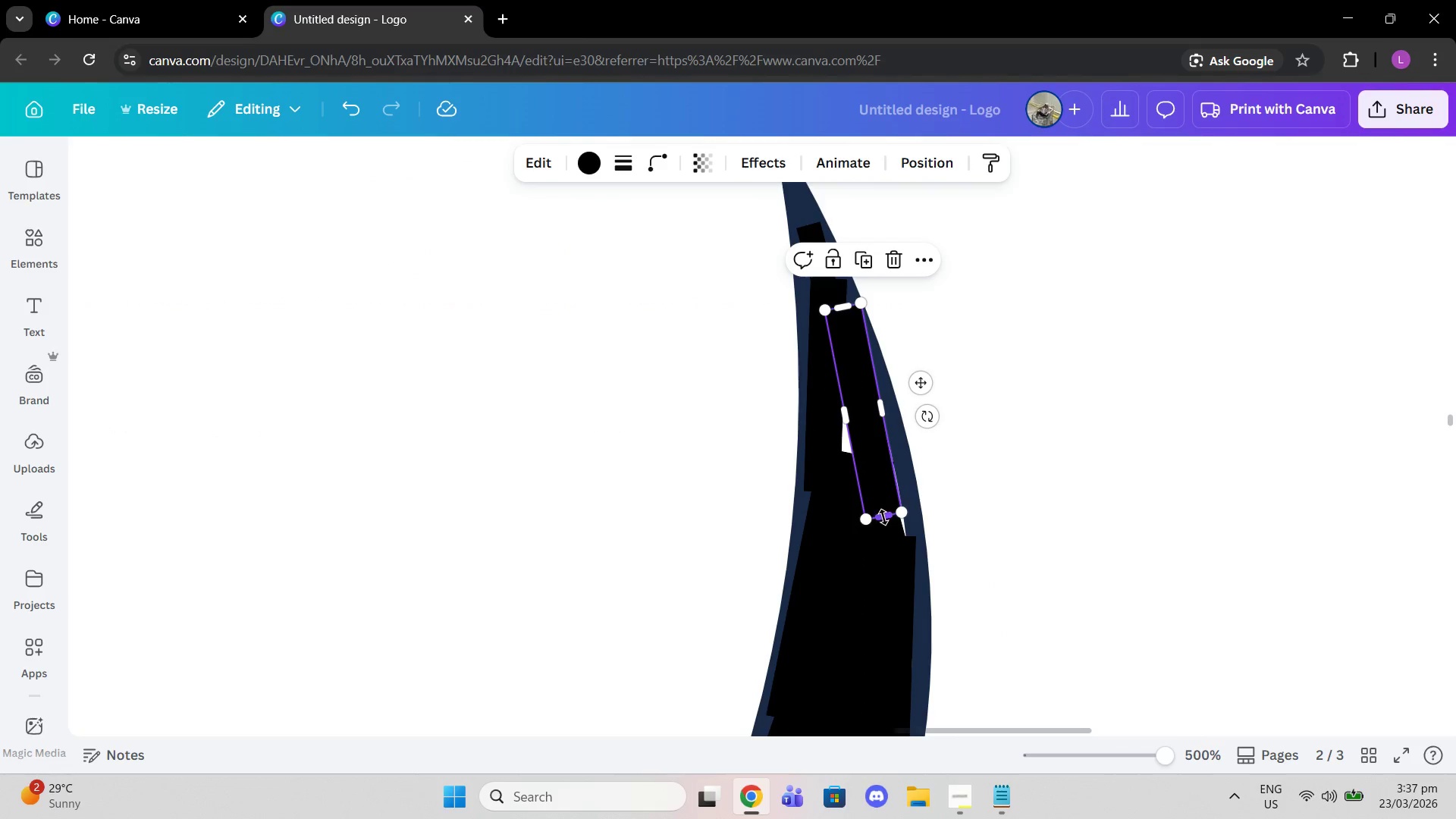 
left_click_drag(start_coordinate=[884, 517], to_coordinate=[902, 545])
 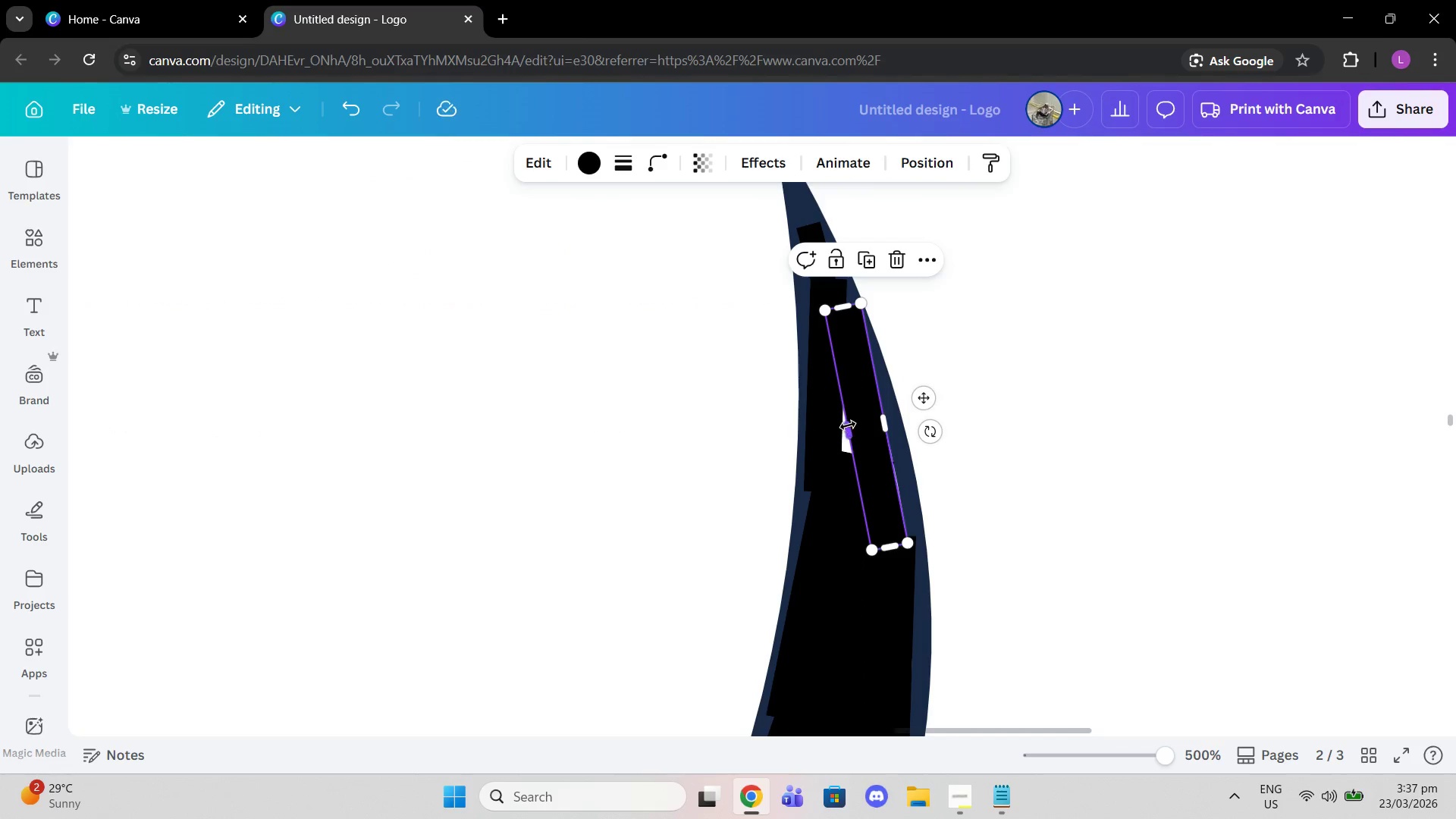 
left_click_drag(start_coordinate=[848, 425], to_coordinate=[832, 426])
 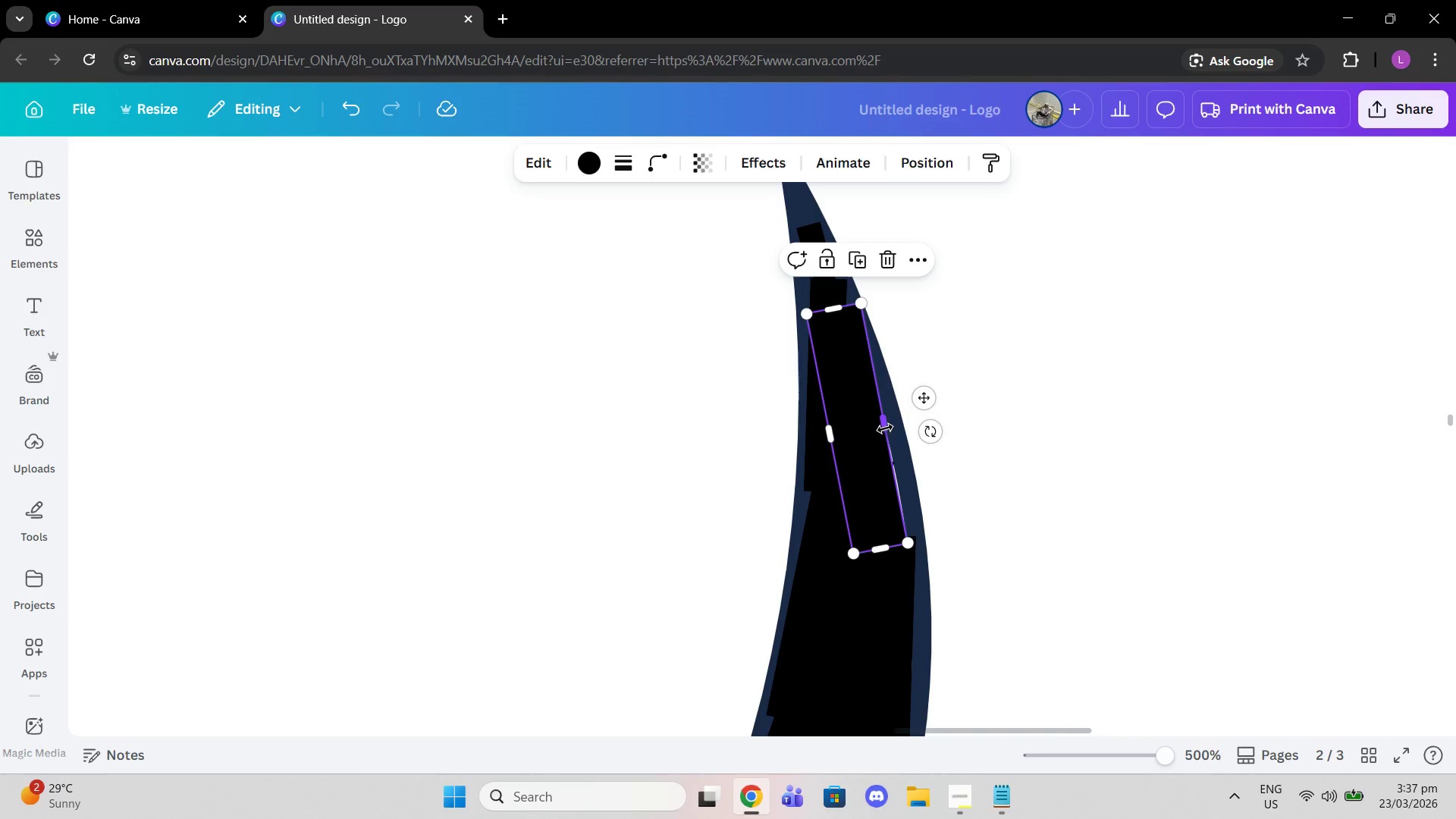 
left_click_drag(start_coordinate=[885, 428], to_coordinate=[891, 433])
 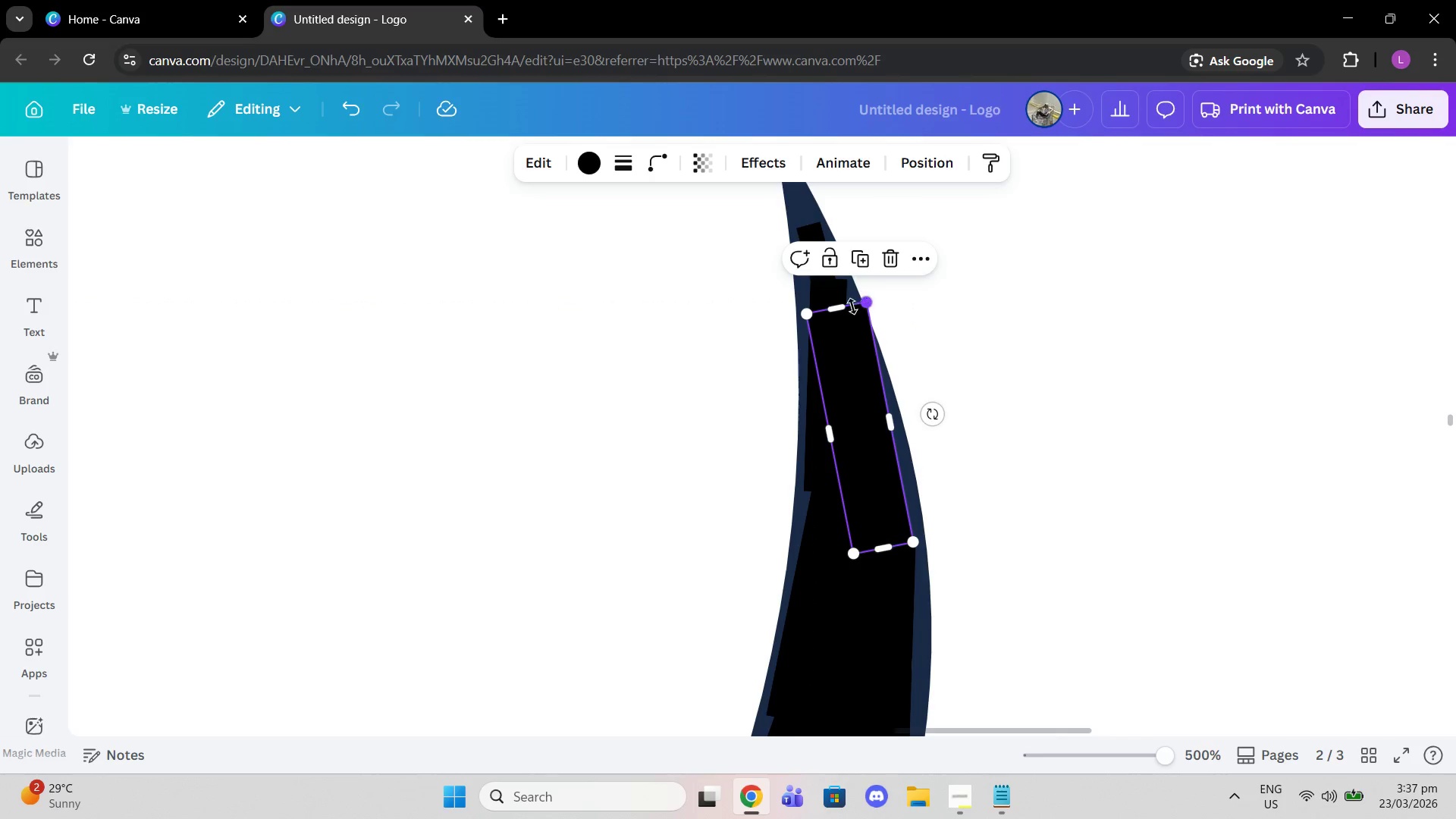 
left_click_drag(start_coordinate=[850, 306], to_coordinate=[839, 325])
 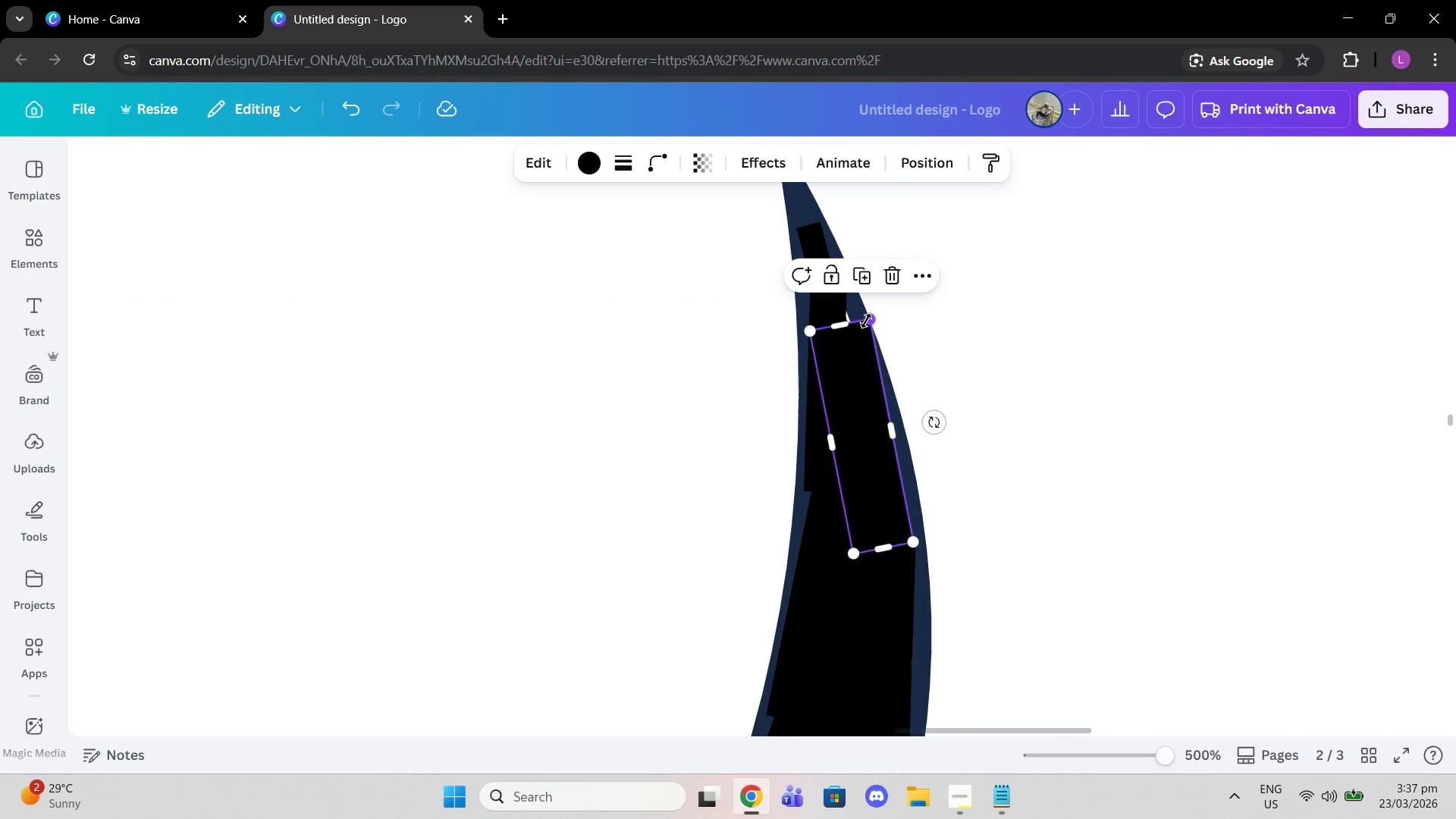 
left_click_drag(start_coordinate=[866, 321], to_coordinate=[870, 357])
 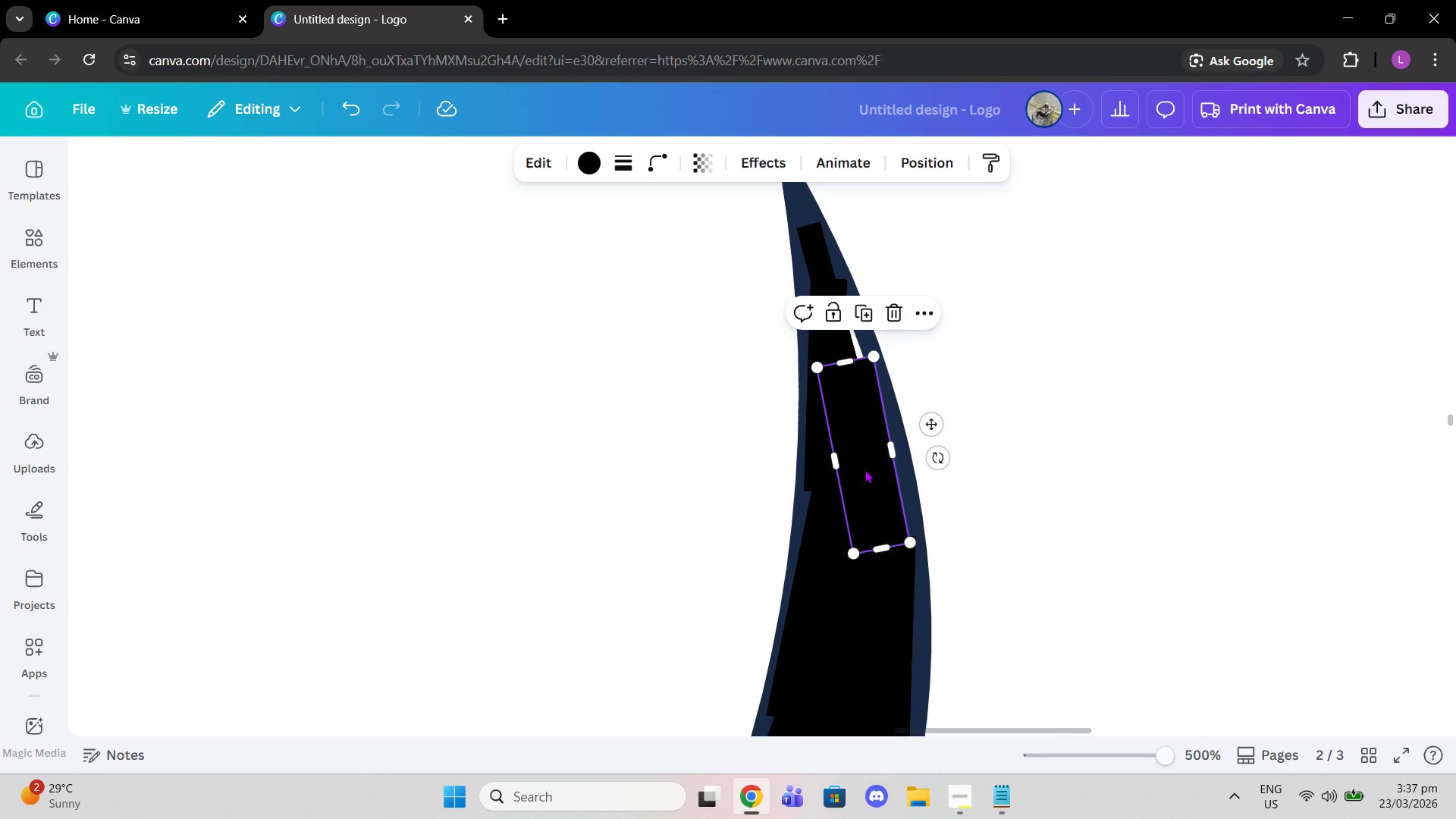 
left_click_drag(start_coordinate=[864, 469], to_coordinate=[872, 477])
 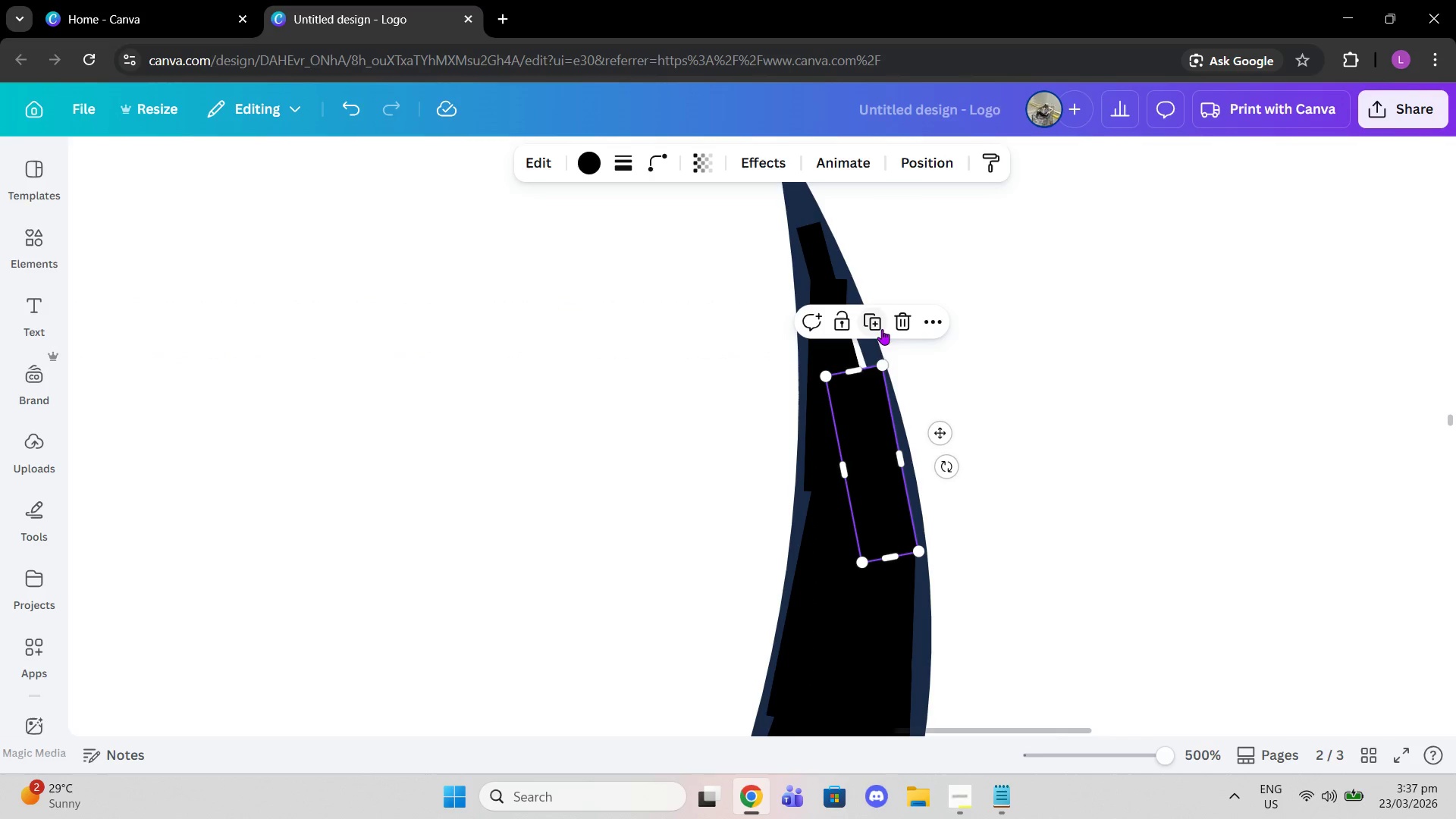 
left_click([882, 329])
 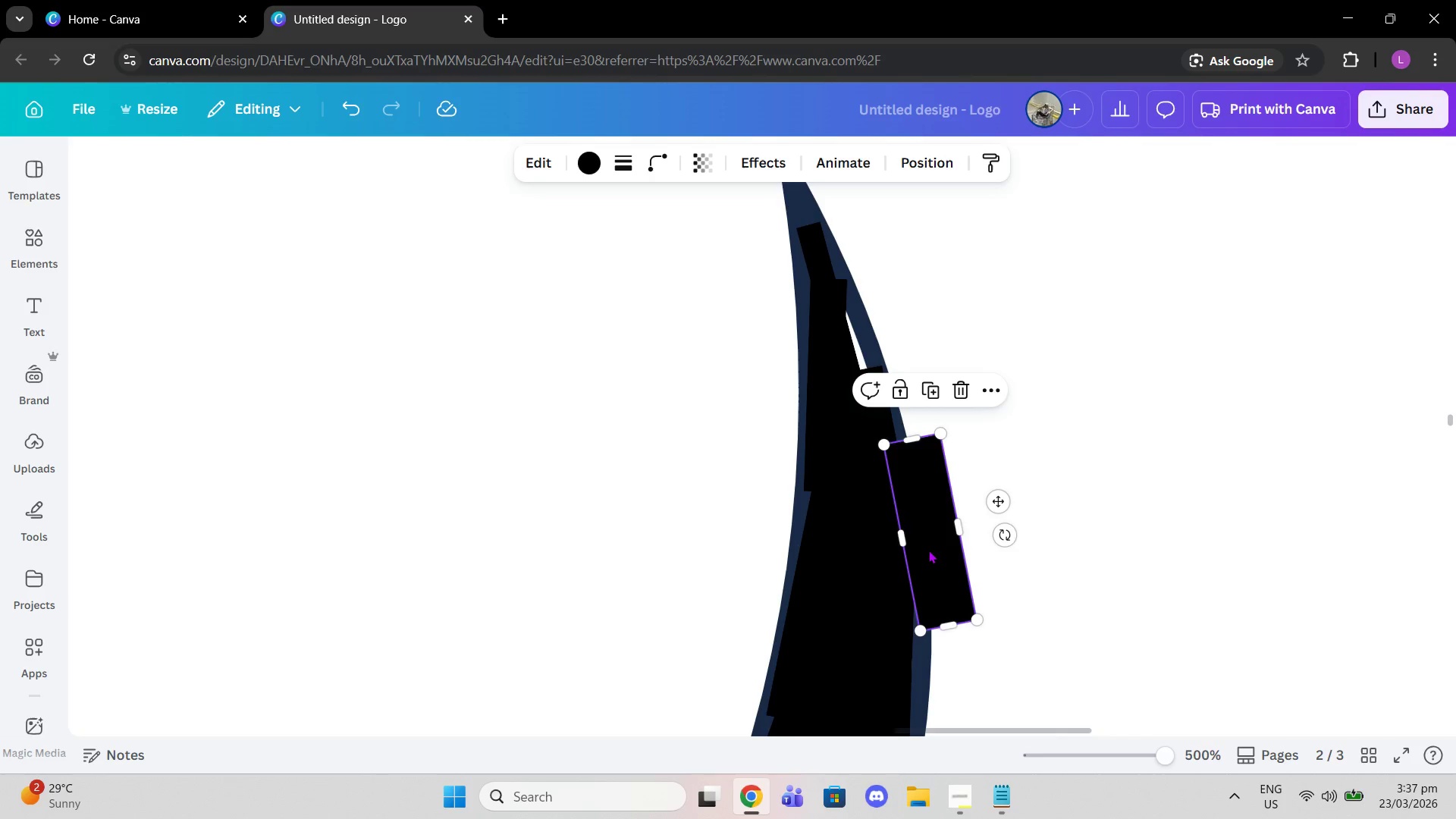 
left_click_drag(start_coordinate=[930, 549], to_coordinate=[852, 416])
 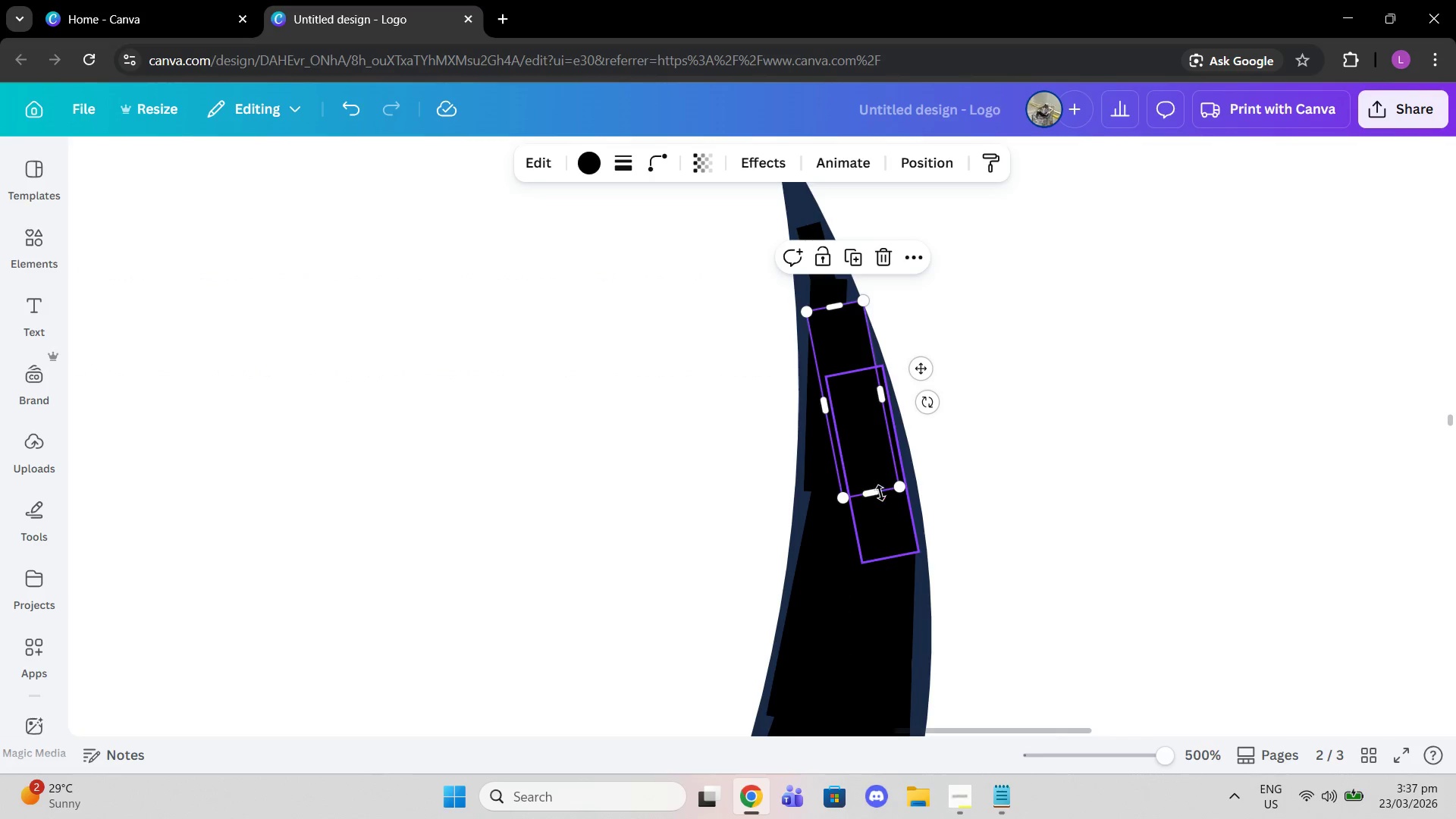 
left_click_drag(start_coordinate=[880, 491], to_coordinate=[871, 362])
 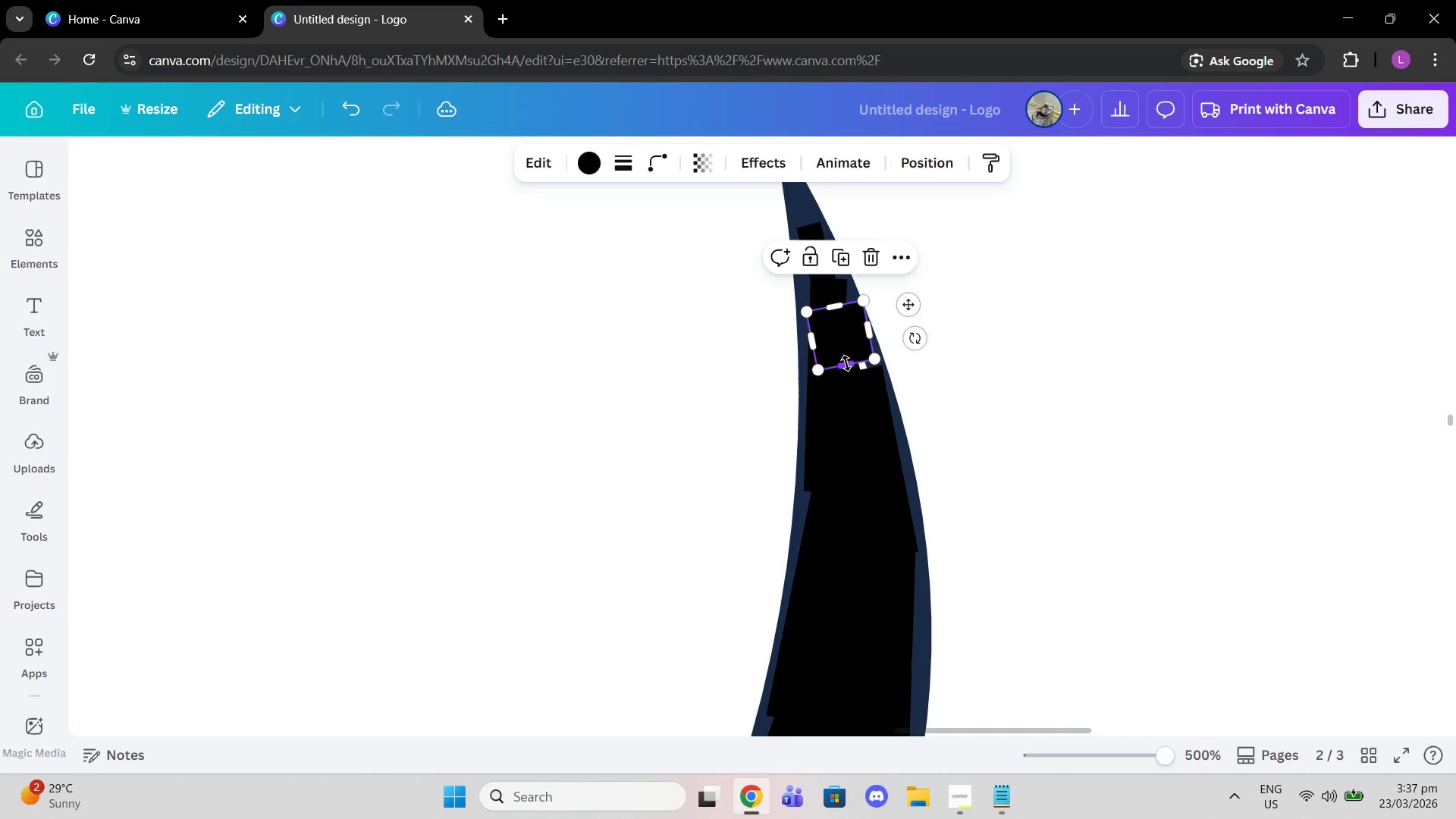 
left_click_drag(start_coordinate=[846, 363], to_coordinate=[852, 375])
 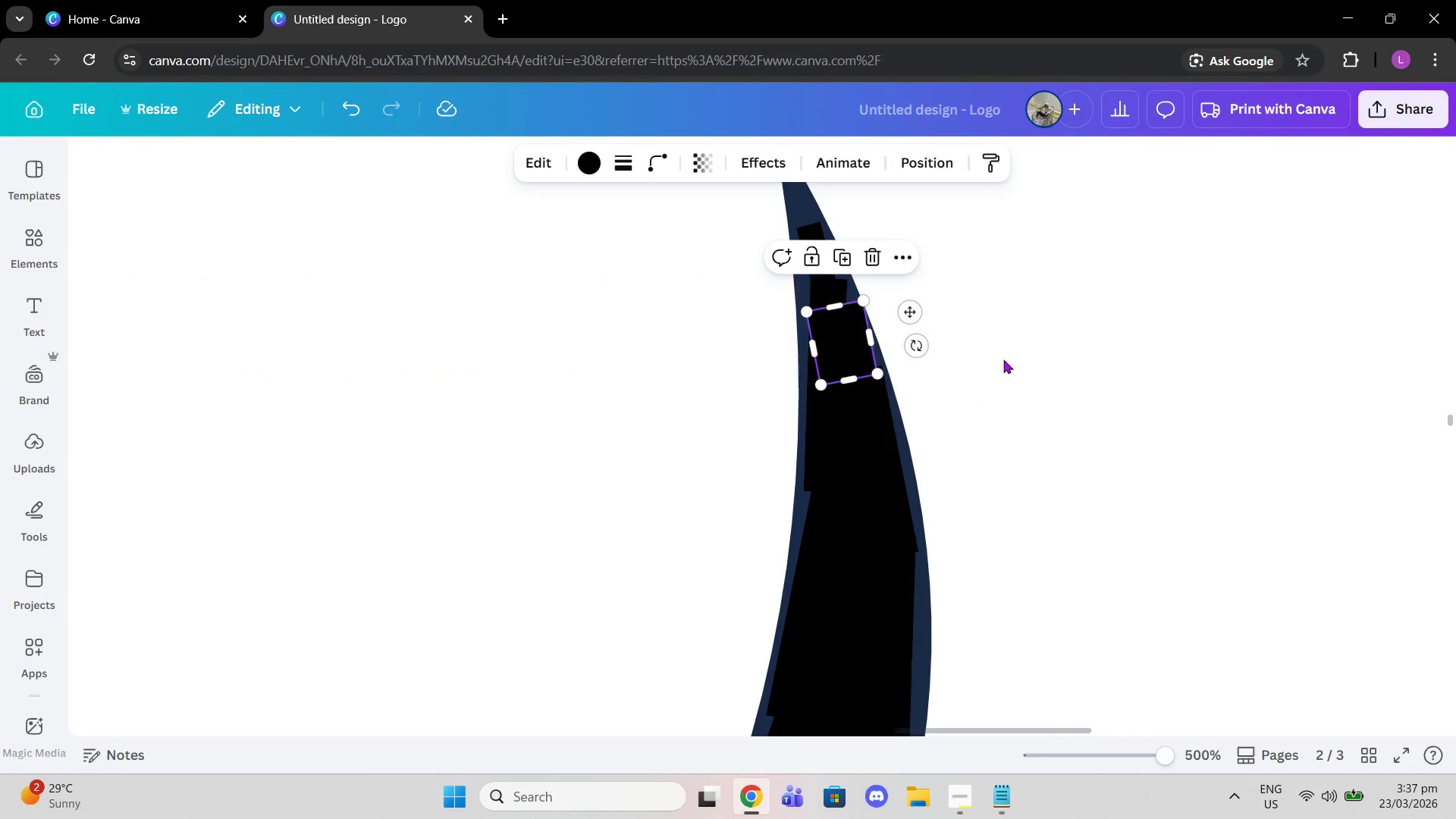 
double_click([1005, 360])
 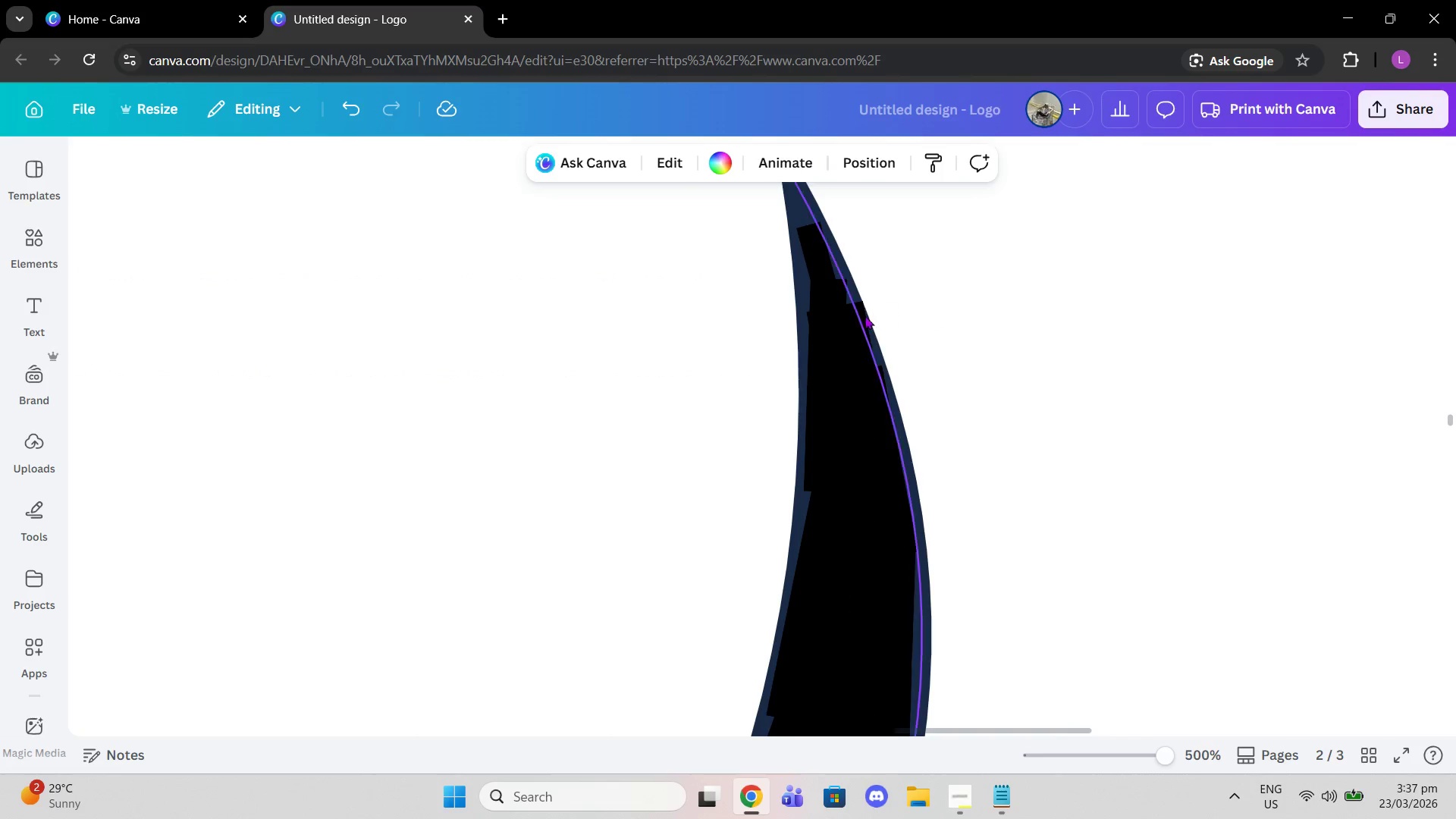 
left_click([861, 317])
 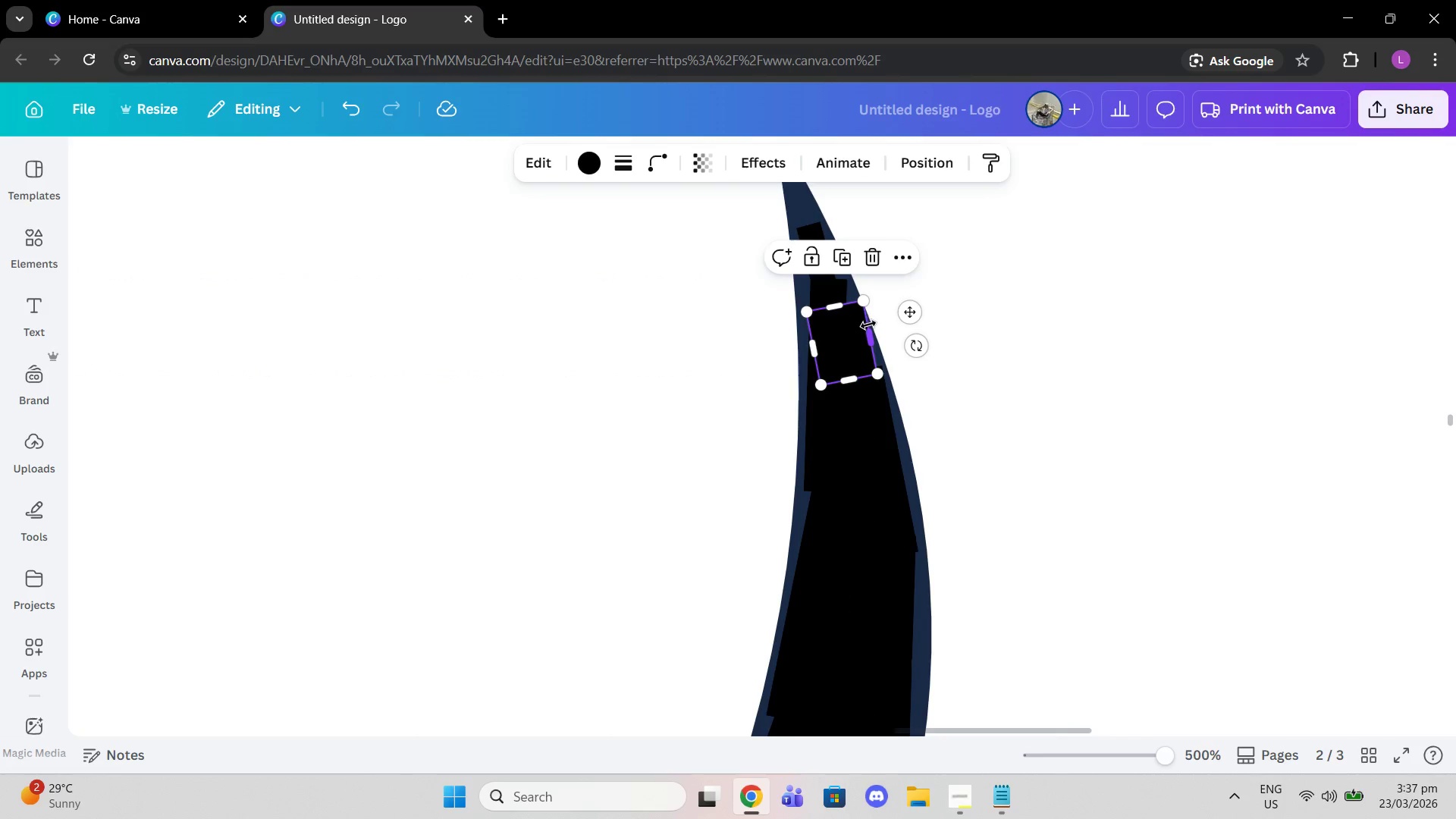 
left_click_drag(start_coordinate=[868, 325], to_coordinate=[863, 325])
 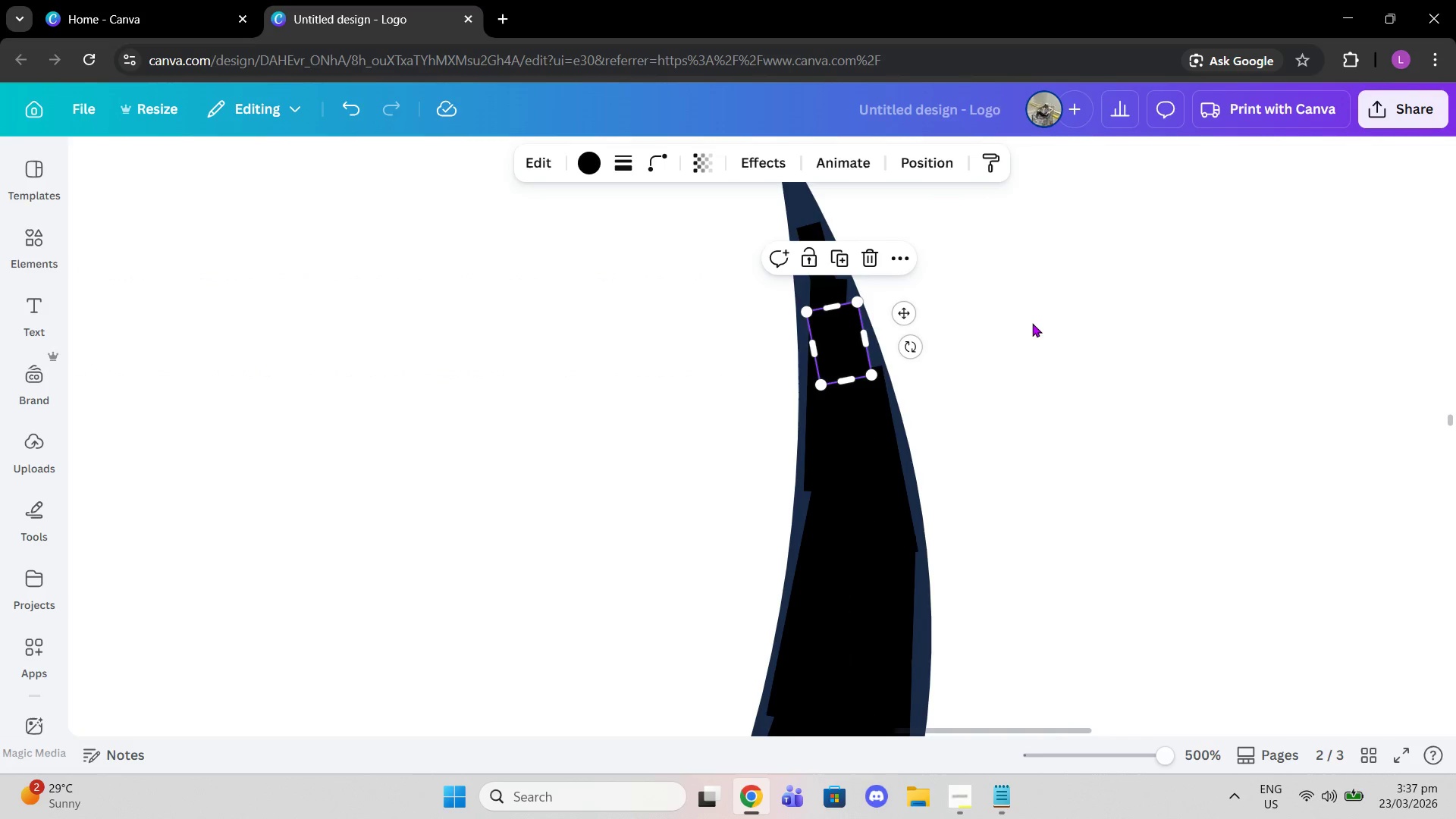 
left_click([1032, 323])
 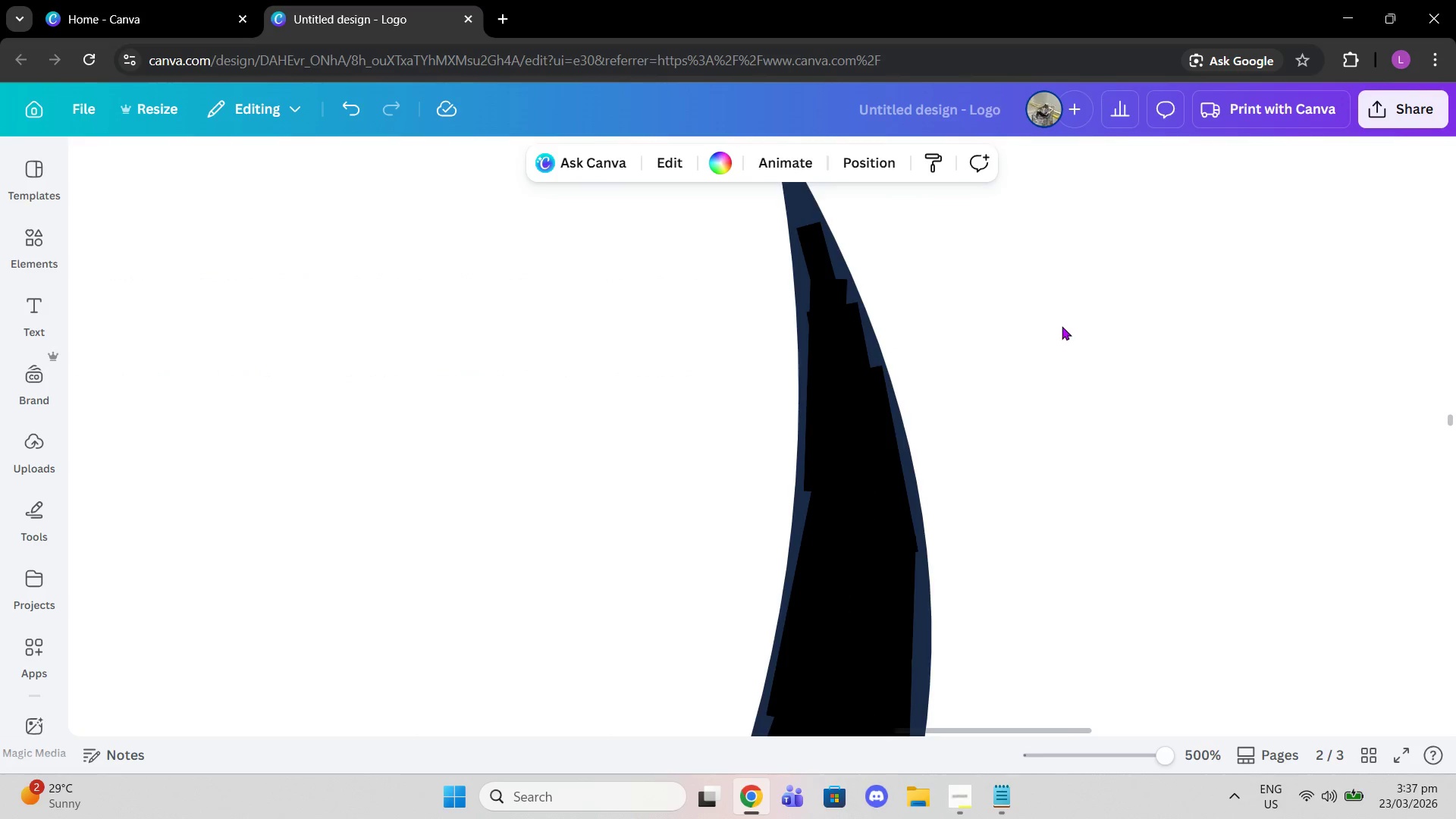 
scroll: coordinate [1055, 441], scroll_direction: down, amount: 5.0
 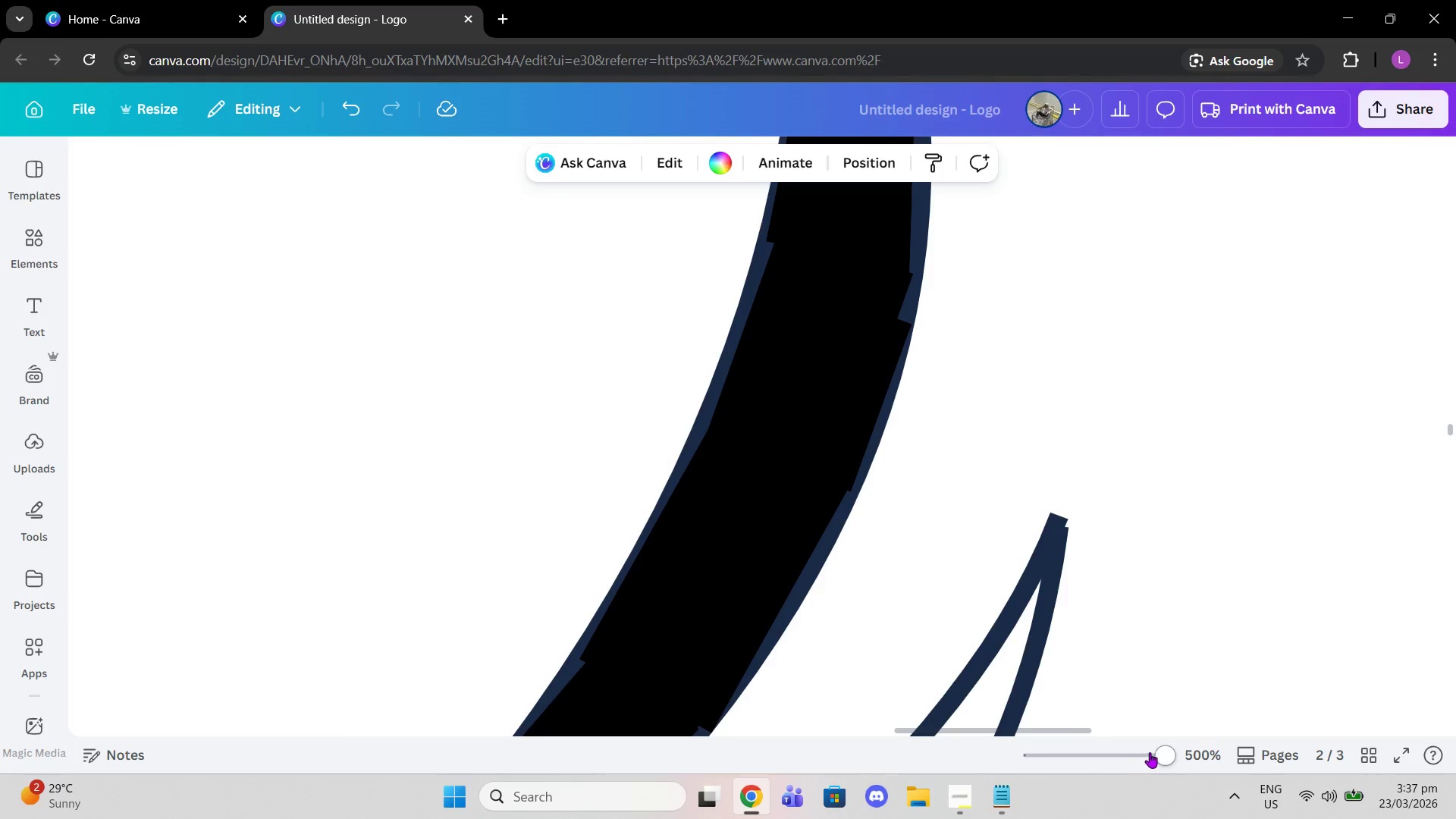 
left_click_drag(start_coordinate=[1150, 752], to_coordinate=[1114, 749])
 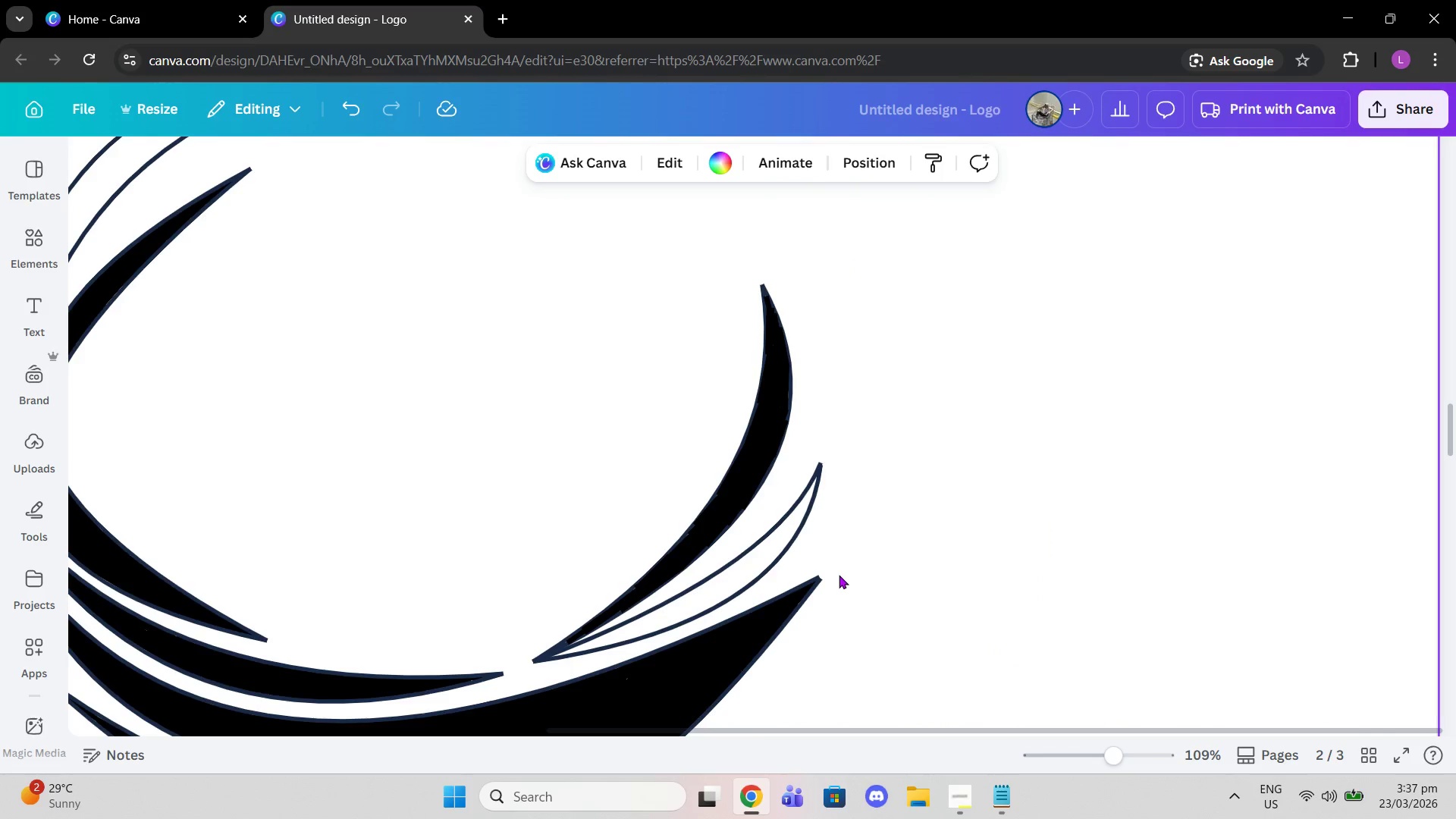 
scroll: coordinate [829, 560], scroll_direction: up, amount: 2.0
 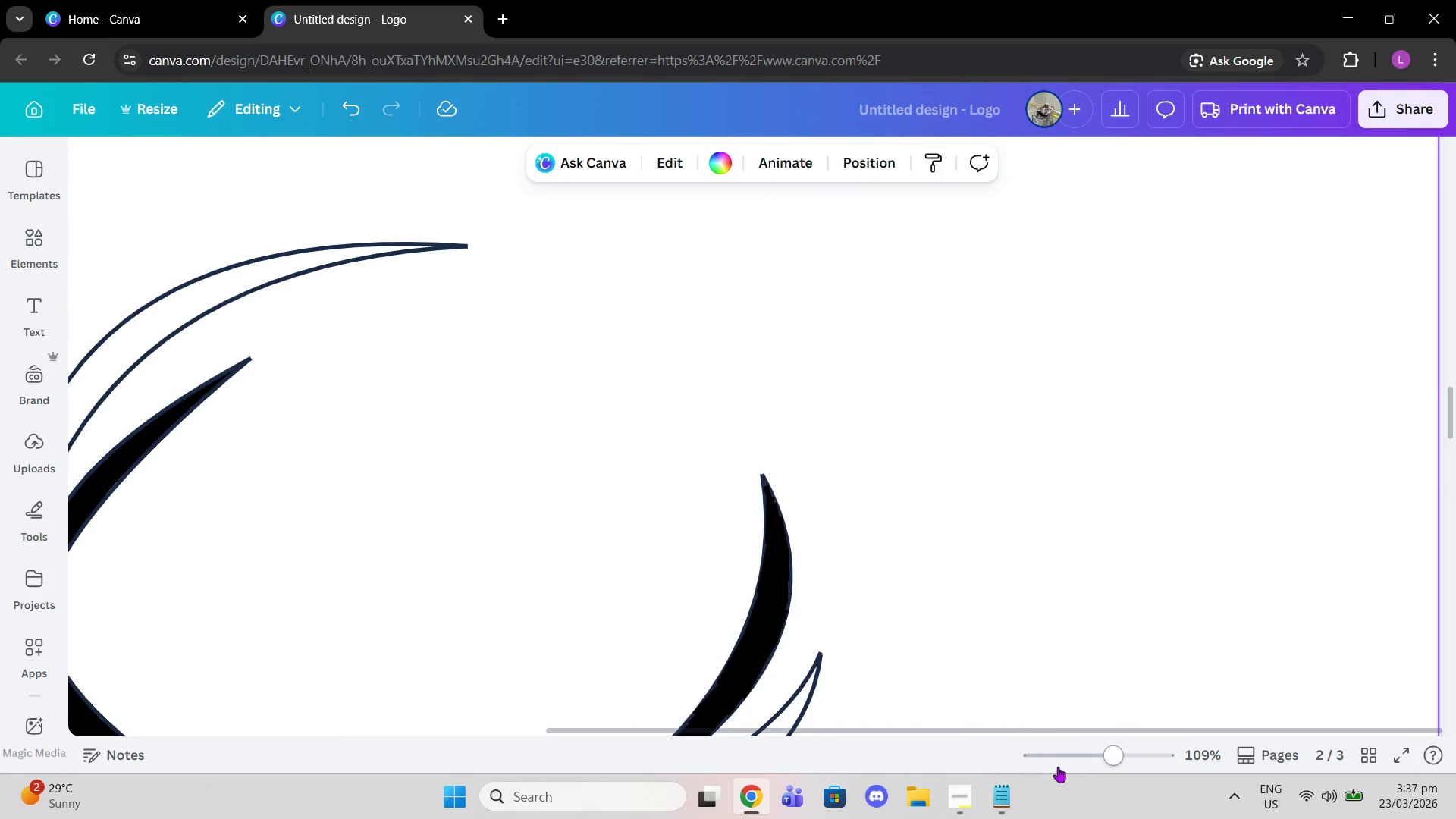 
left_click_drag(start_coordinate=[1089, 766], to_coordinate=[1135, 762])
 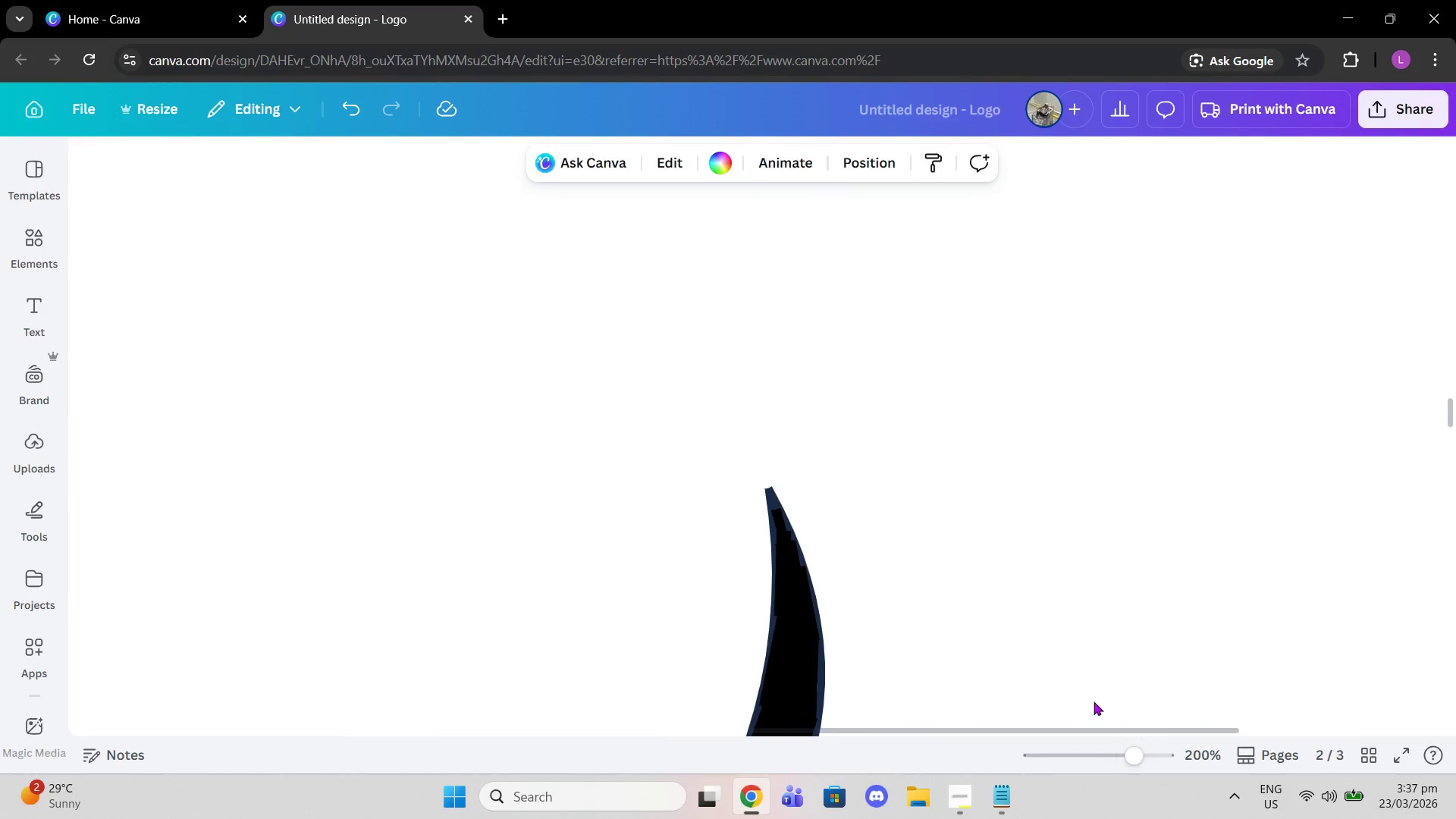 
scroll: coordinate [1094, 701], scroll_direction: down, amount: 4.0
 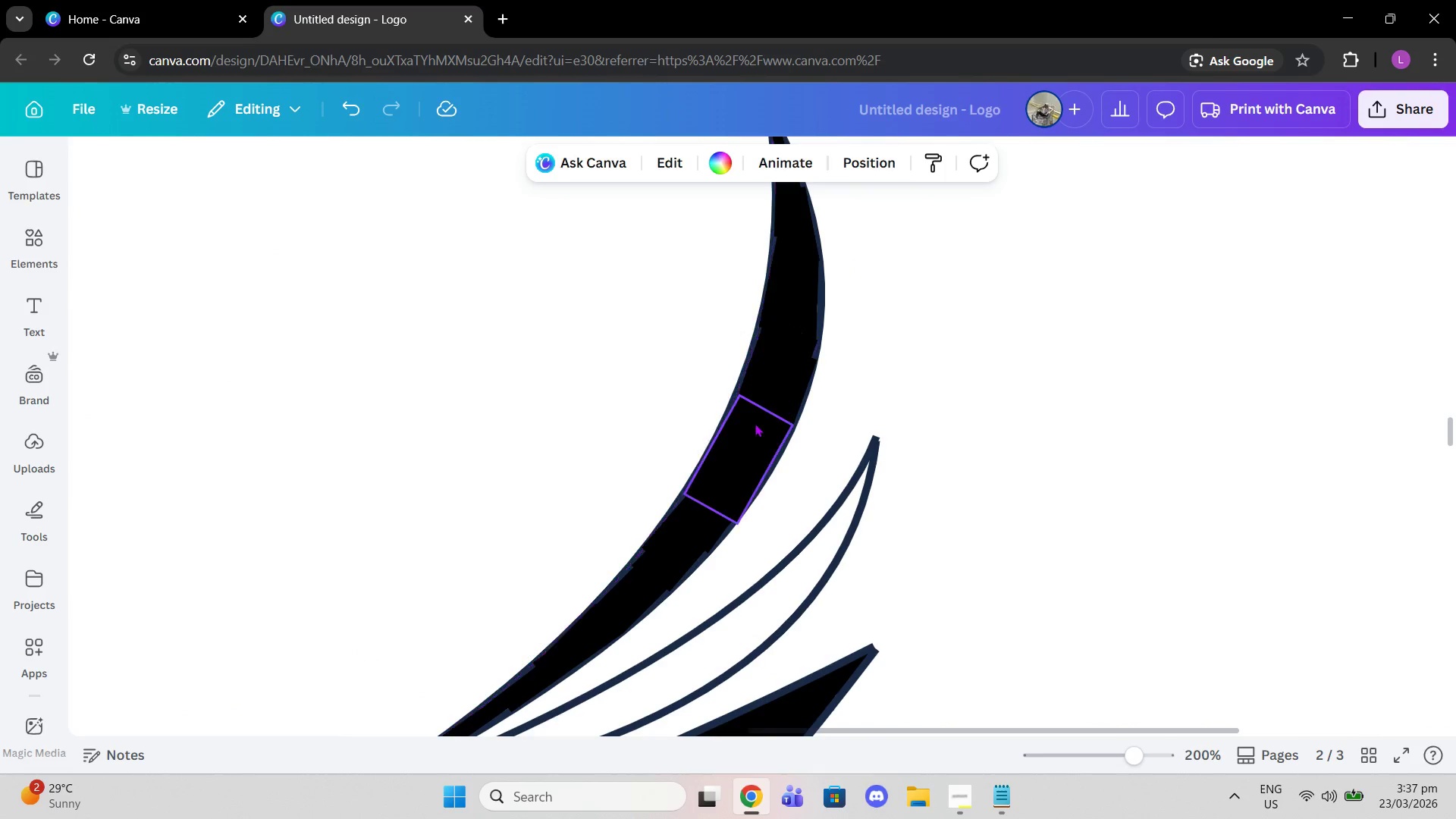 
left_click([756, 434])
 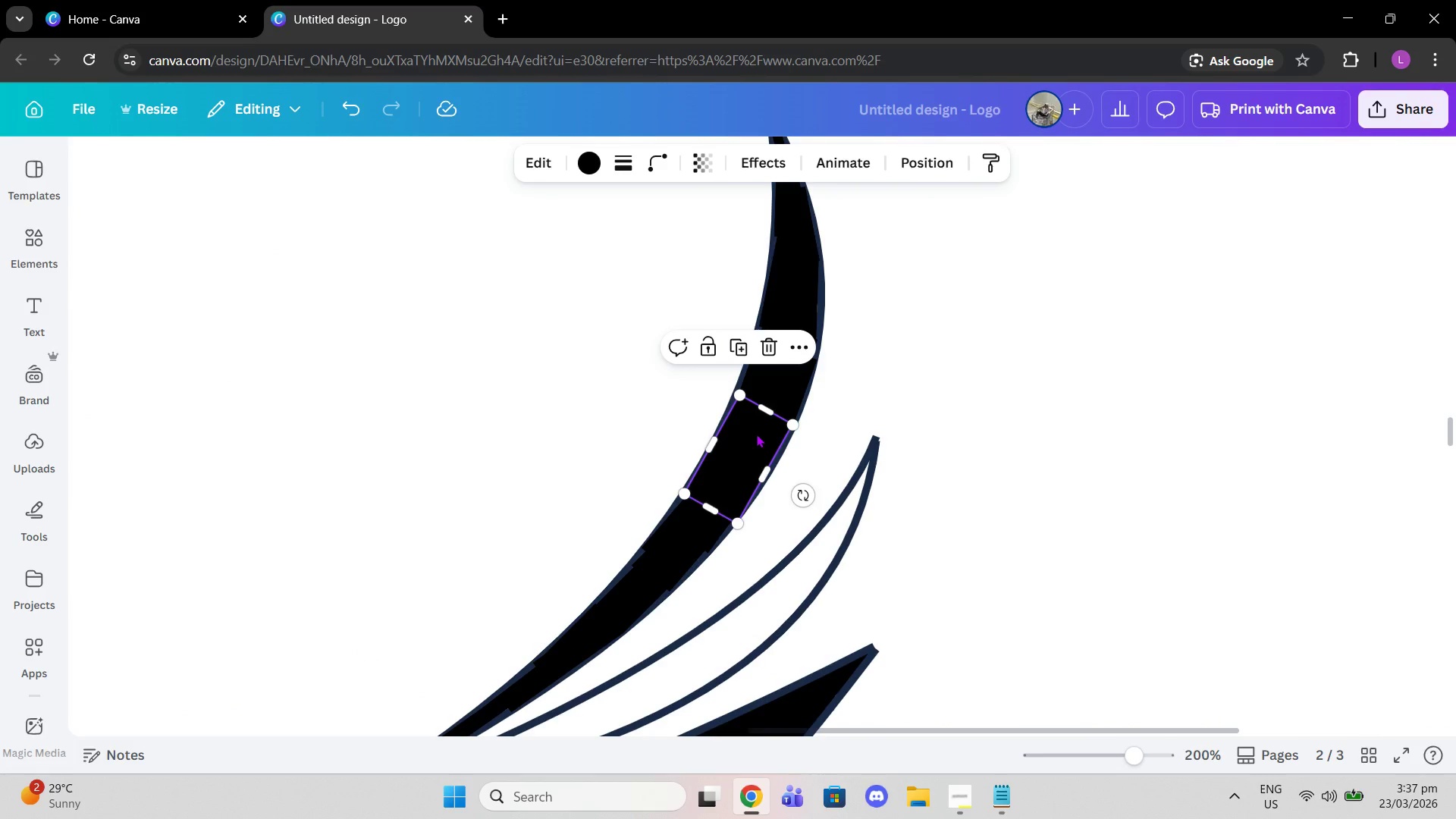 
key(Control+C)
 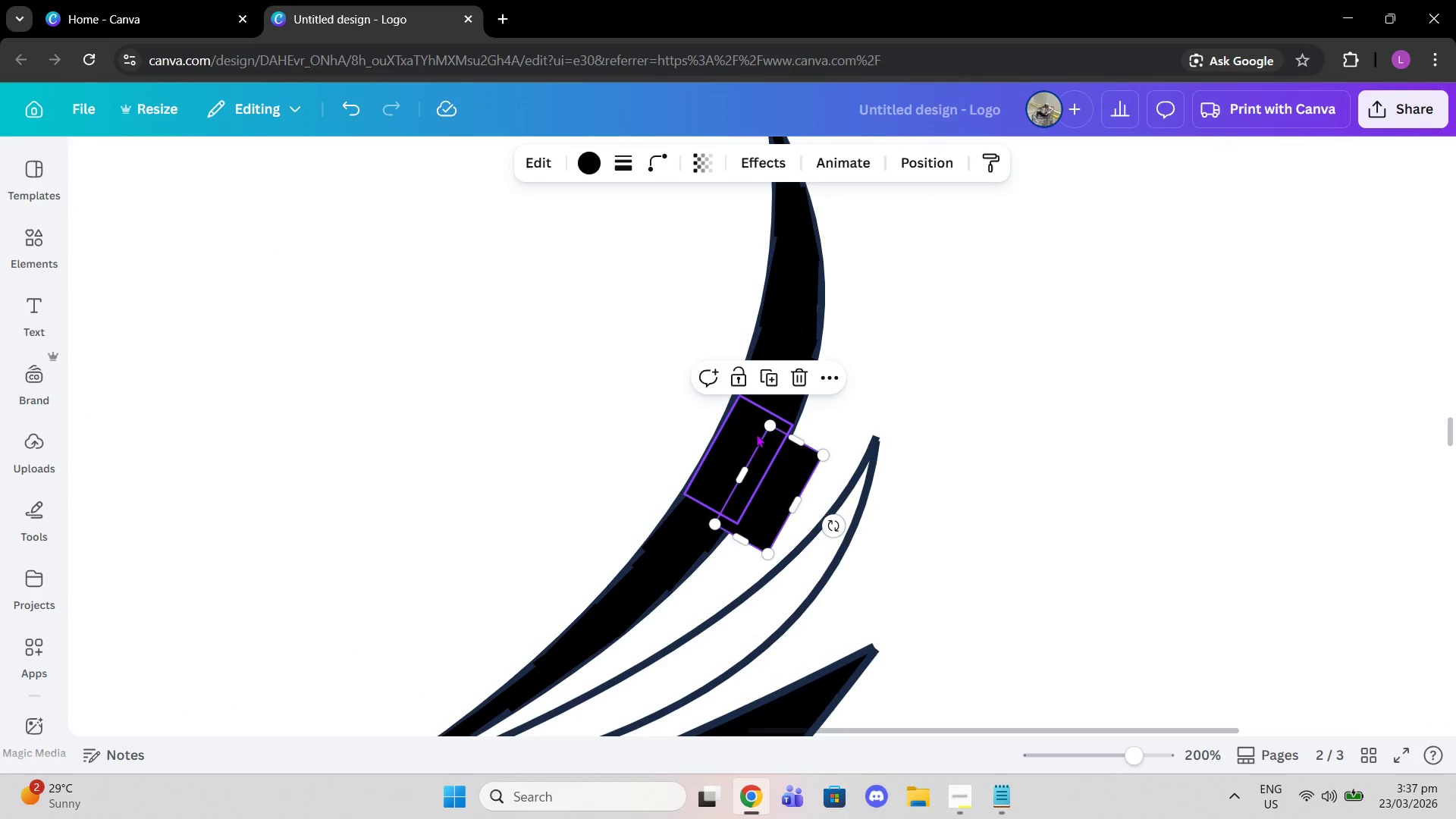 
key(Control+ControlLeft)
 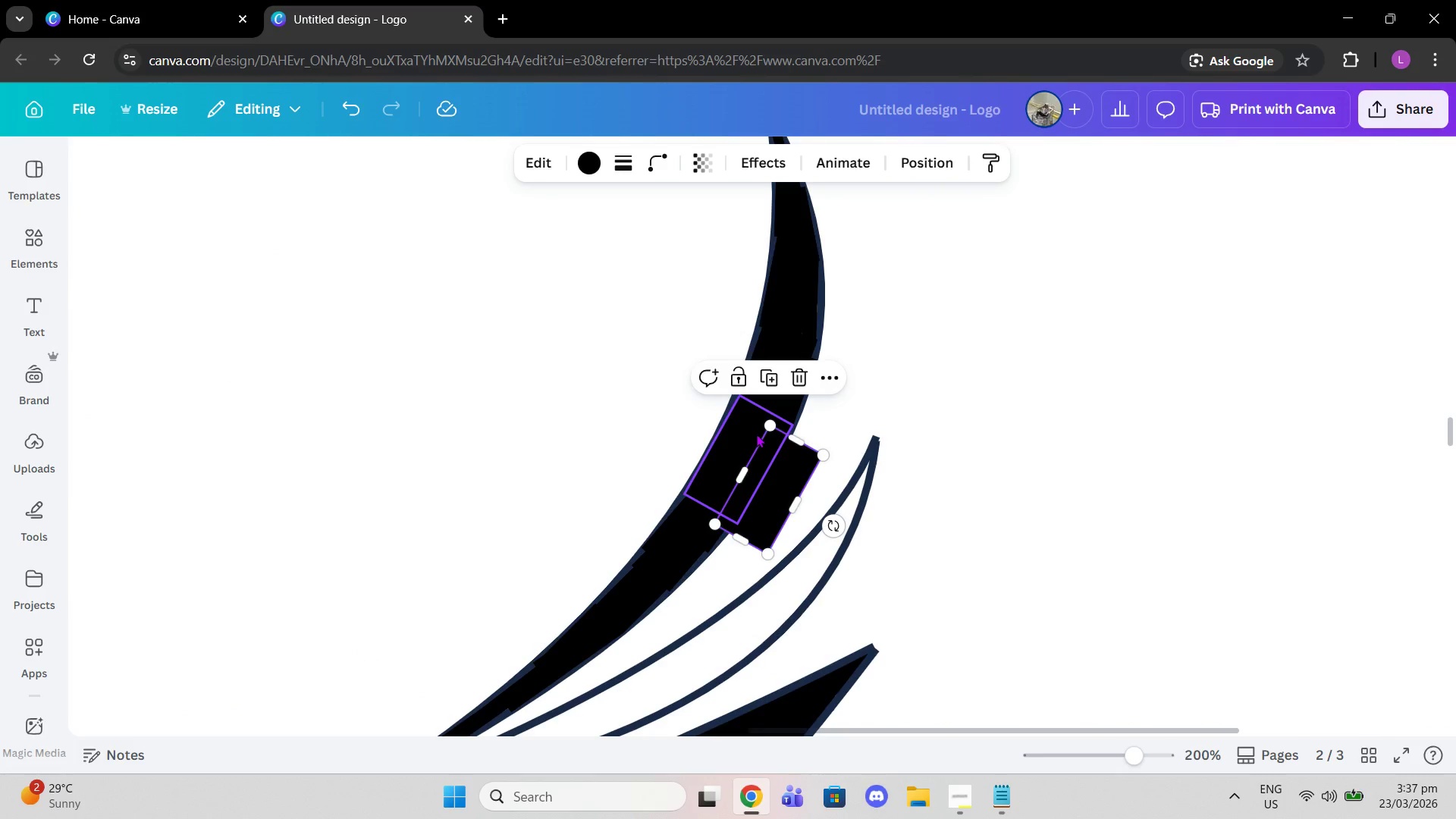 
key(Control+V)
 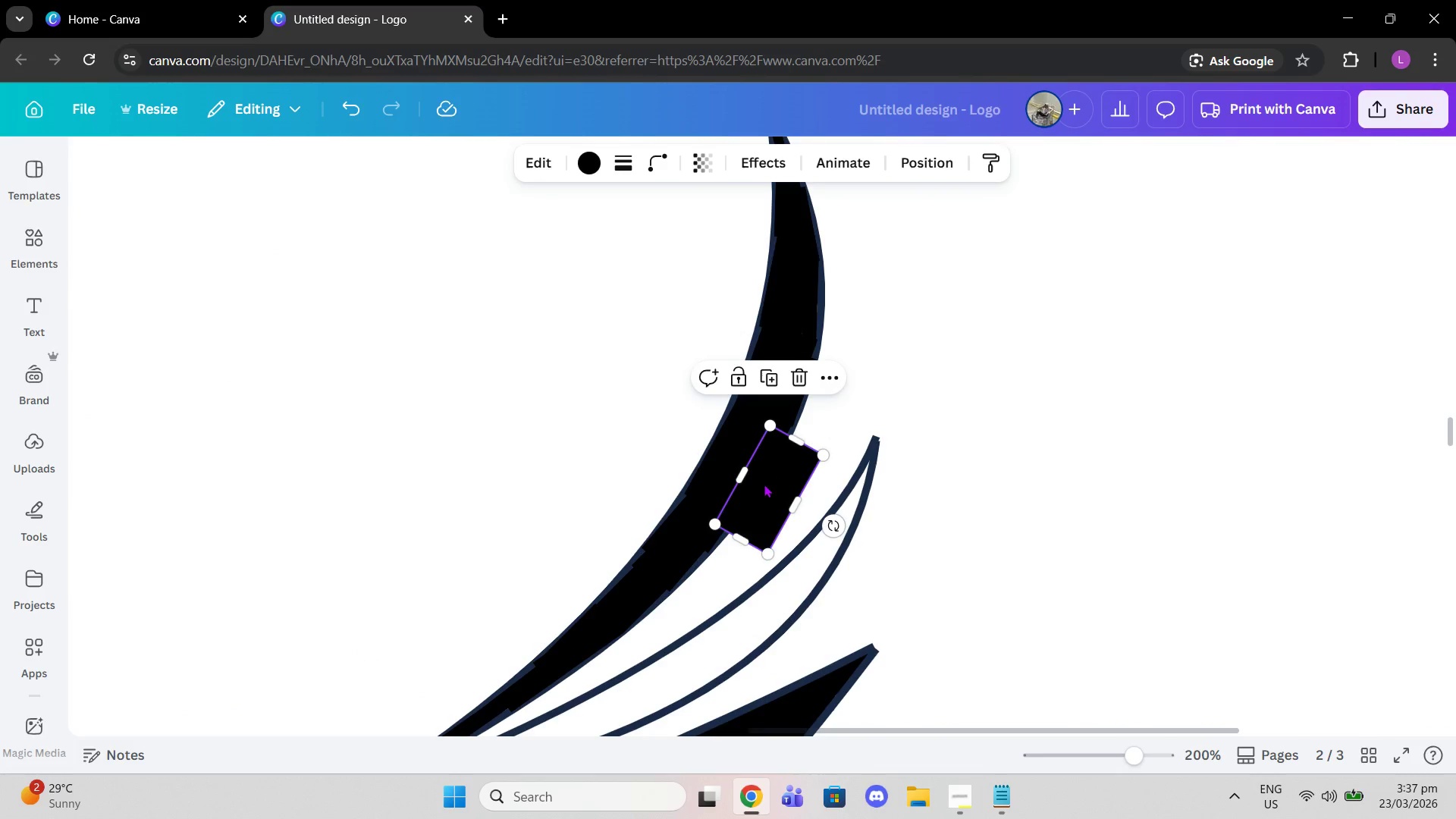 
left_click_drag(start_coordinate=[764, 484], to_coordinate=[736, 637])
 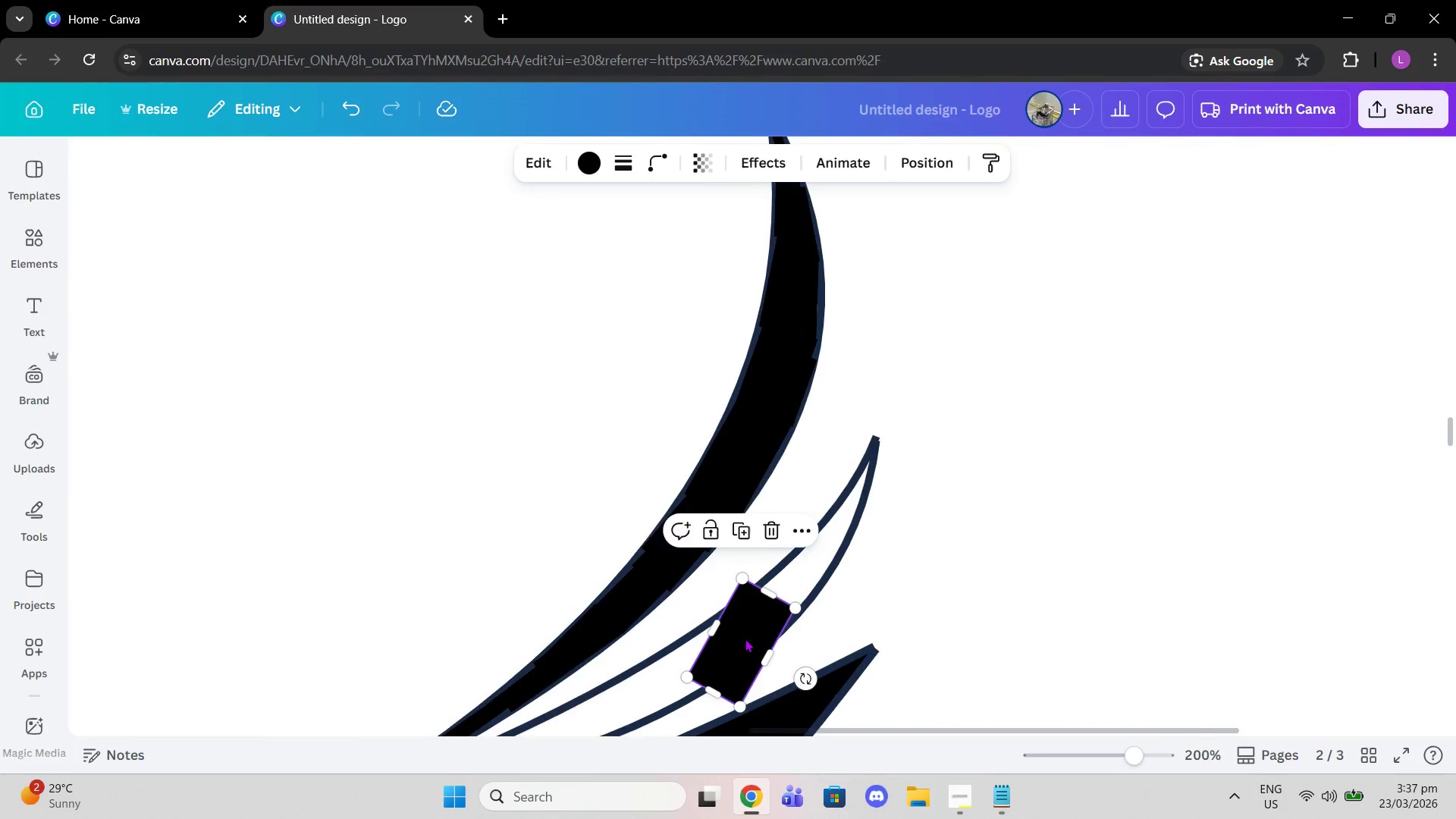 
scroll: coordinate [745, 639], scroll_direction: down, amount: 3.0
 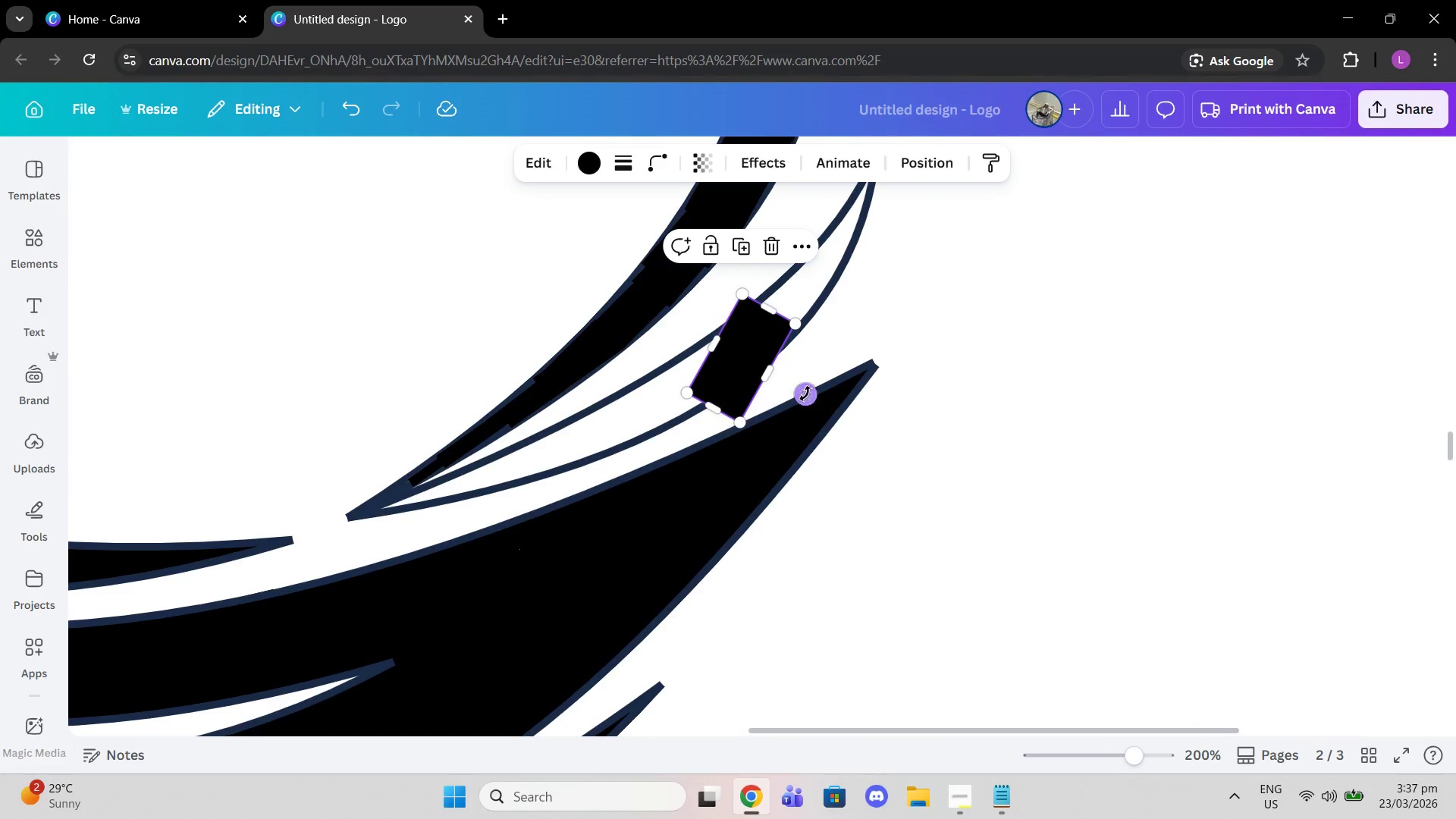 
left_click_drag(start_coordinate=[807, 399], to_coordinate=[777, 423])
 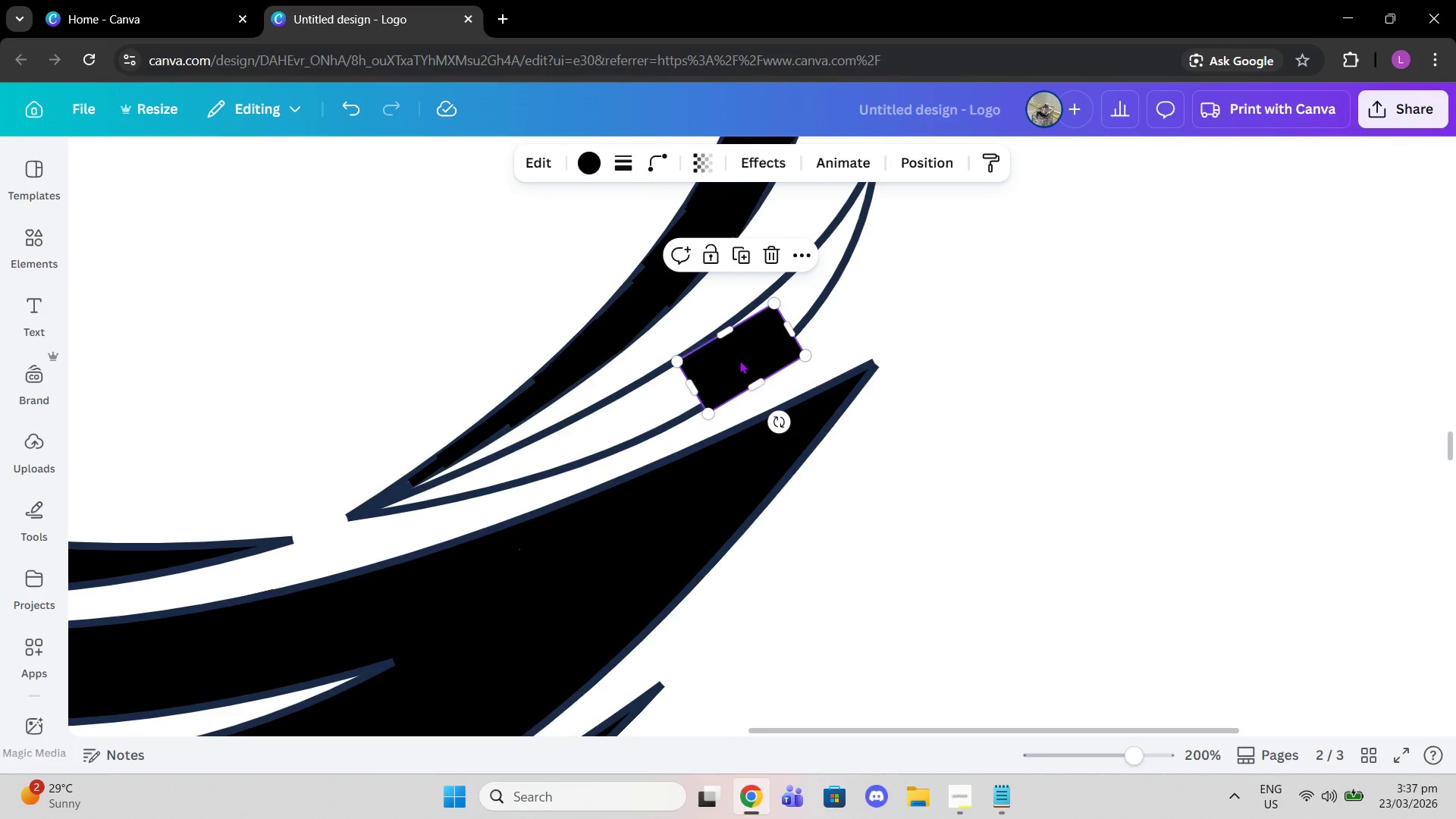 
left_click_drag(start_coordinate=[739, 360], to_coordinate=[717, 370])
 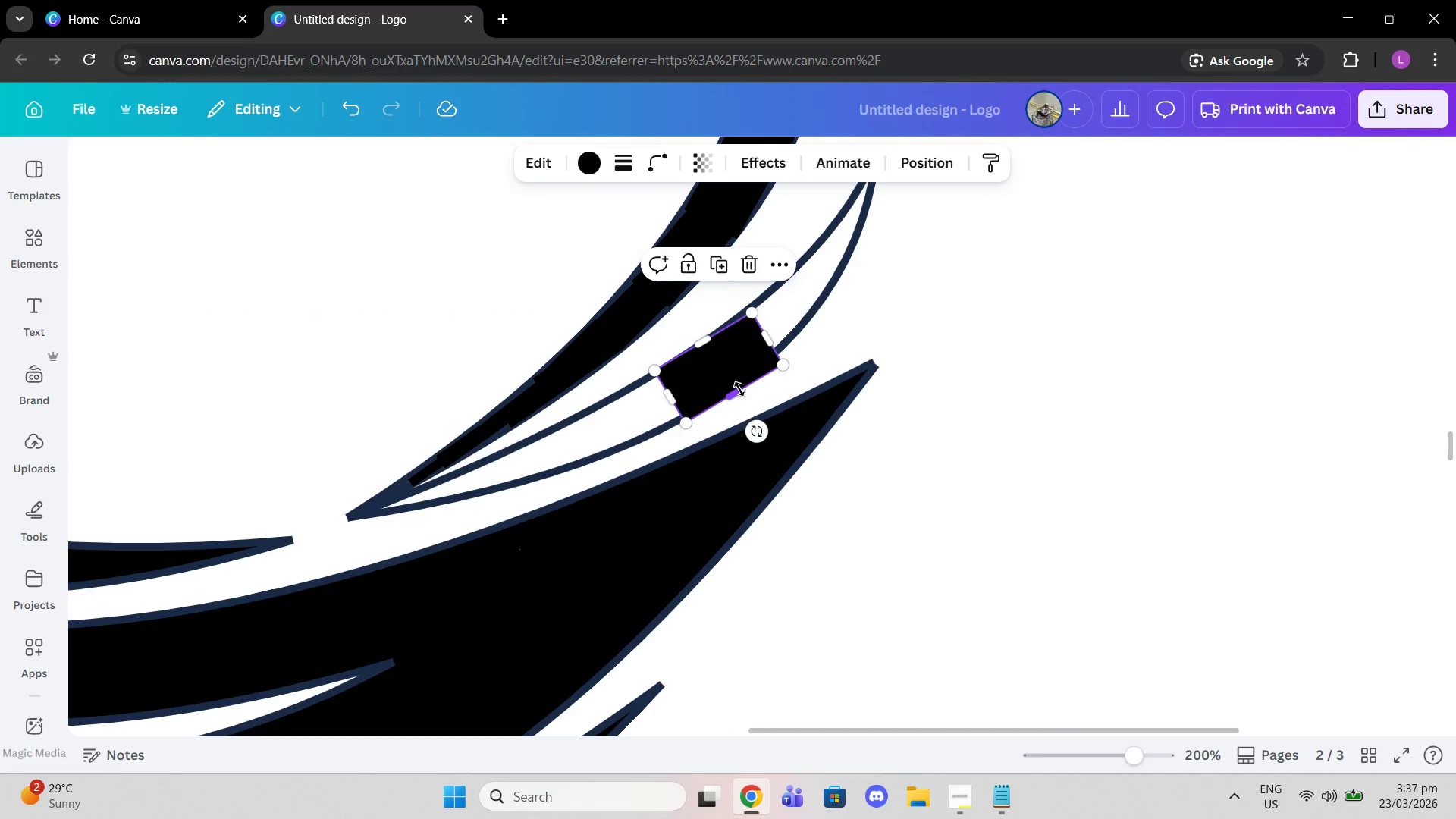 
left_click_drag(start_coordinate=[739, 389], to_coordinate=[731, 383])
 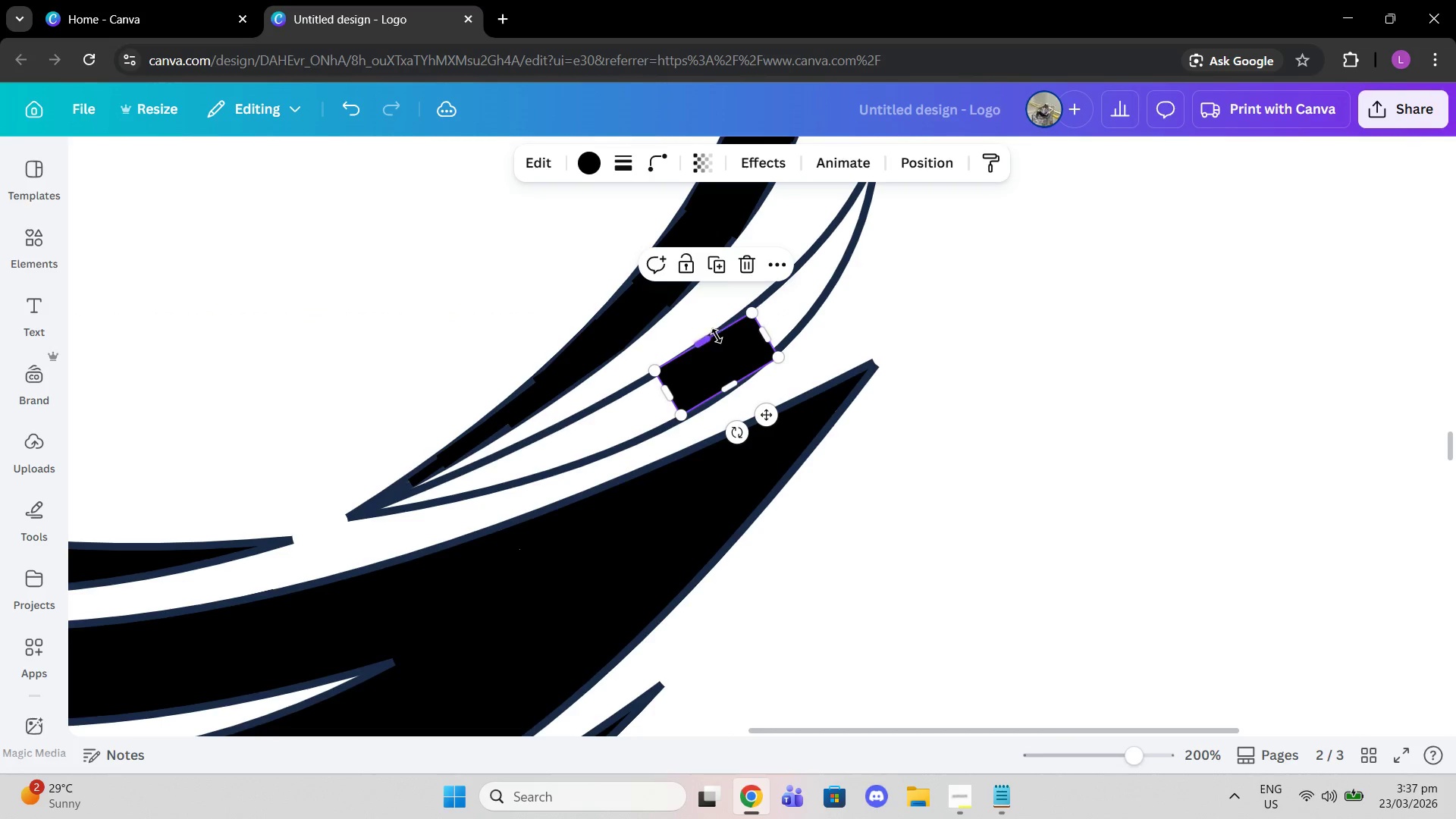 
left_click_drag(start_coordinate=[716, 336], to_coordinate=[723, 345])
 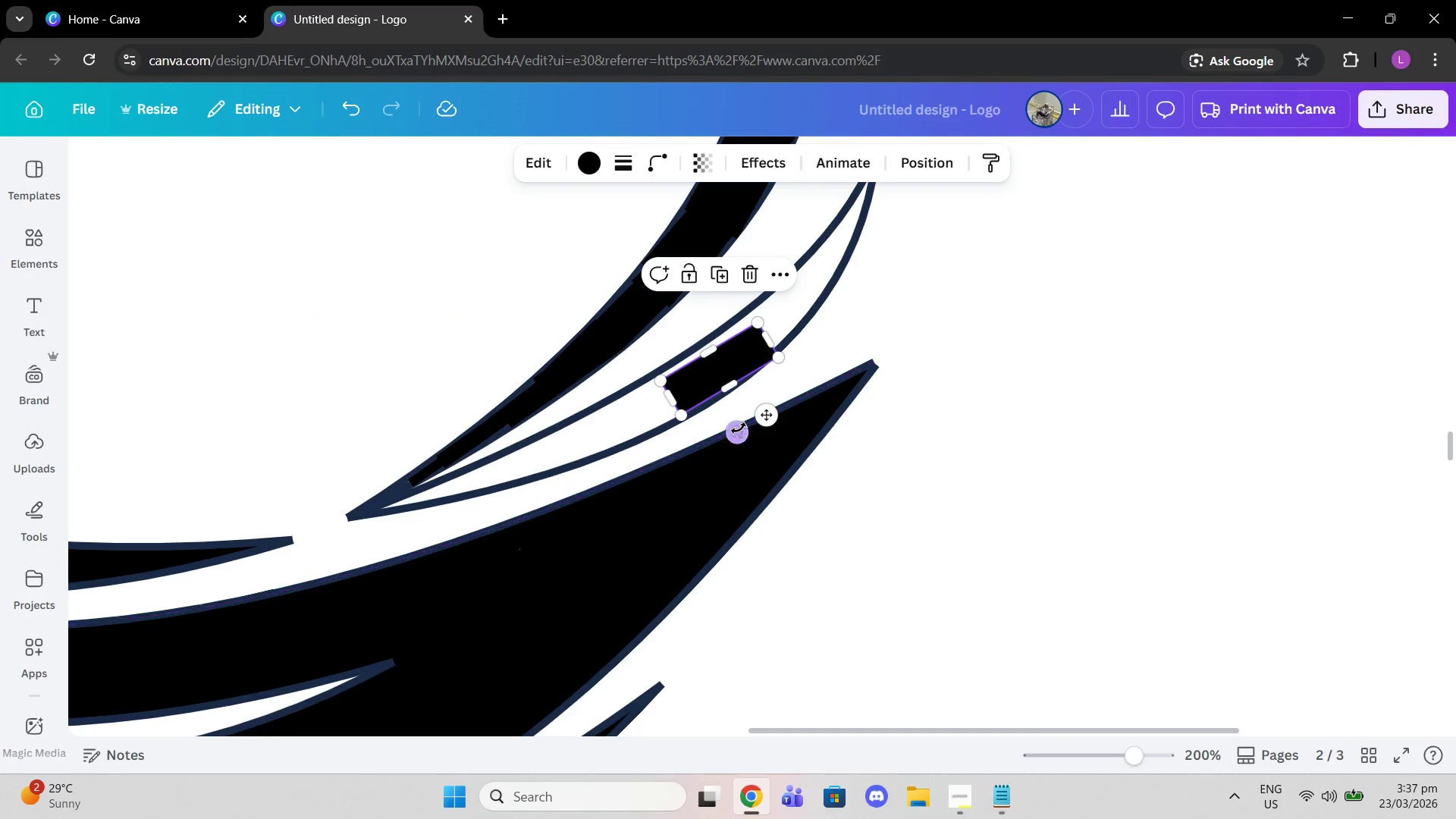 
left_click_drag(start_coordinate=[739, 428], to_coordinate=[746, 429])
 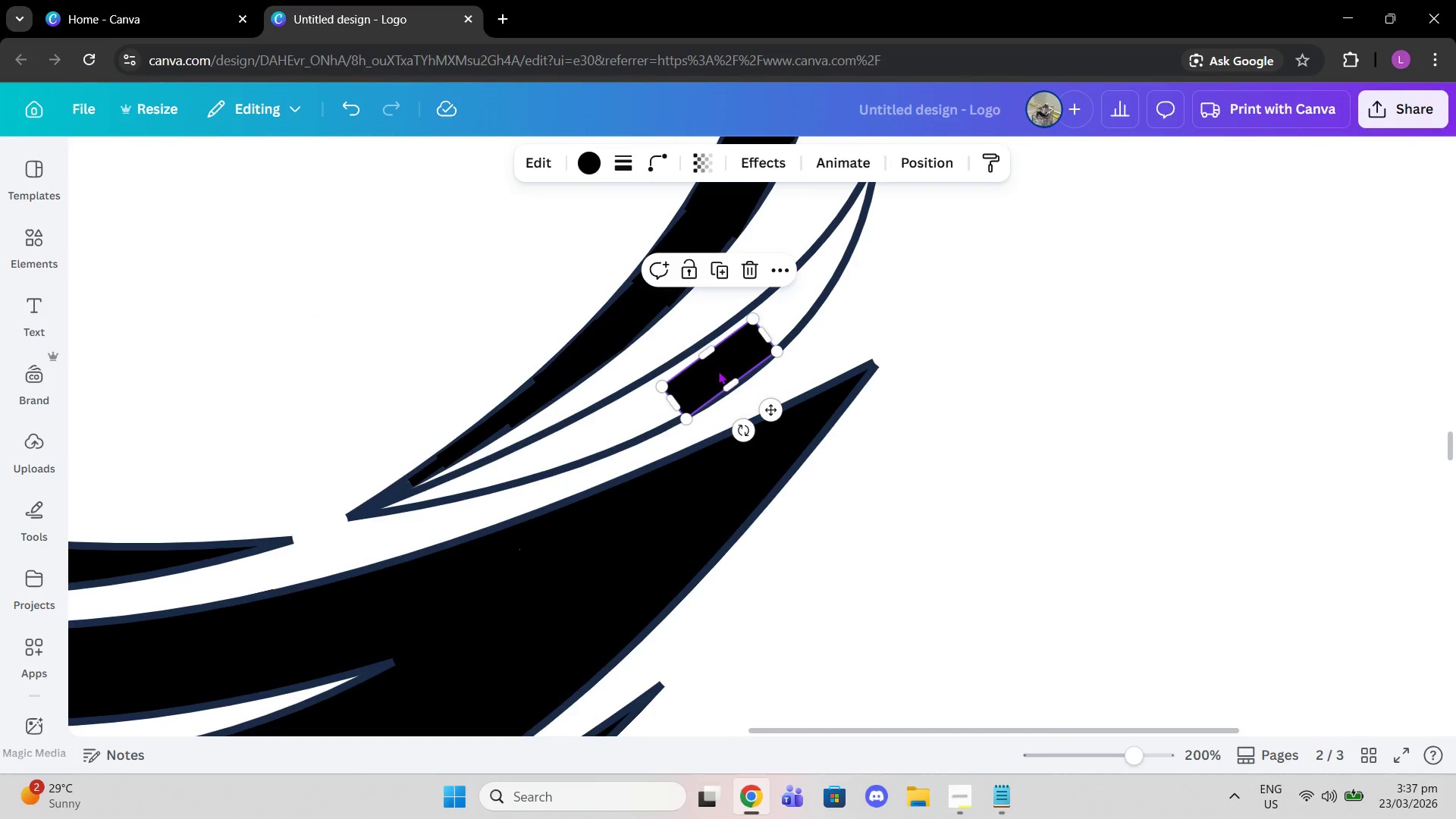 
left_click_drag(start_coordinate=[718, 371], to_coordinate=[714, 368])
 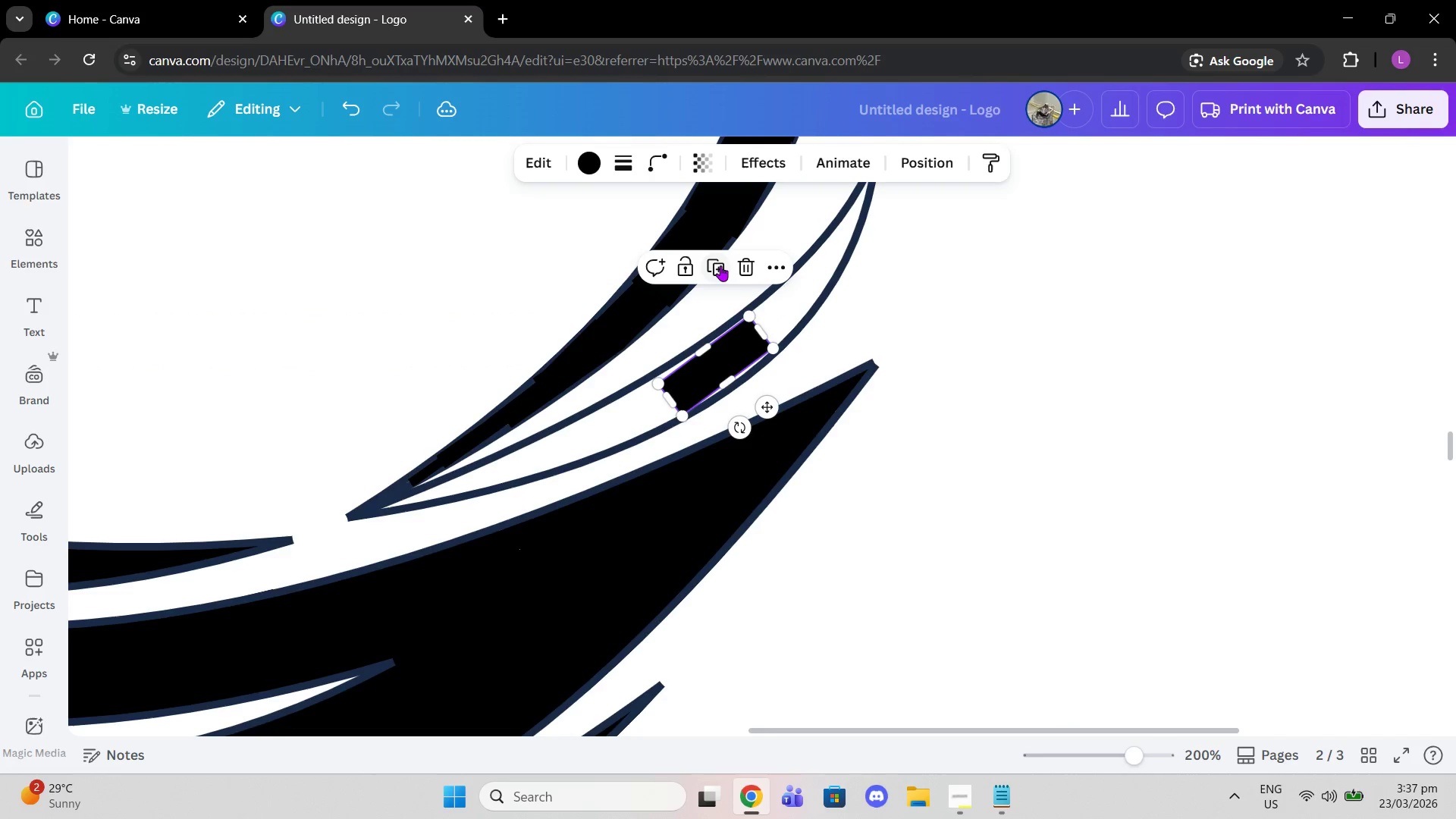 
left_click([720, 265])
 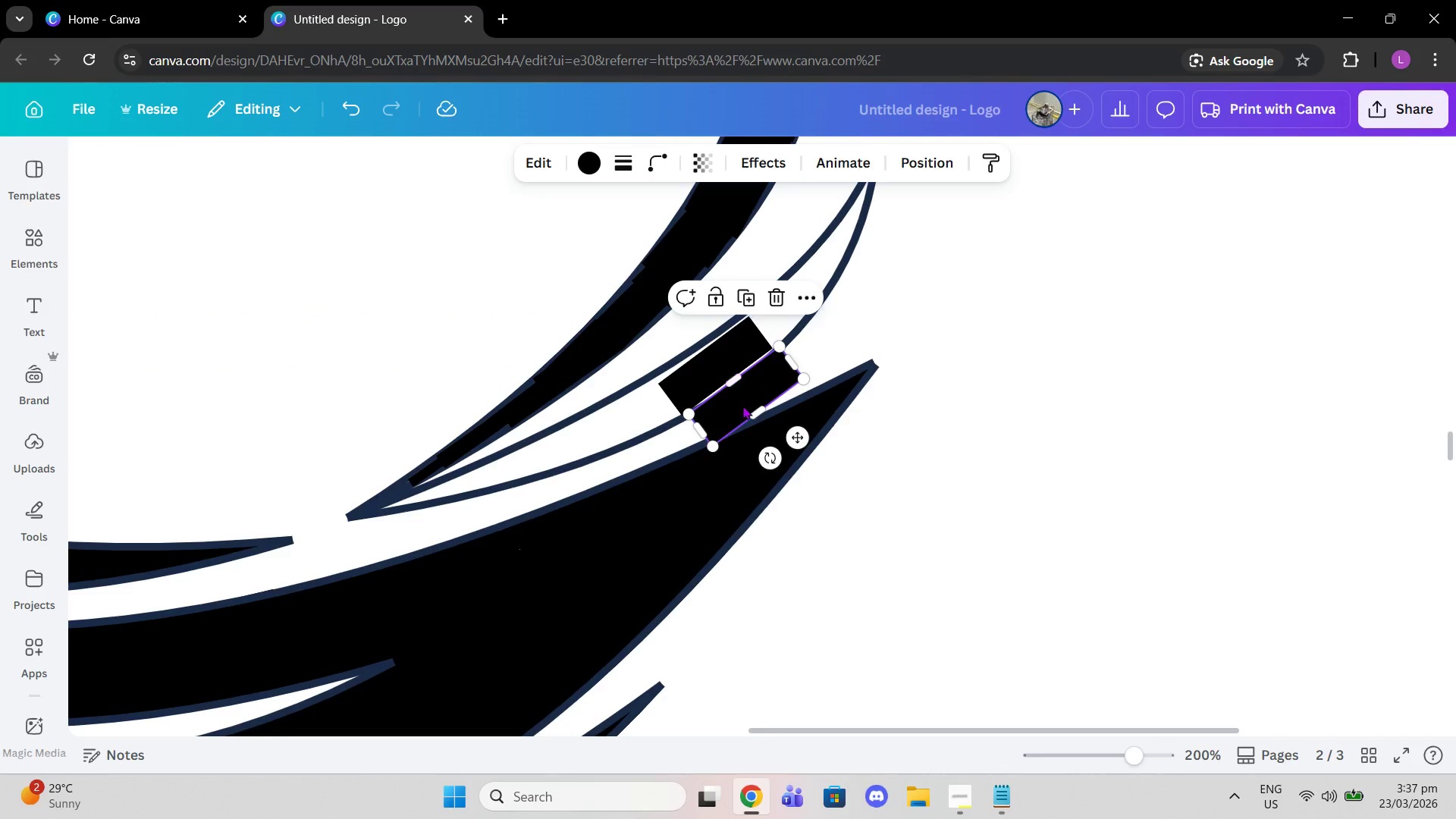 
left_click_drag(start_coordinate=[743, 407], to_coordinate=[642, 423])
 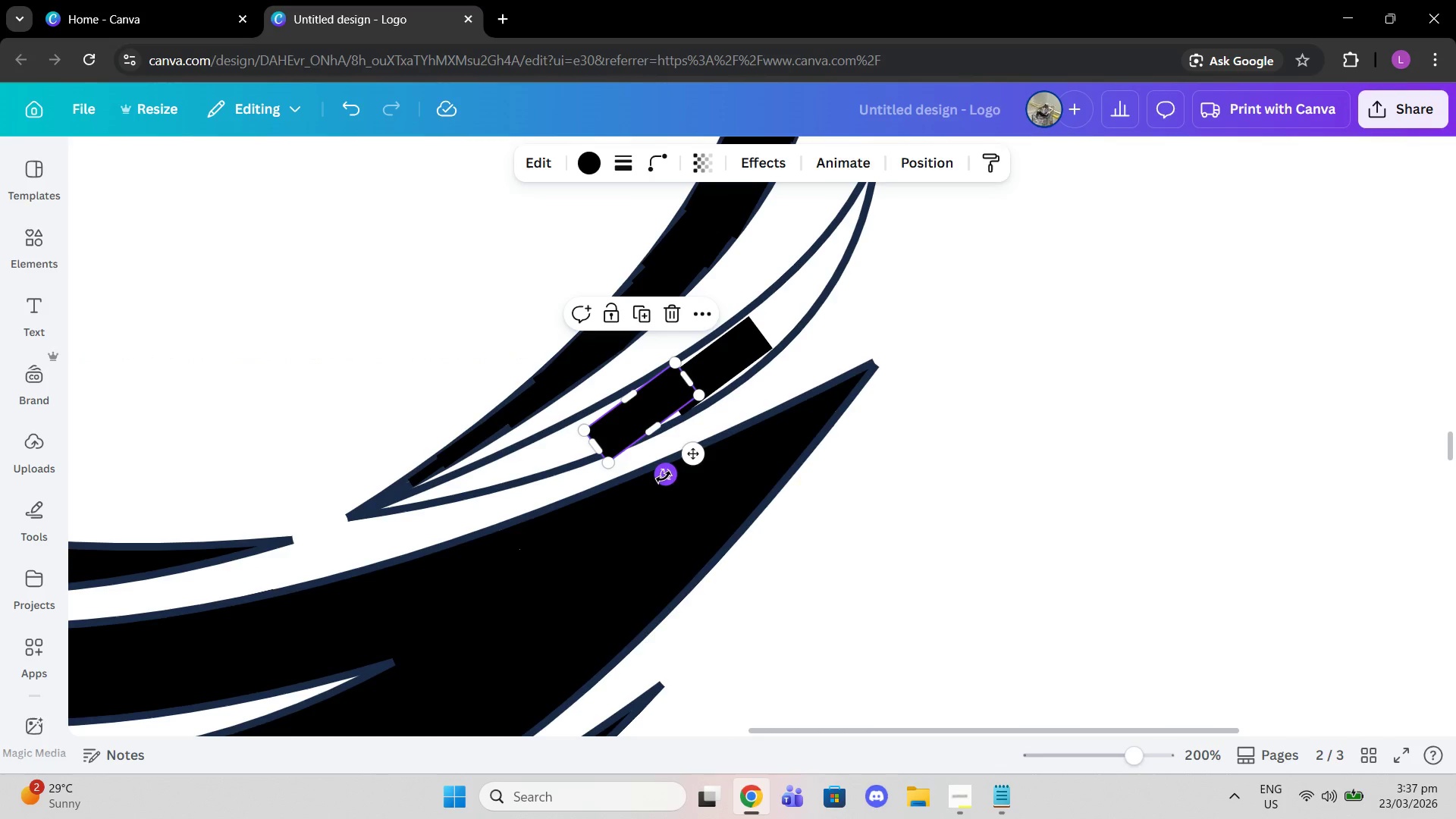 
left_click_drag(start_coordinate=[664, 477], to_coordinate=[646, 473])
 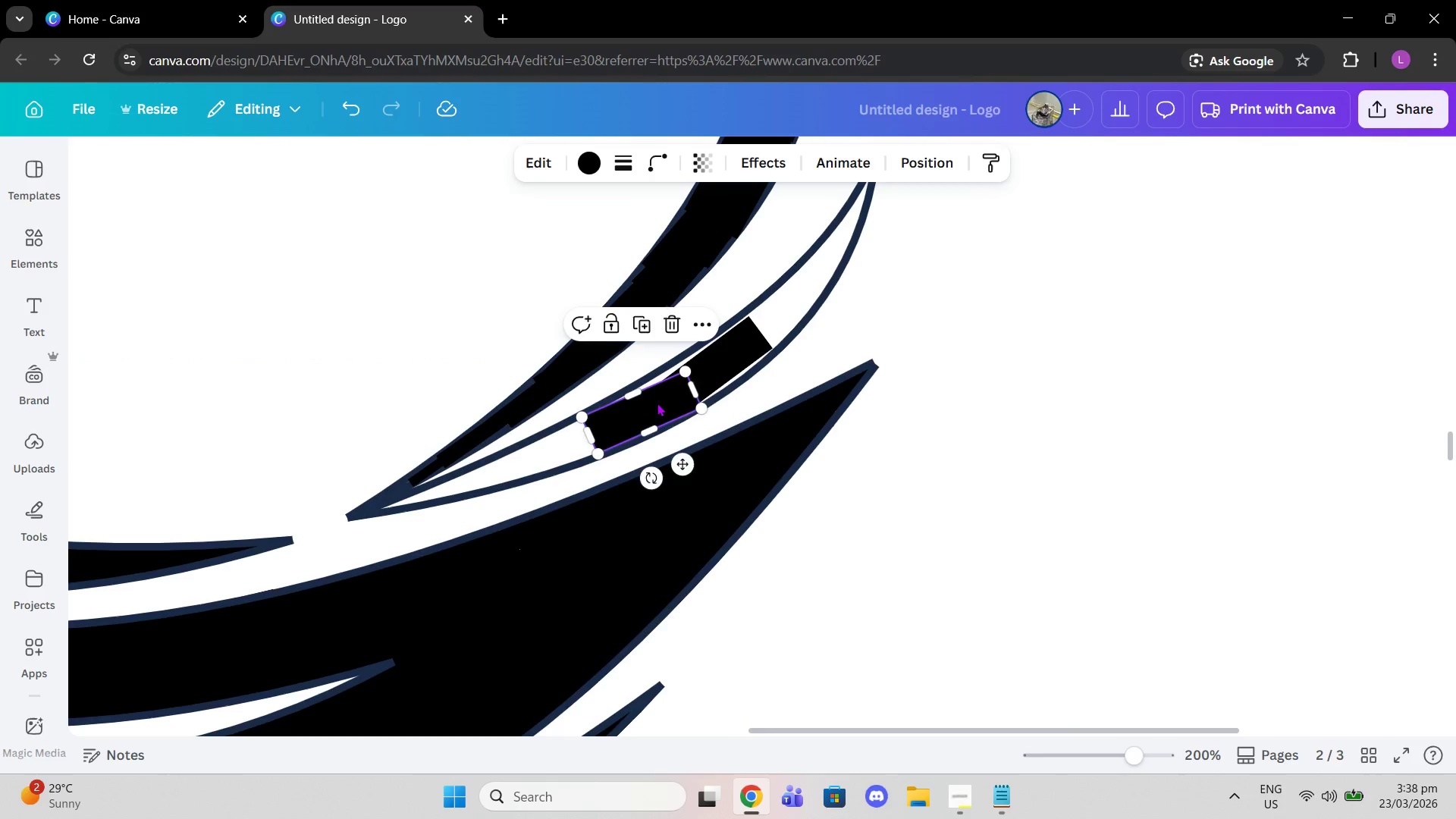 
left_click_drag(start_coordinate=[657, 403], to_coordinate=[637, 410])
 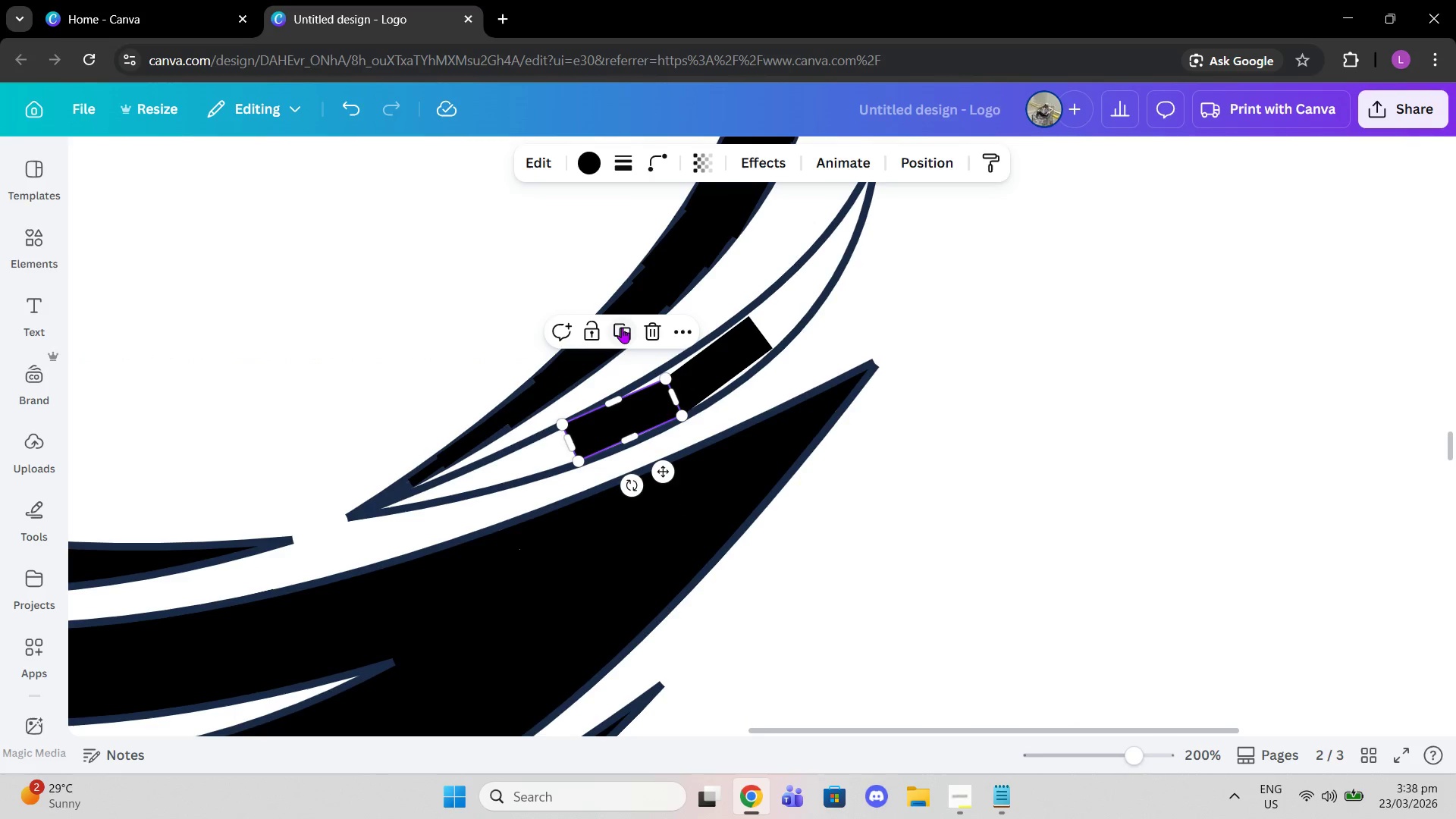 
left_click([621, 328])
 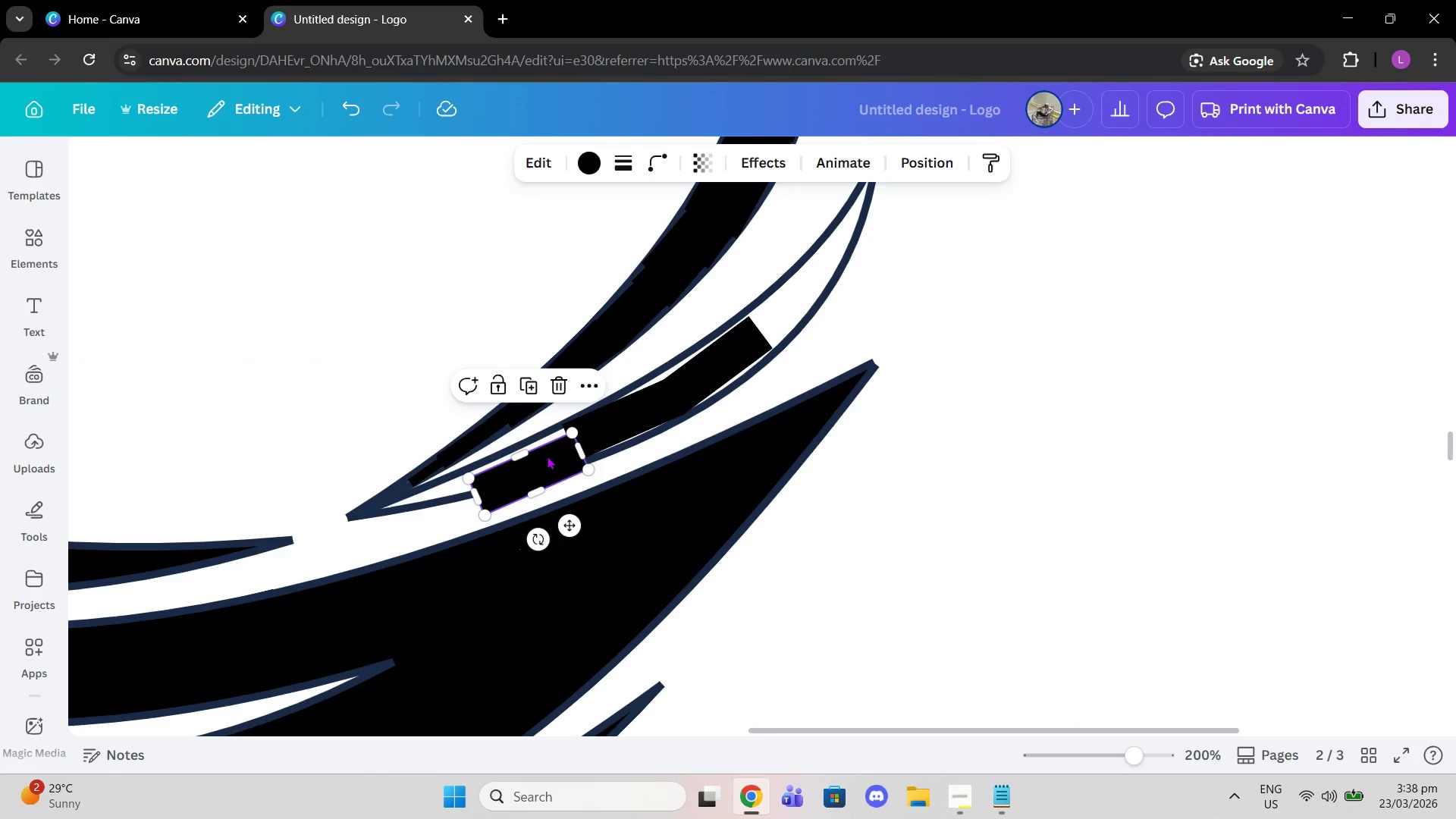 
left_click_drag(start_coordinate=[533, 469], to_coordinate=[529, 458])
 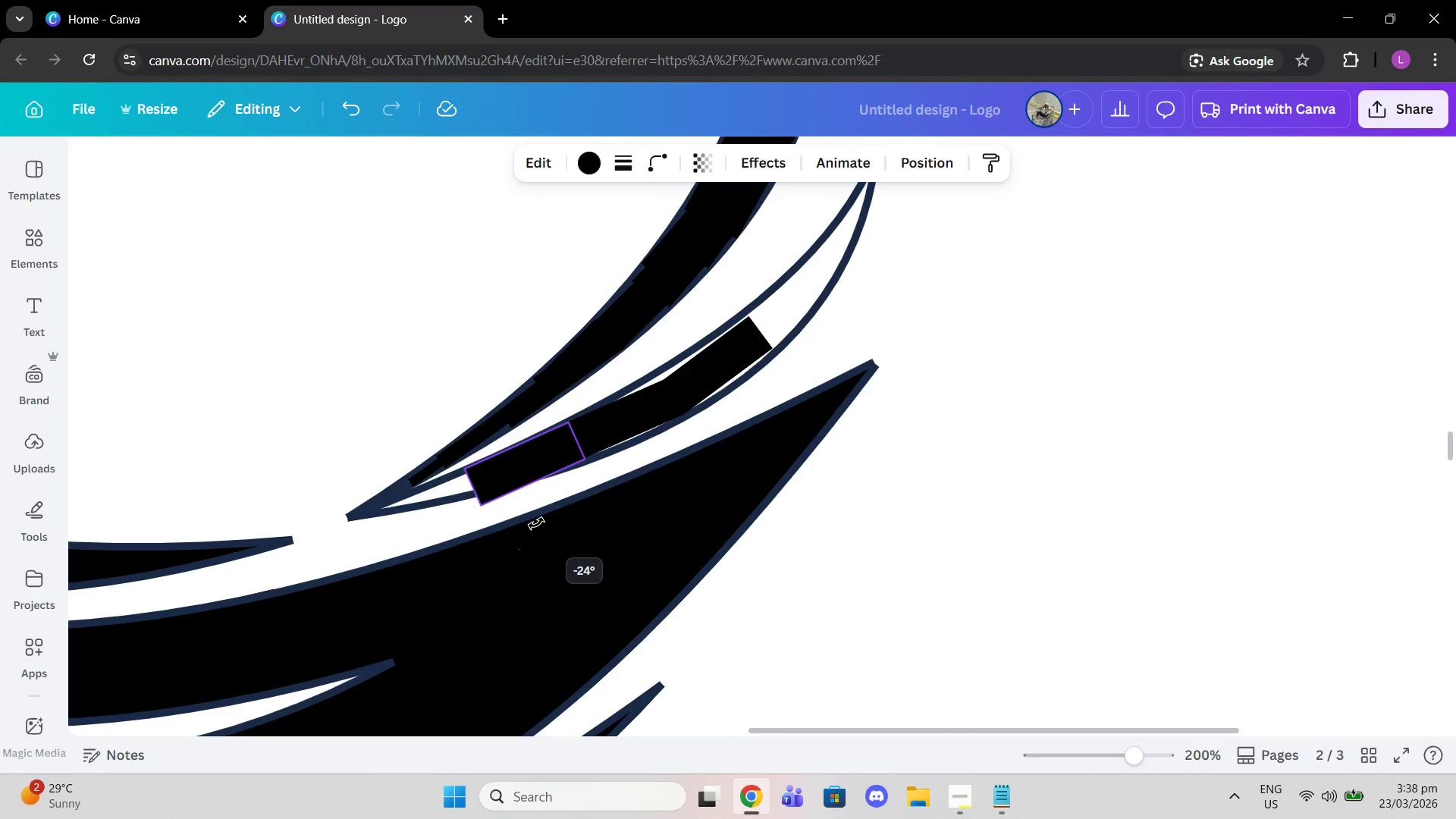 
left_click_drag(start_coordinate=[513, 464], to_coordinate=[777, 314])
 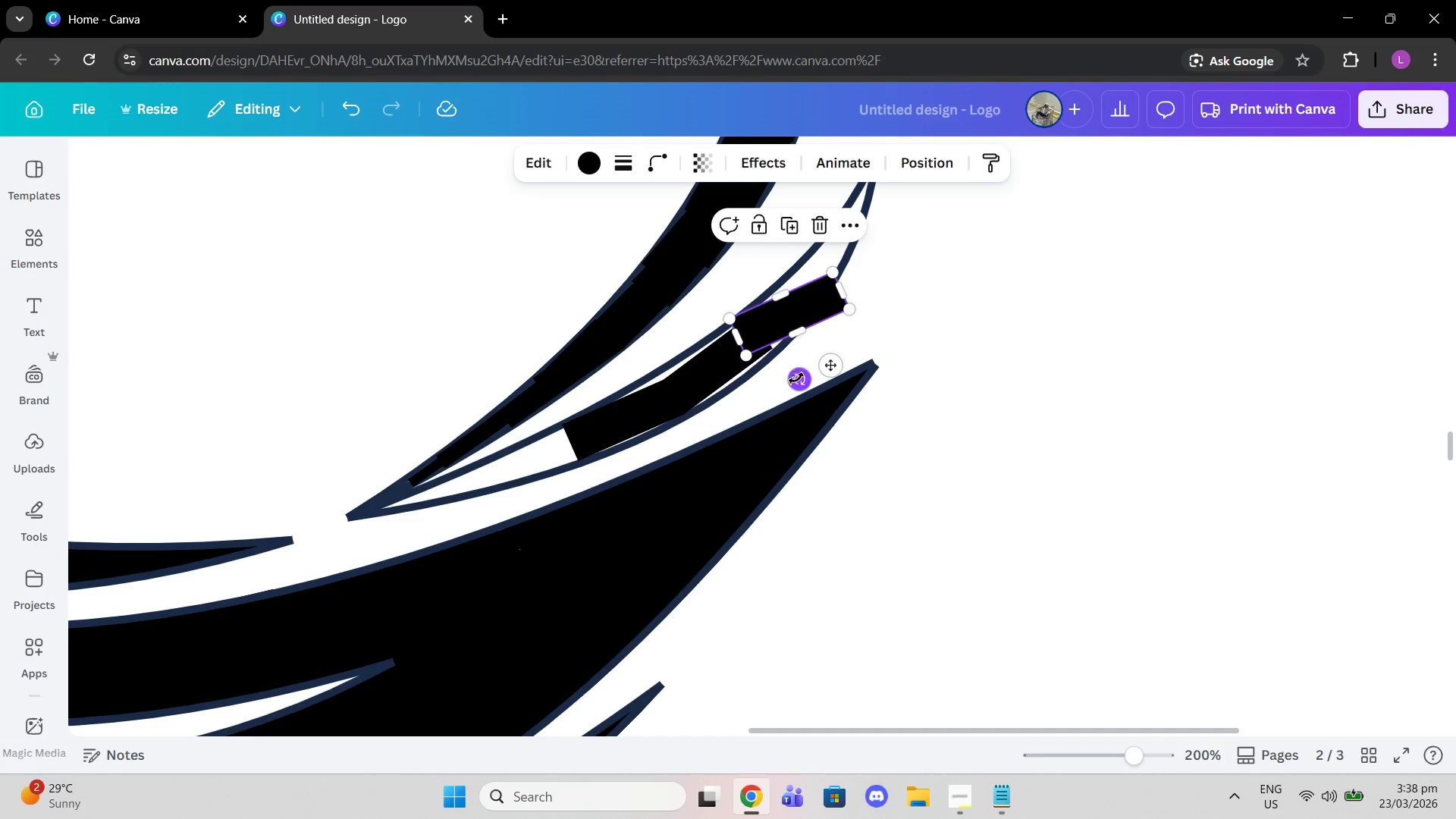 
left_click_drag(start_coordinate=[797, 378], to_coordinate=[819, 379])
 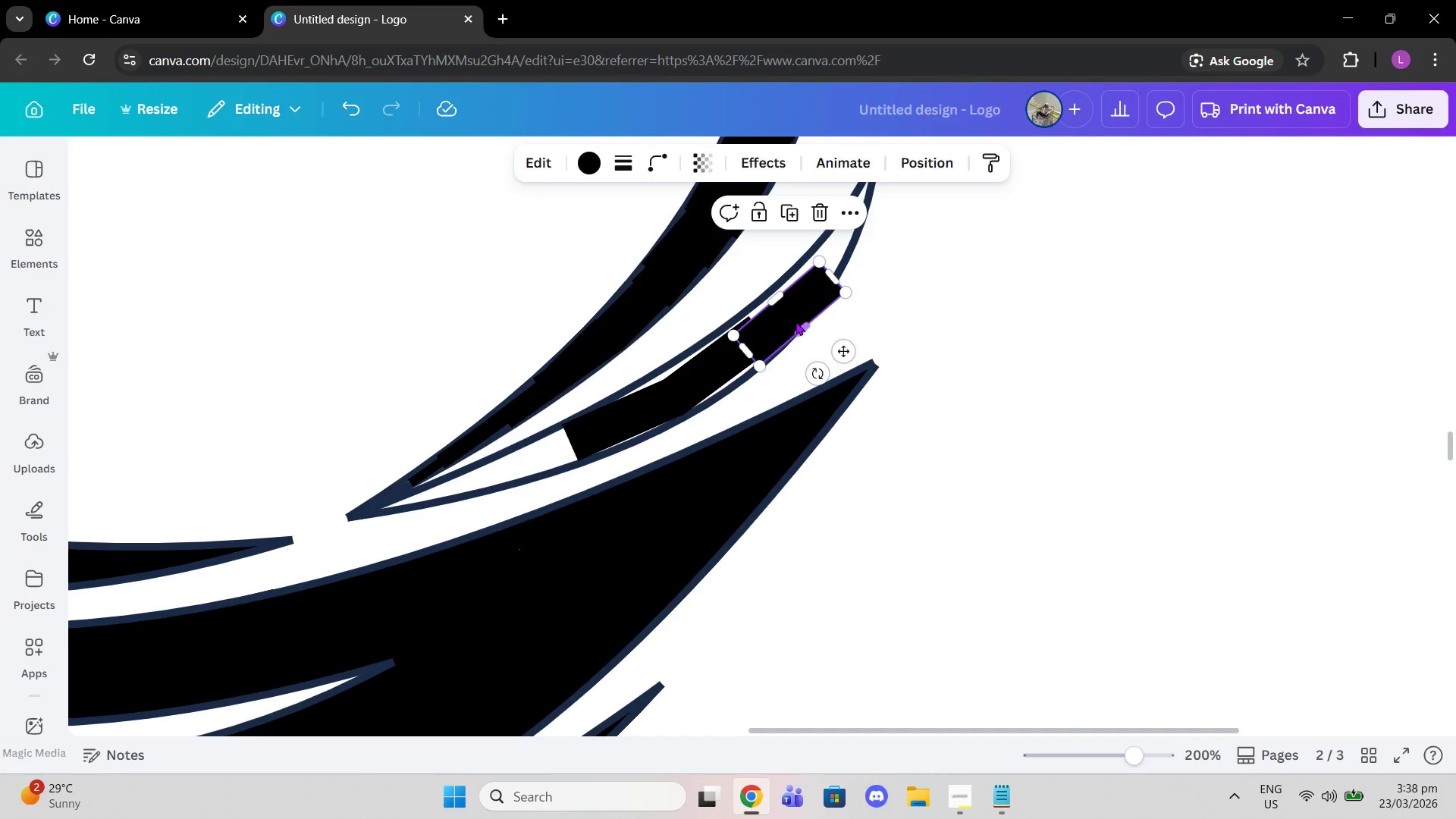 
left_click_drag(start_coordinate=[795, 322], to_coordinate=[801, 311])
 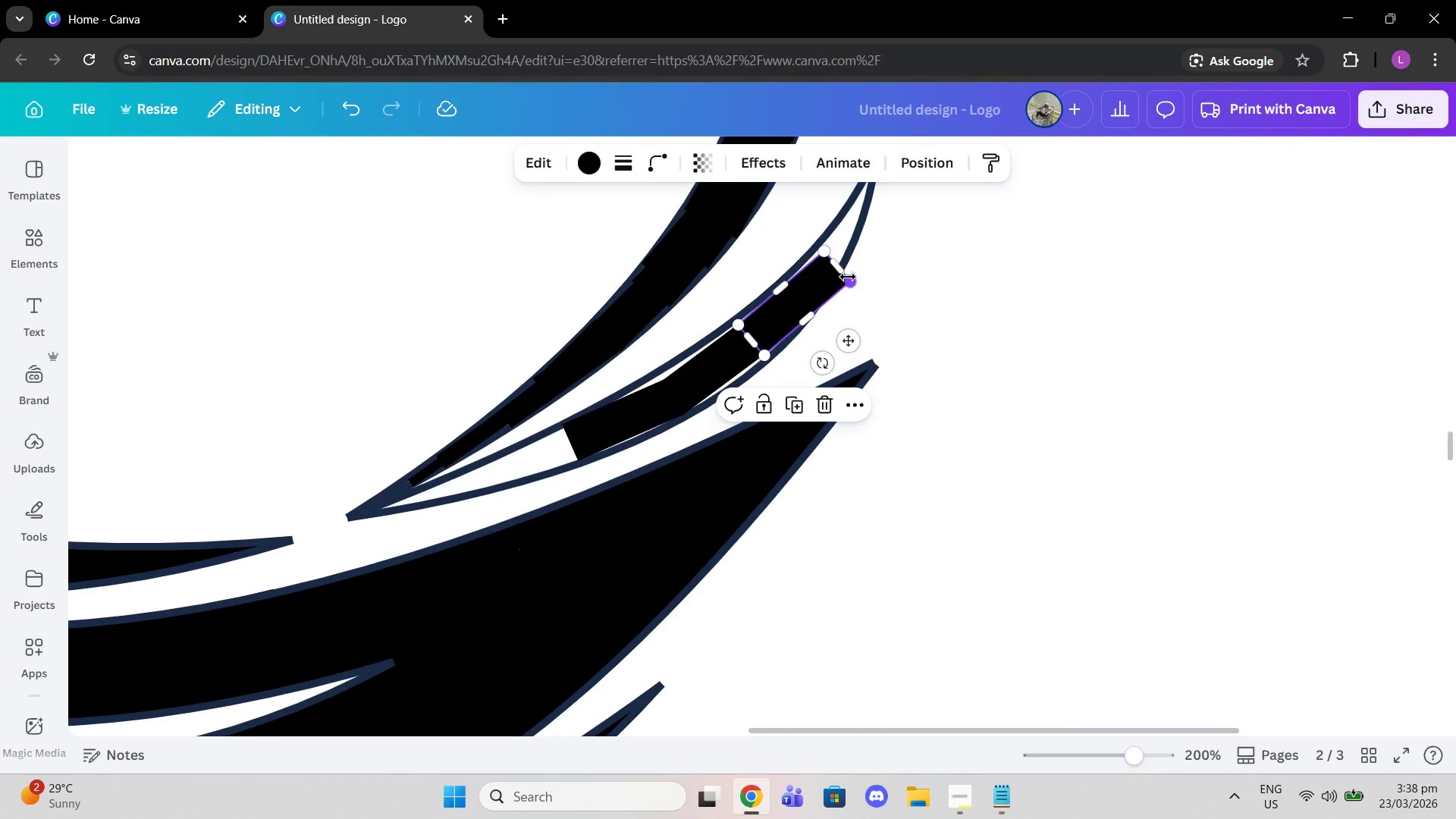 
left_click_drag(start_coordinate=[849, 277], to_coordinate=[837, 275])
 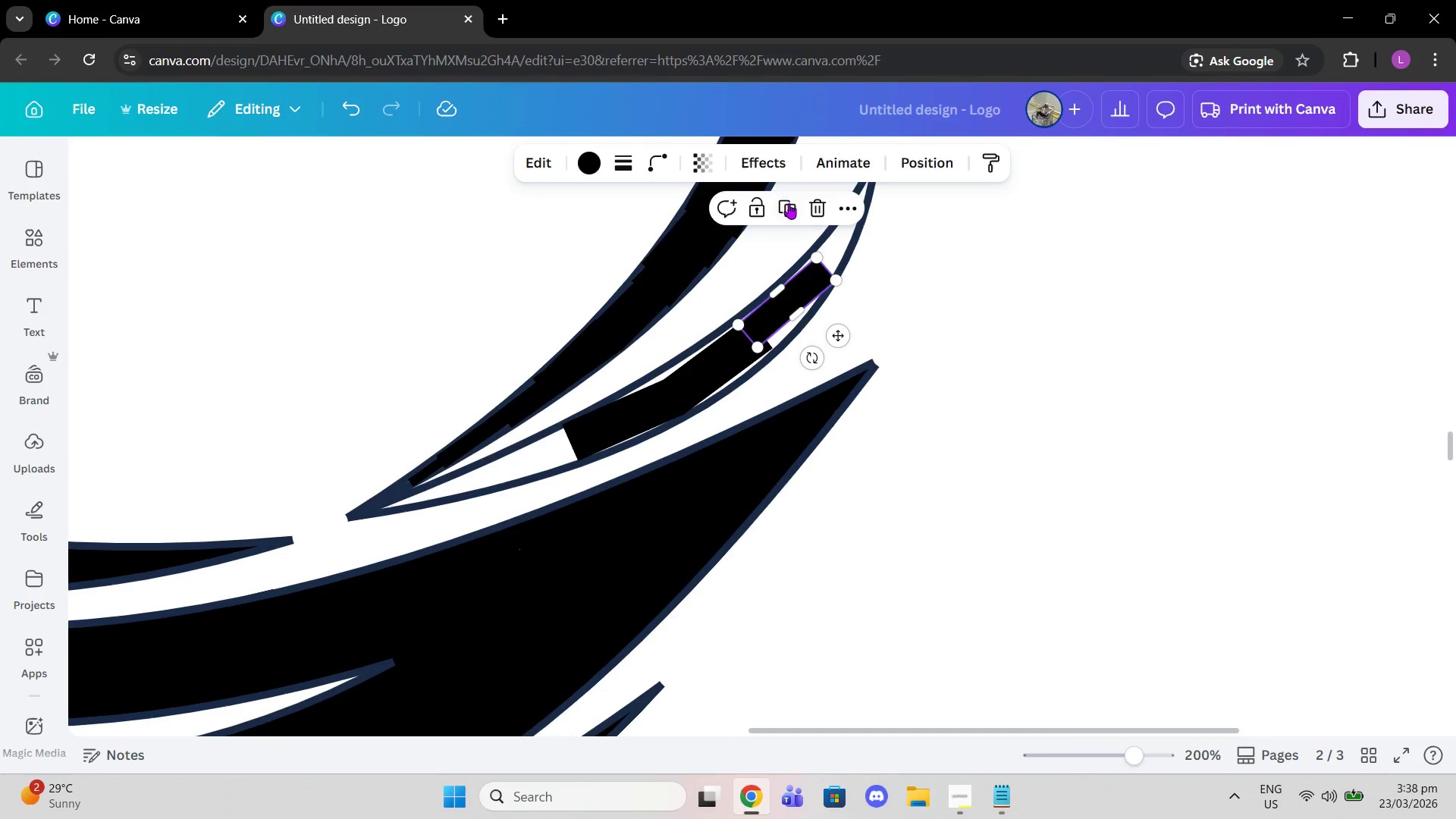 
left_click([789, 201])
 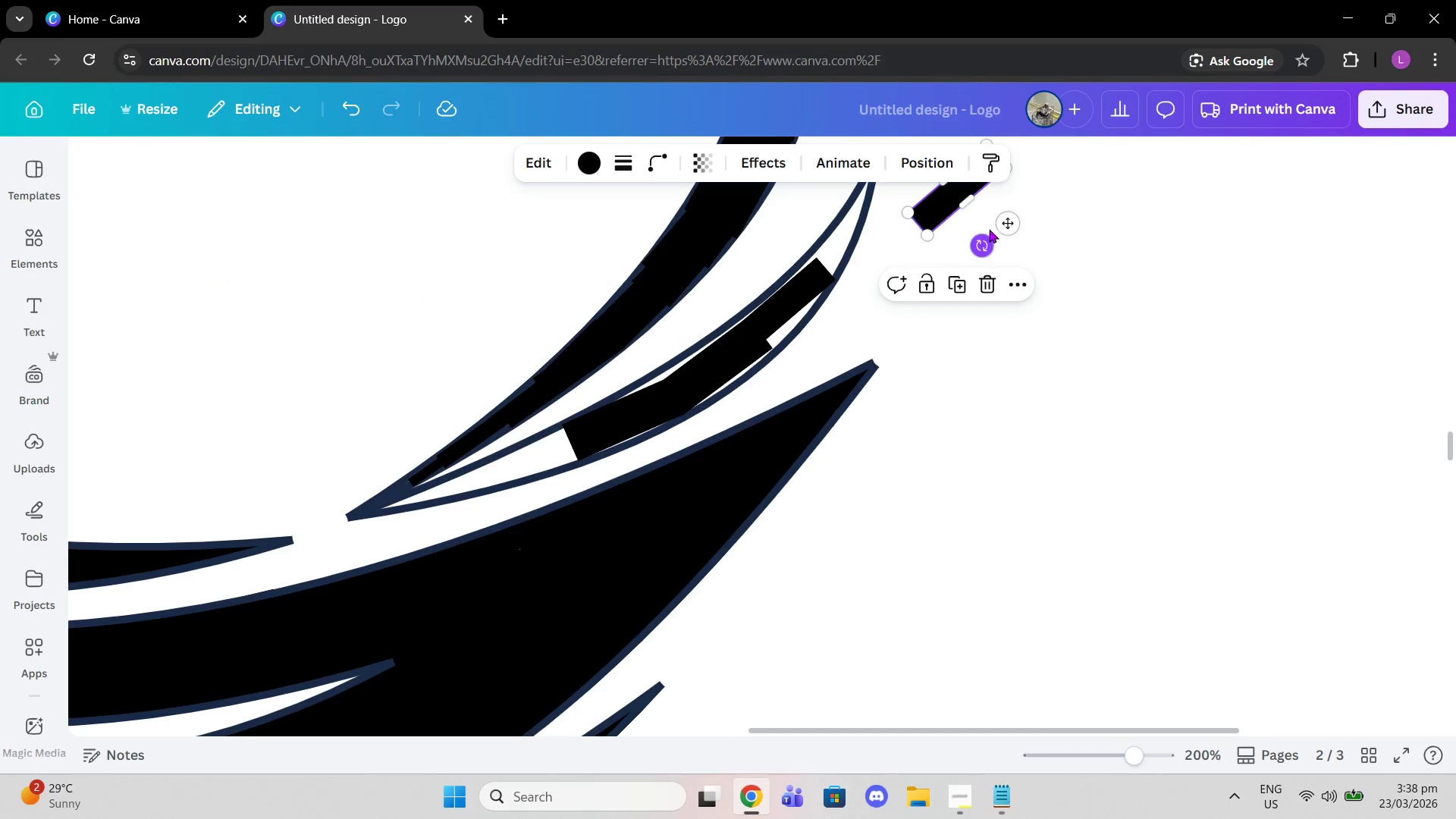 
left_click_drag(start_coordinate=[1001, 222], to_coordinate=[460, 529])
 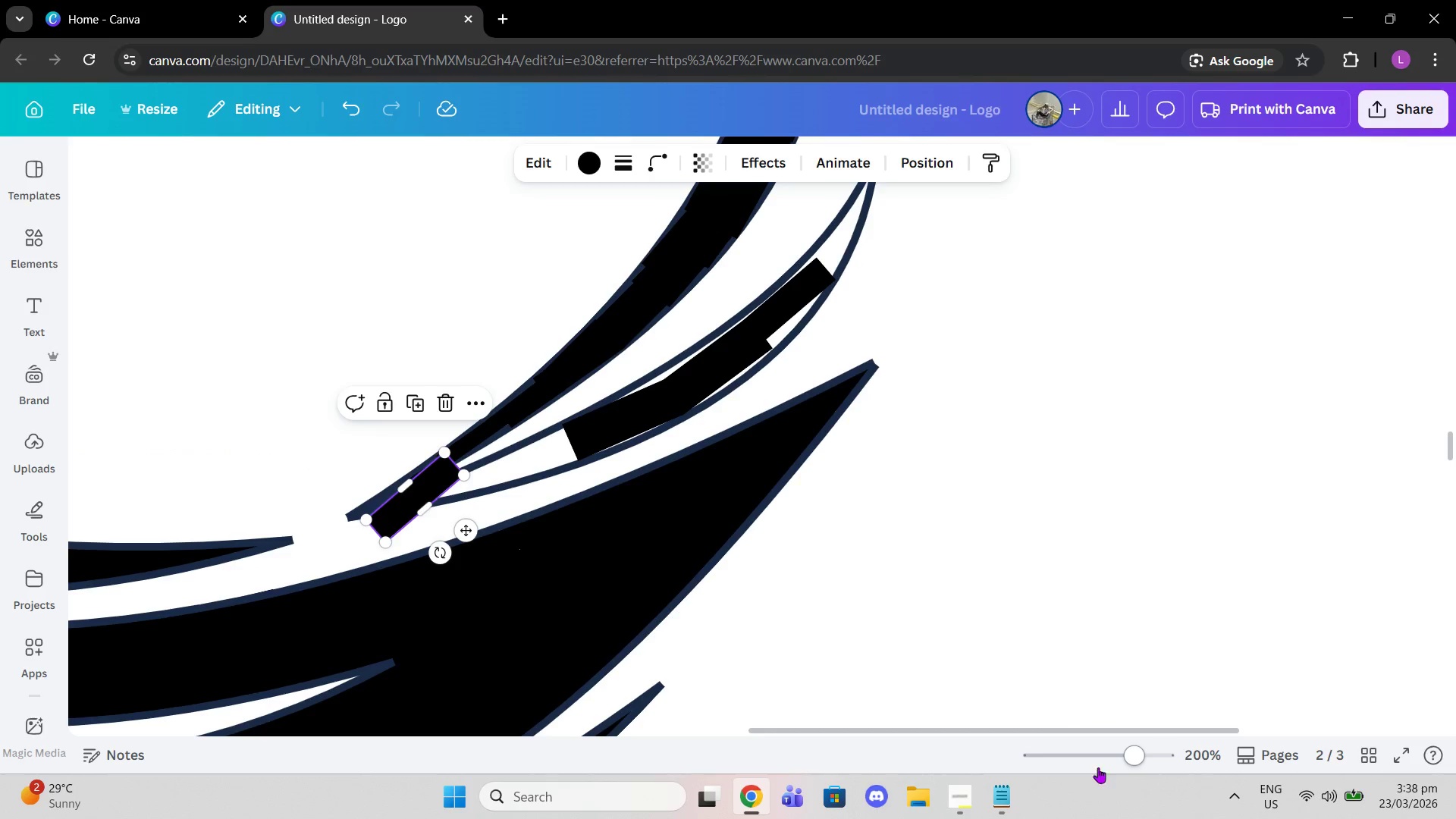 
left_click_drag(start_coordinate=[1135, 764], to_coordinate=[1225, 774])
 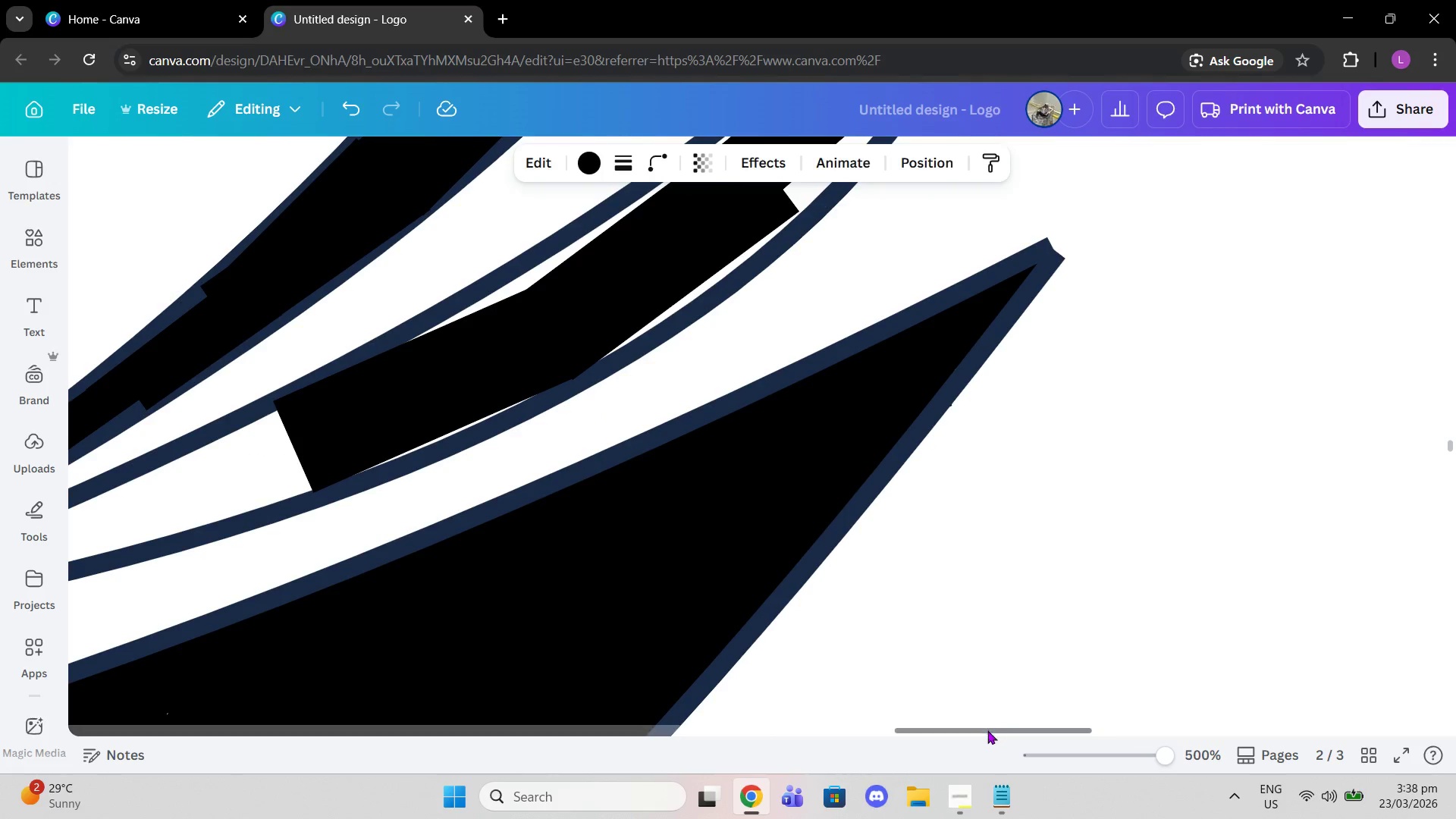 
left_click_drag(start_coordinate=[984, 734], to_coordinate=[899, 690])
 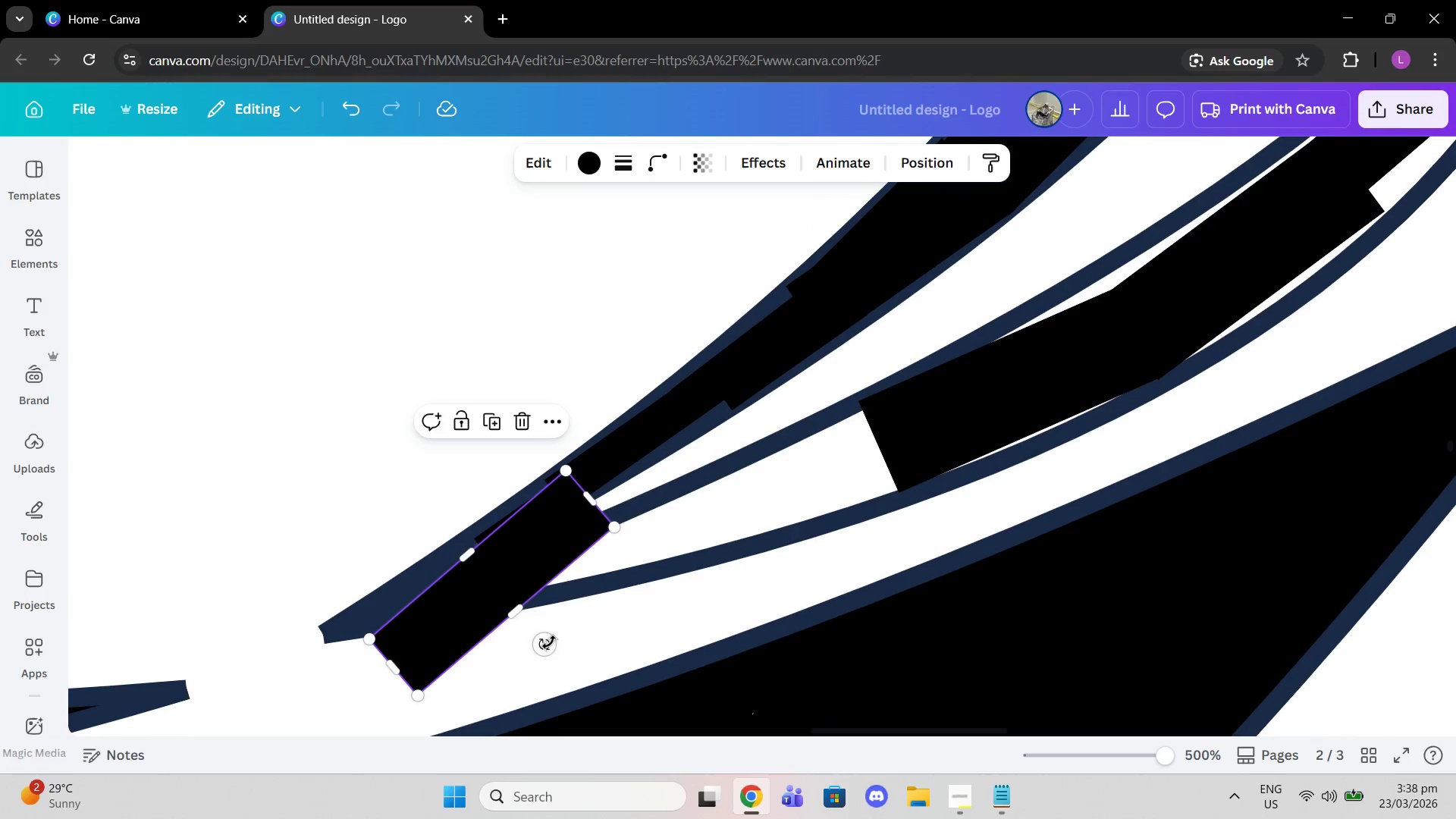 
left_click_drag(start_coordinate=[546, 642], to_coordinate=[512, 640])
 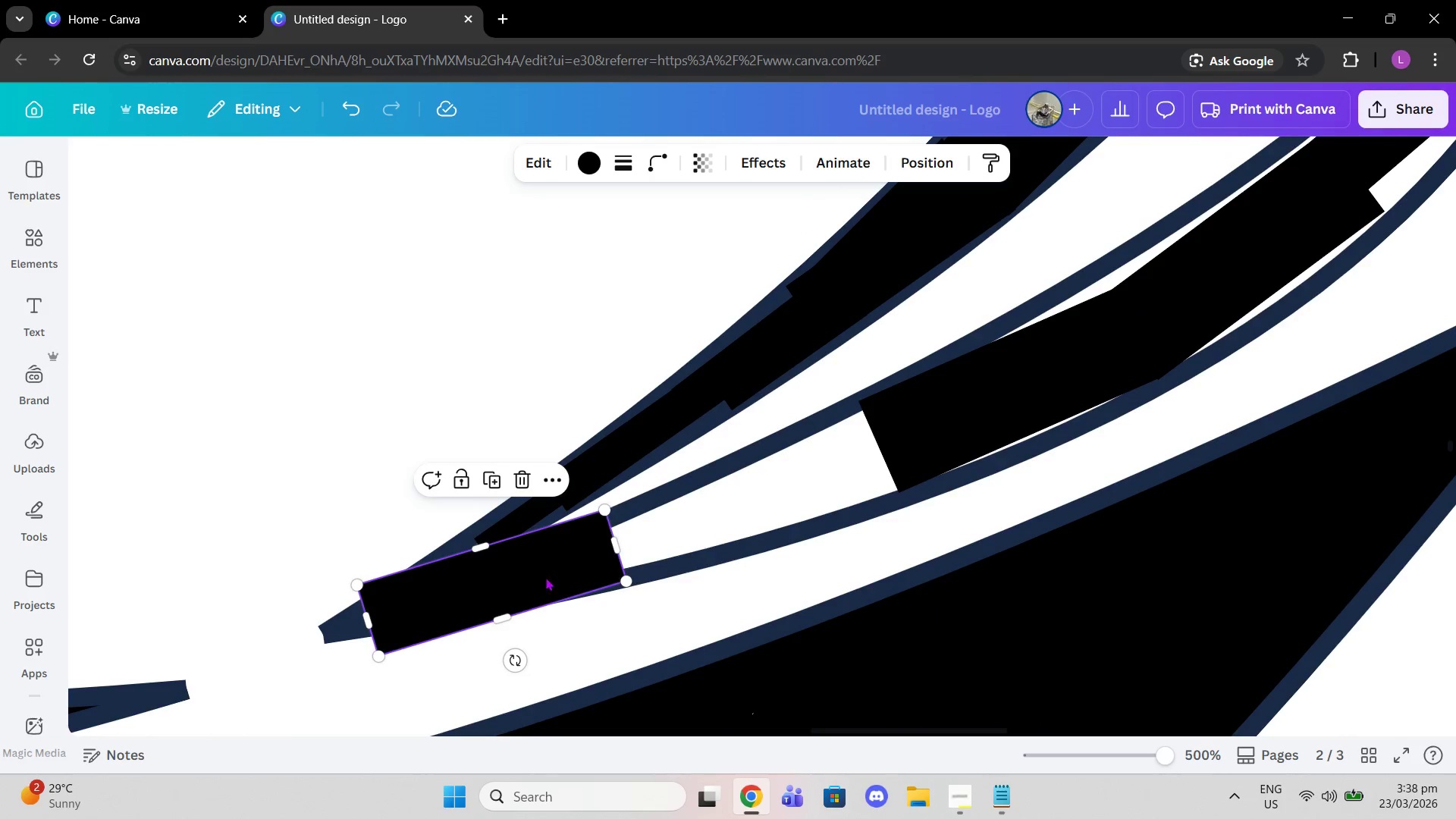 
left_click_drag(start_coordinate=[513, 569], to_coordinate=[539, 582])
 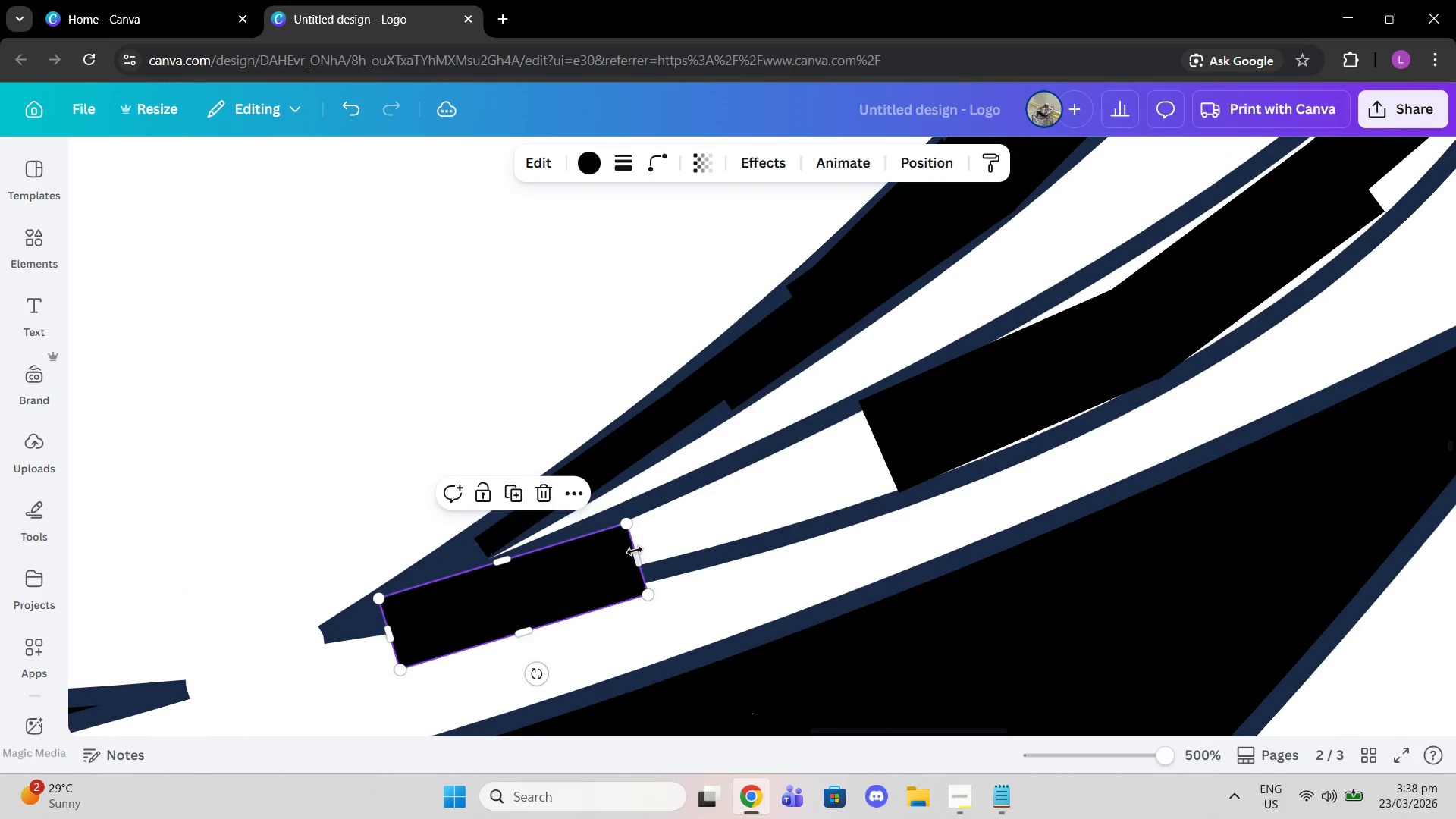 
left_click_drag(start_coordinate=[635, 551], to_coordinate=[743, 511])
 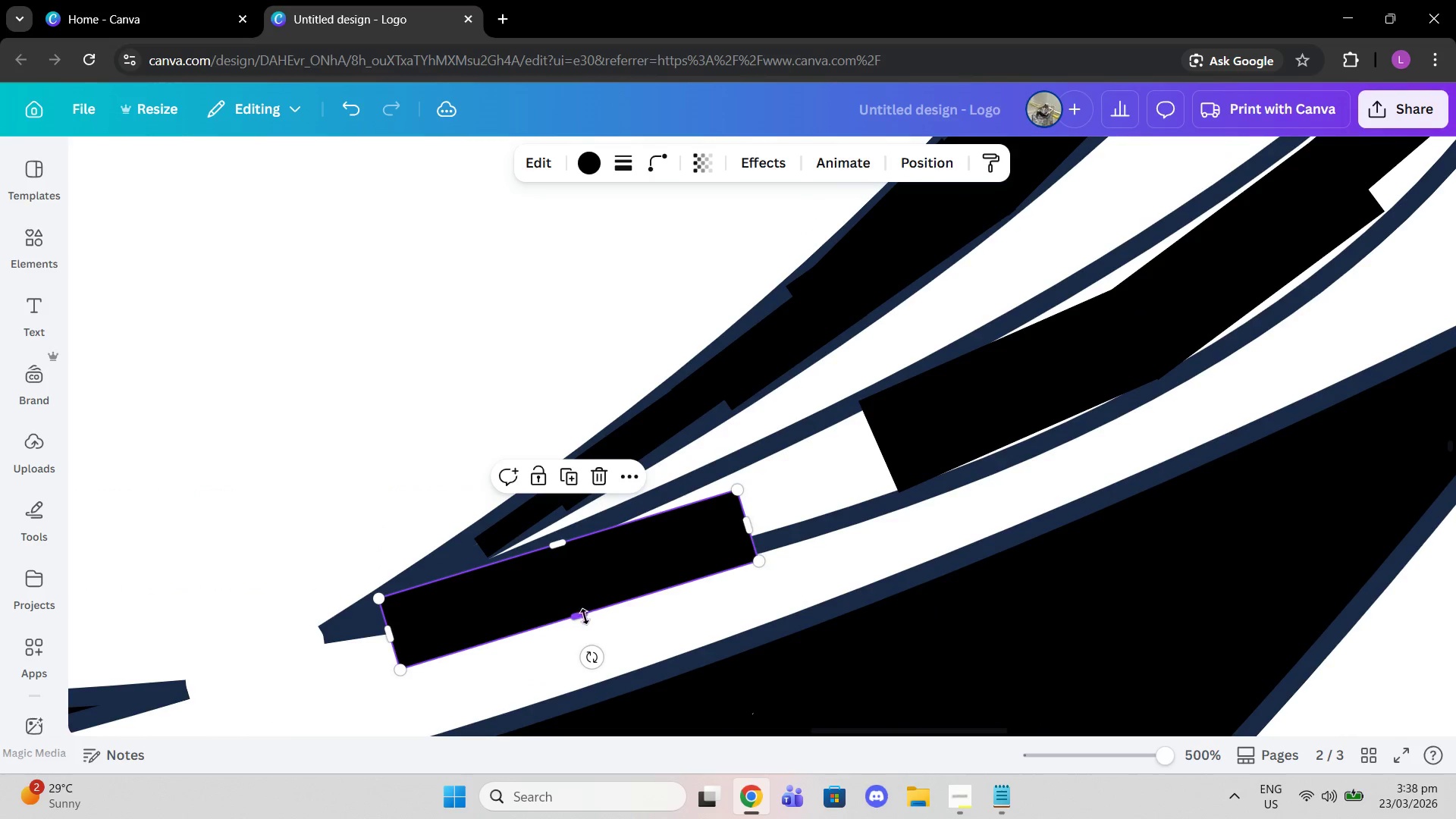 
left_click_drag(start_coordinate=[585, 617], to_coordinate=[568, 579])
 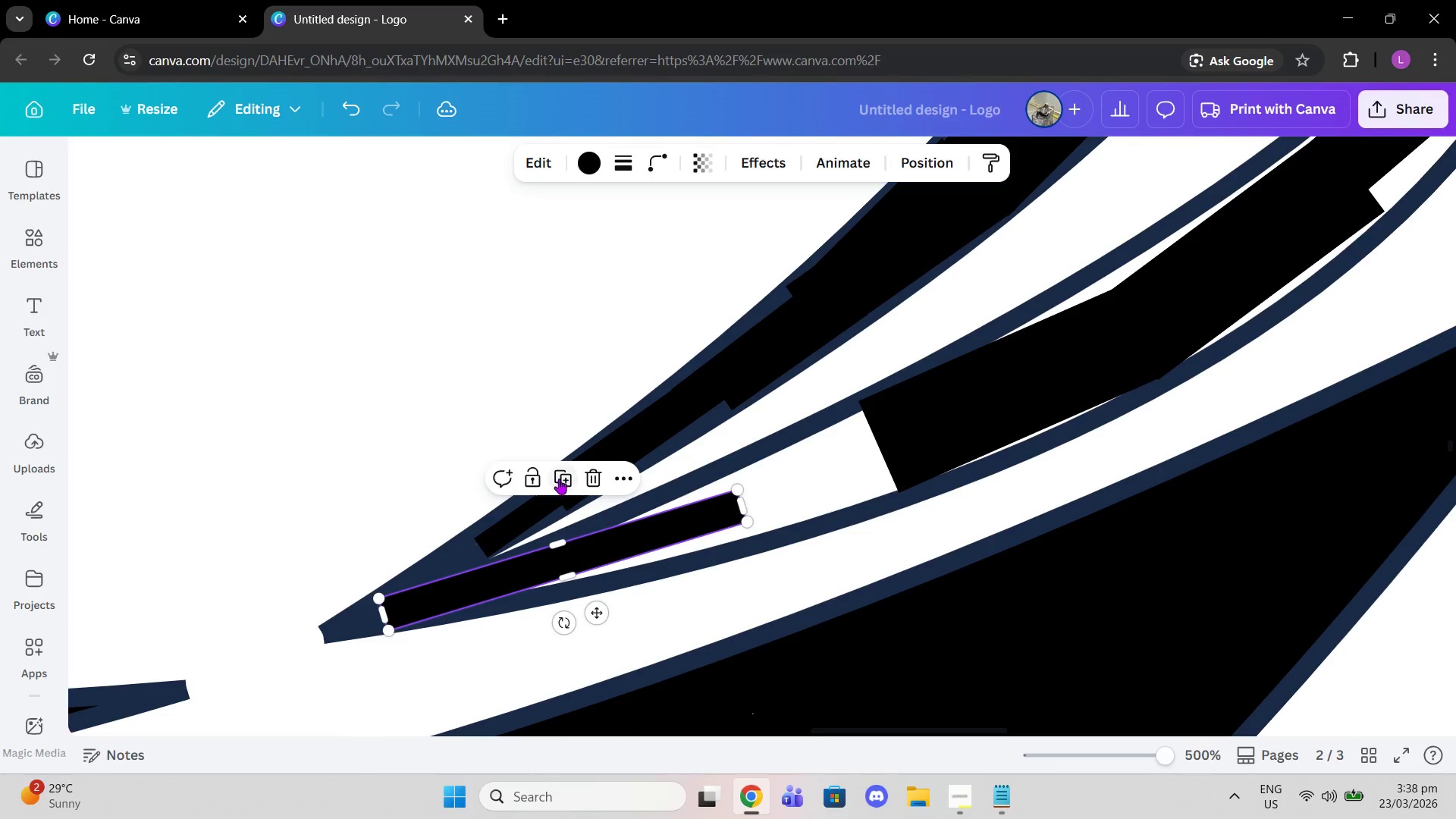 
left_click([559, 479])
 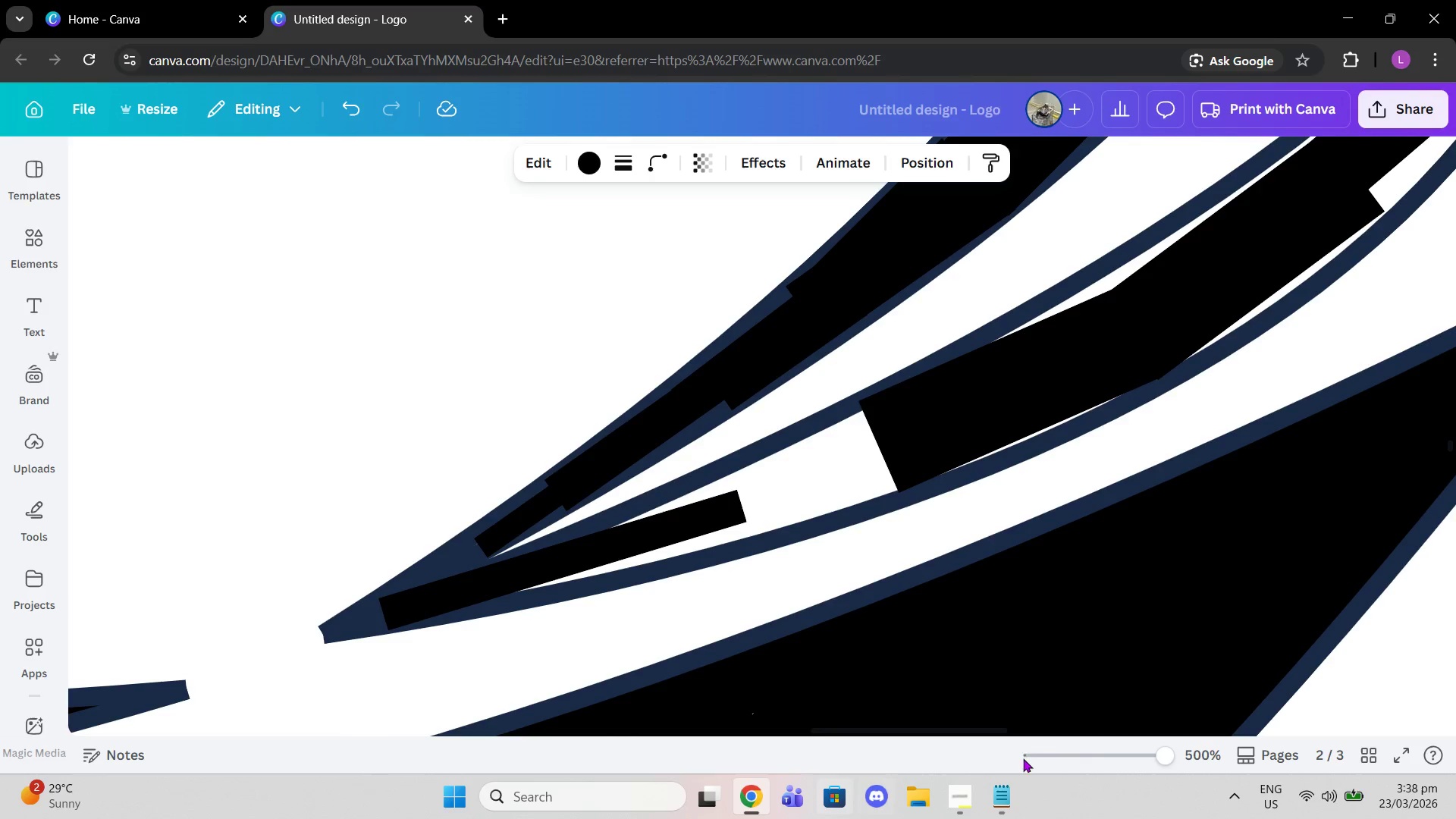 
left_click_drag(start_coordinate=[1128, 746], to_coordinate=[1141, 752])
 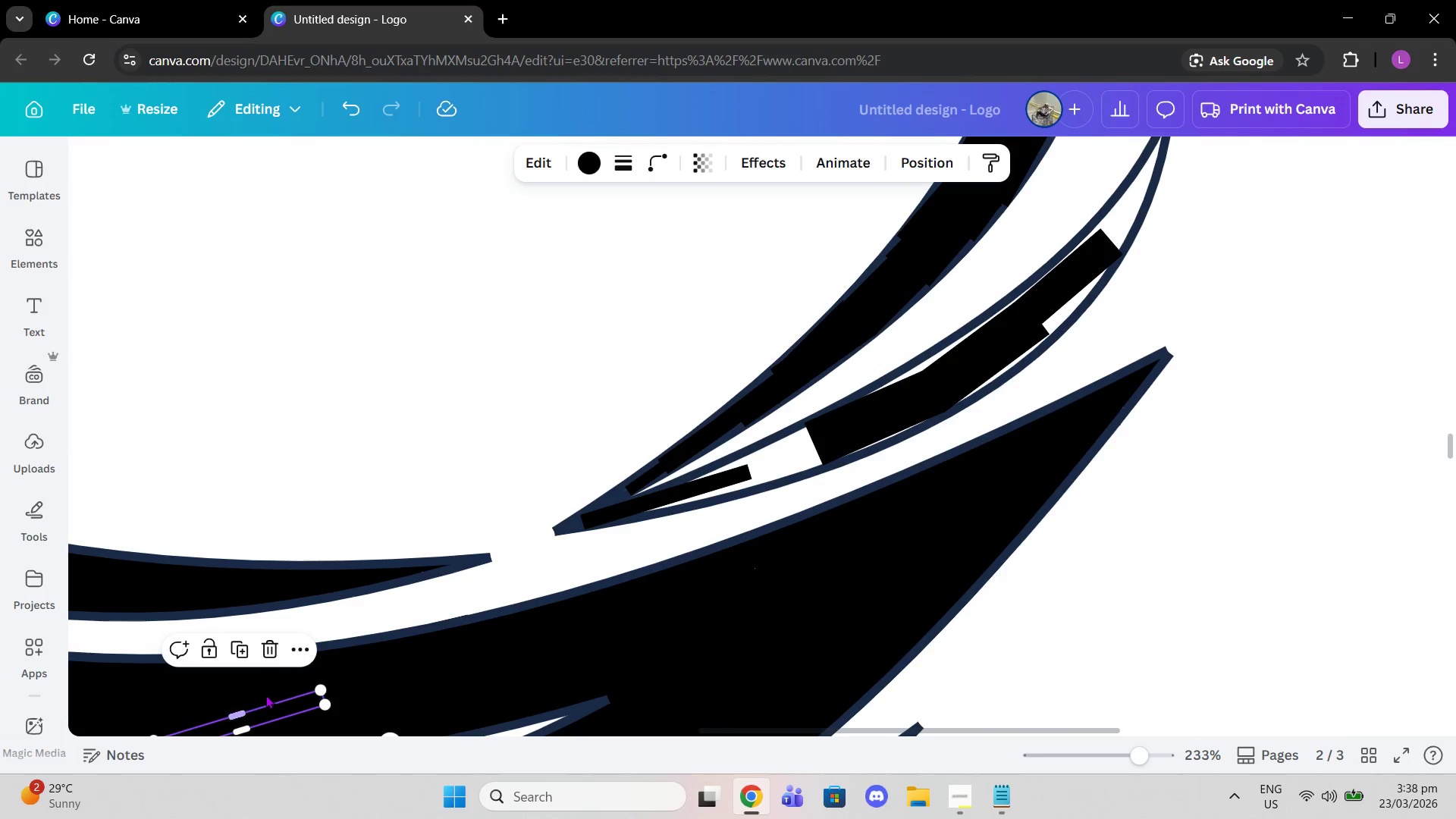 
scroll: coordinate [282, 691], scroll_direction: down, amount: 2.0
 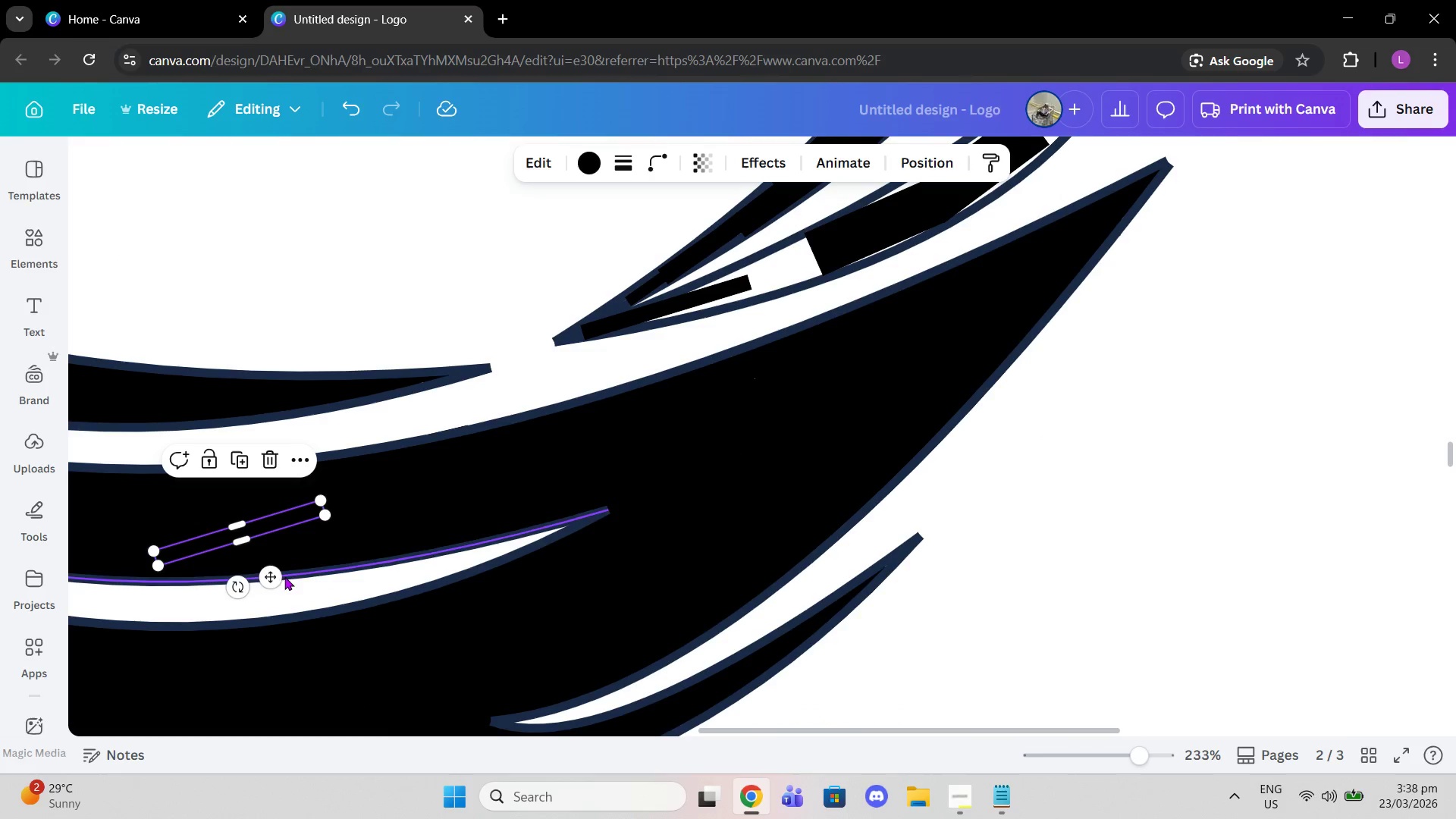 
left_click_drag(start_coordinate=[269, 578], to_coordinate=[792, 317])
 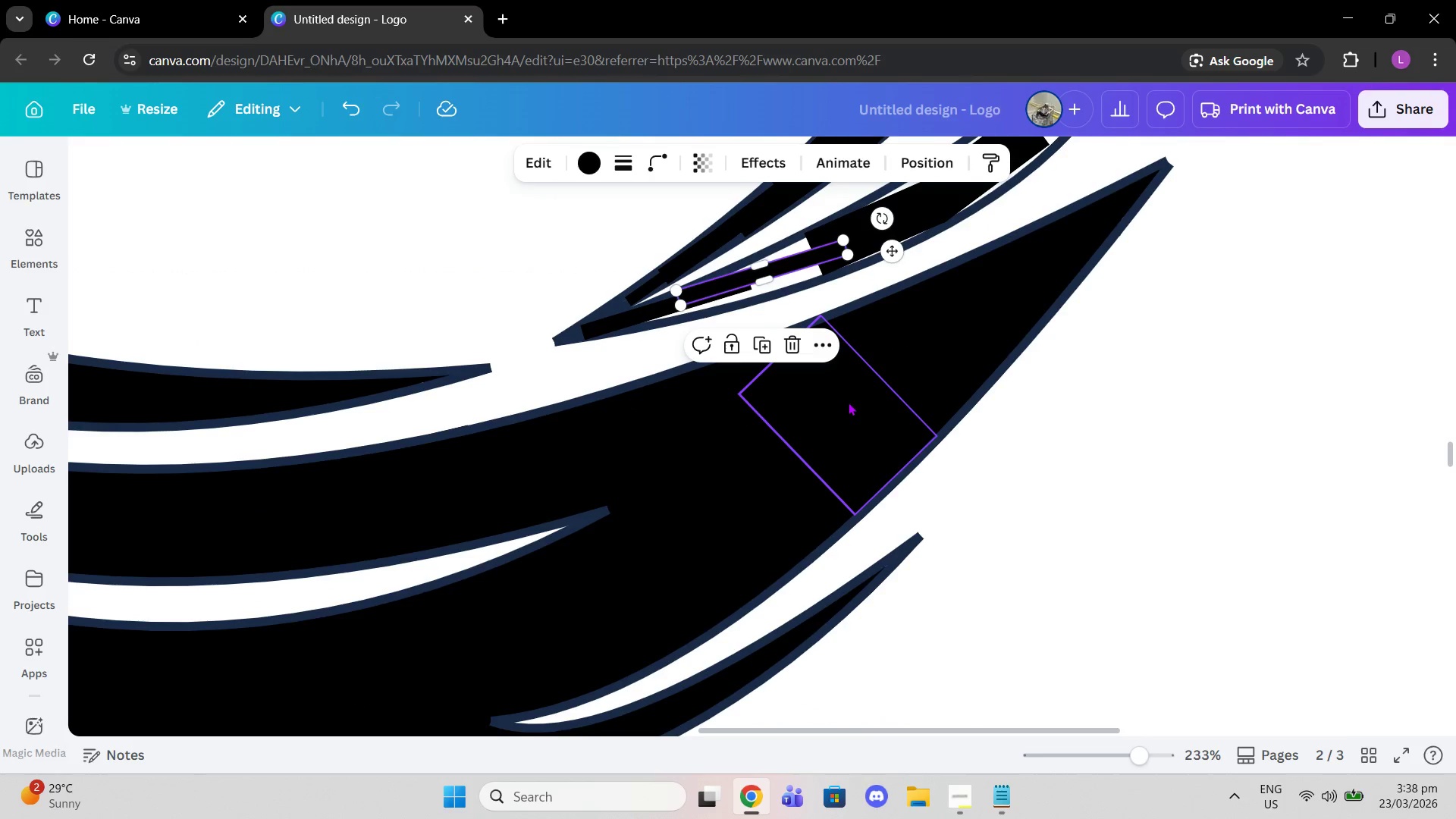 
scroll: coordinate [848, 402], scroll_direction: up, amount: 1.0
 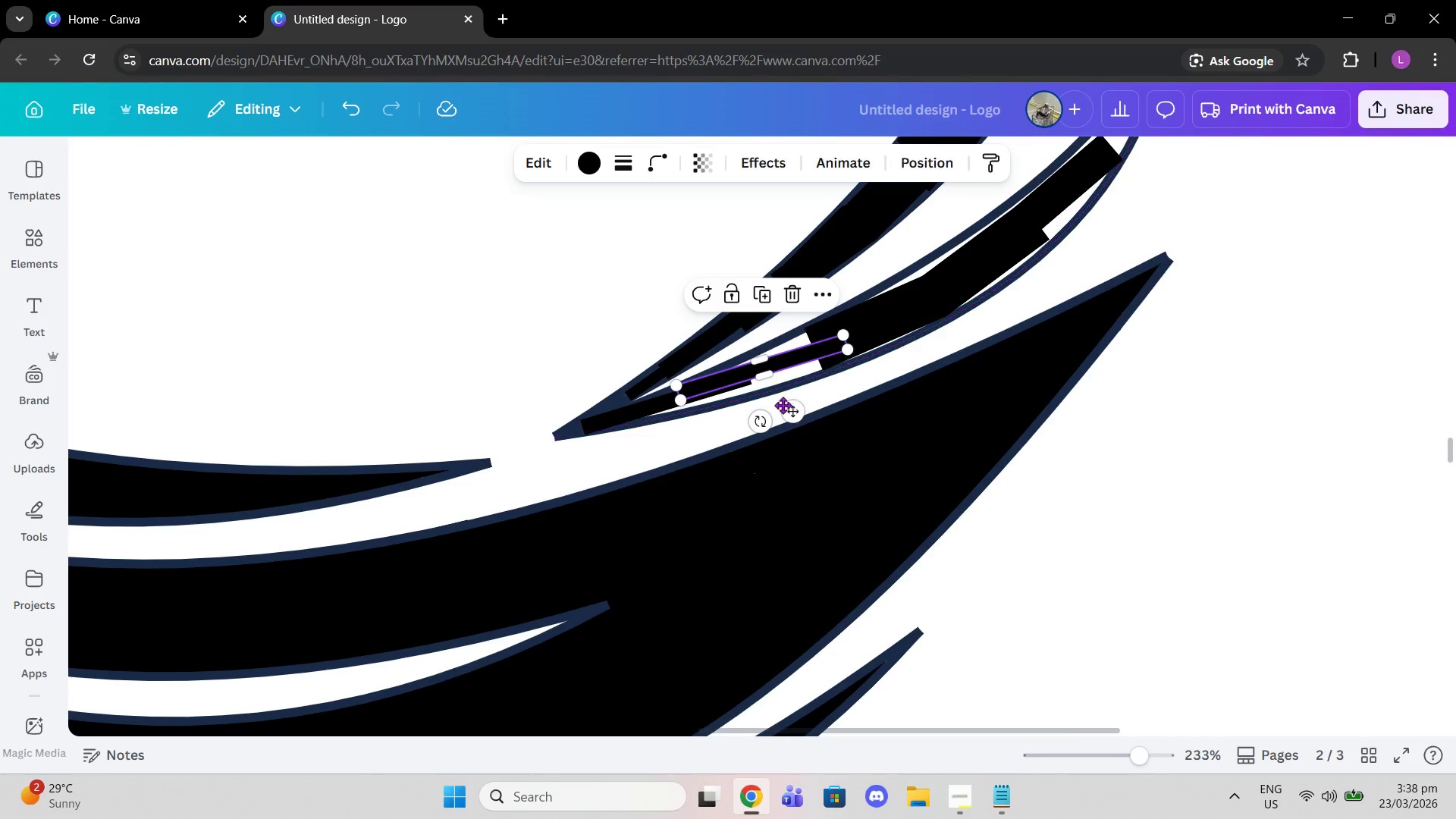 
left_click_drag(start_coordinate=[758, 421], to_coordinate=[764, 422])
 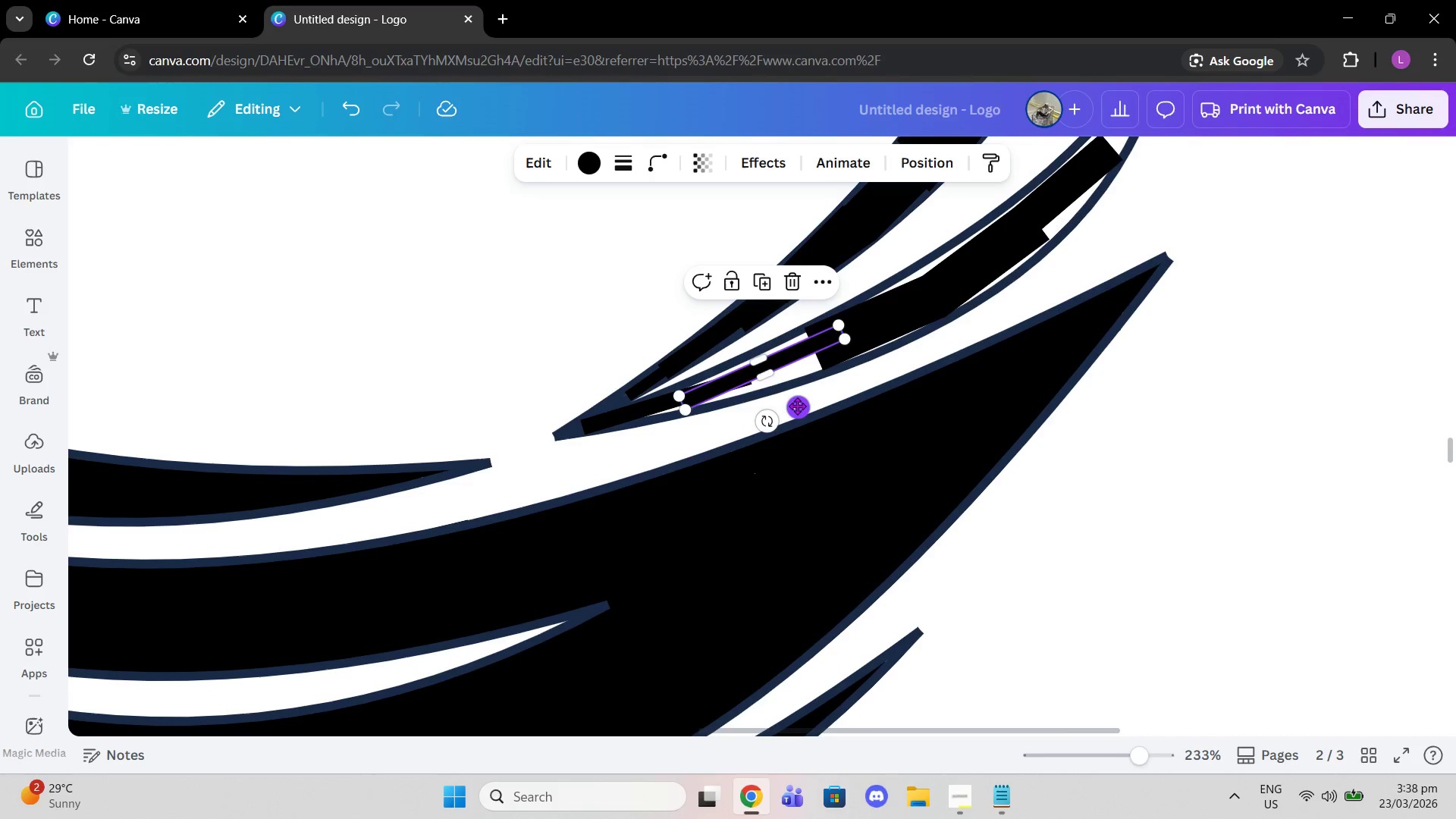 
left_click_drag(start_coordinate=[798, 406], to_coordinate=[783, 403])
 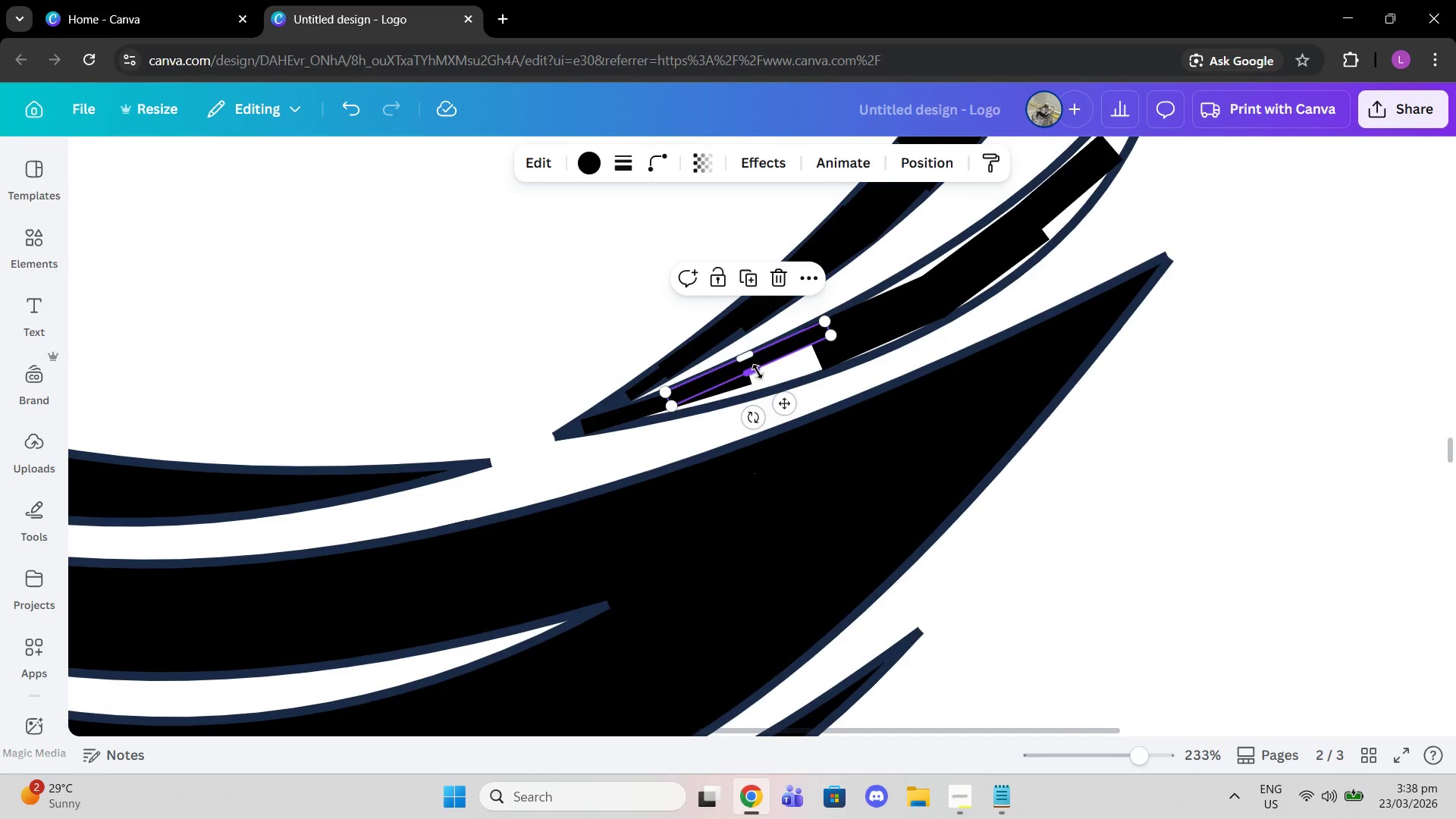 
left_click_drag(start_coordinate=[758, 372], to_coordinate=[770, 377])
 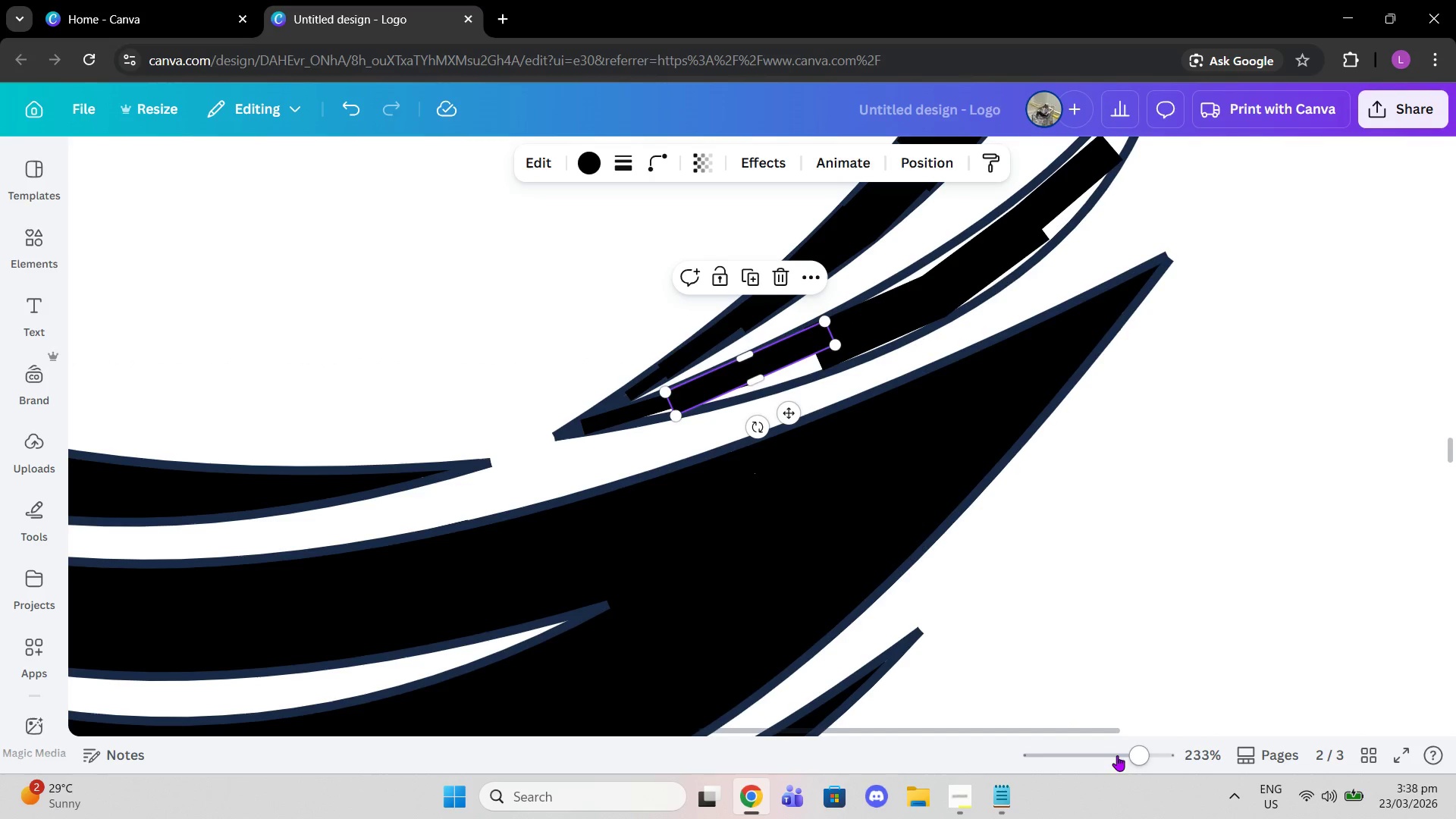 
left_click_drag(start_coordinate=[1138, 756], to_coordinate=[1182, 764])
 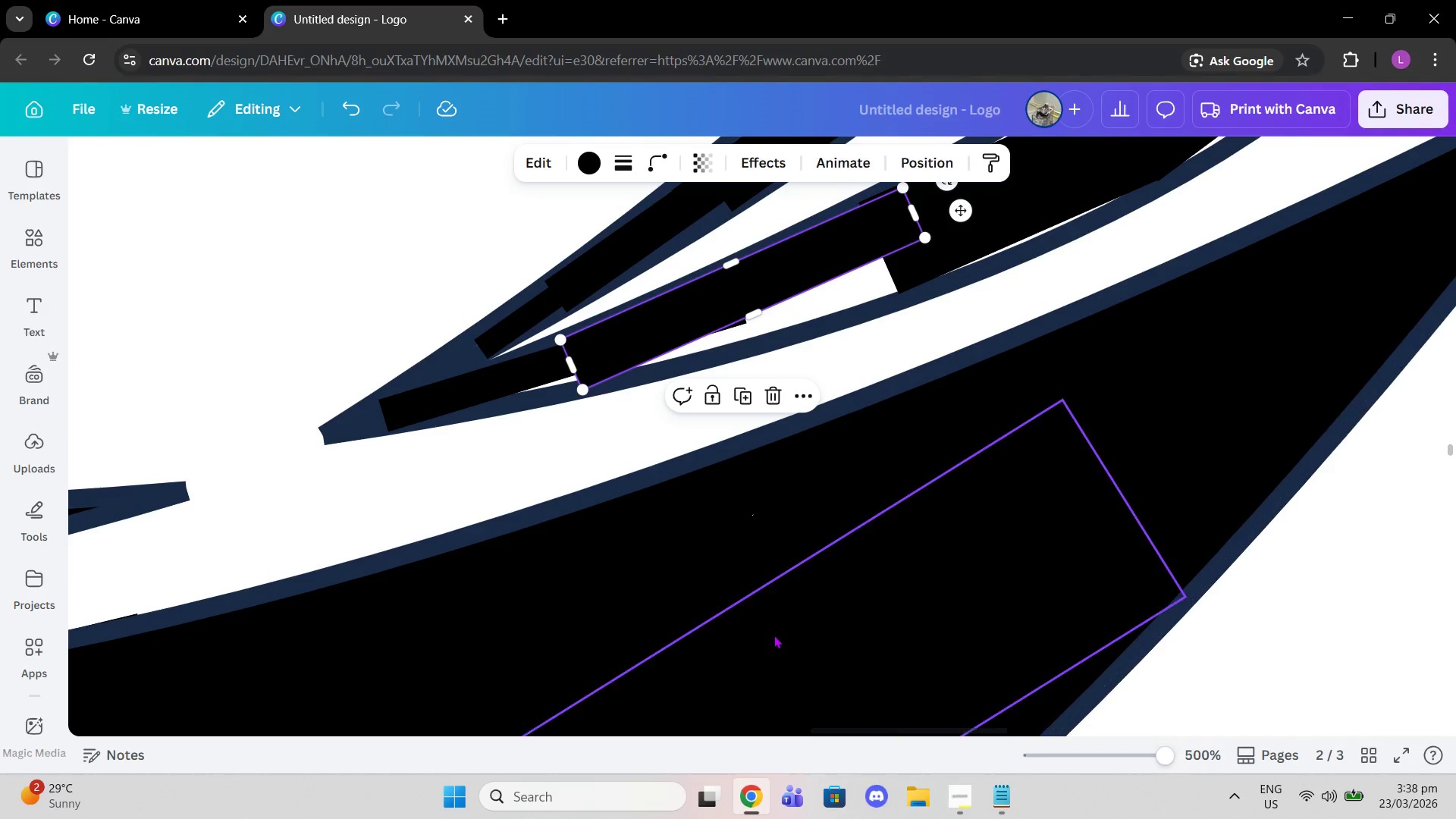 
scroll: coordinate [773, 635], scroll_direction: up, amount: 3.0
 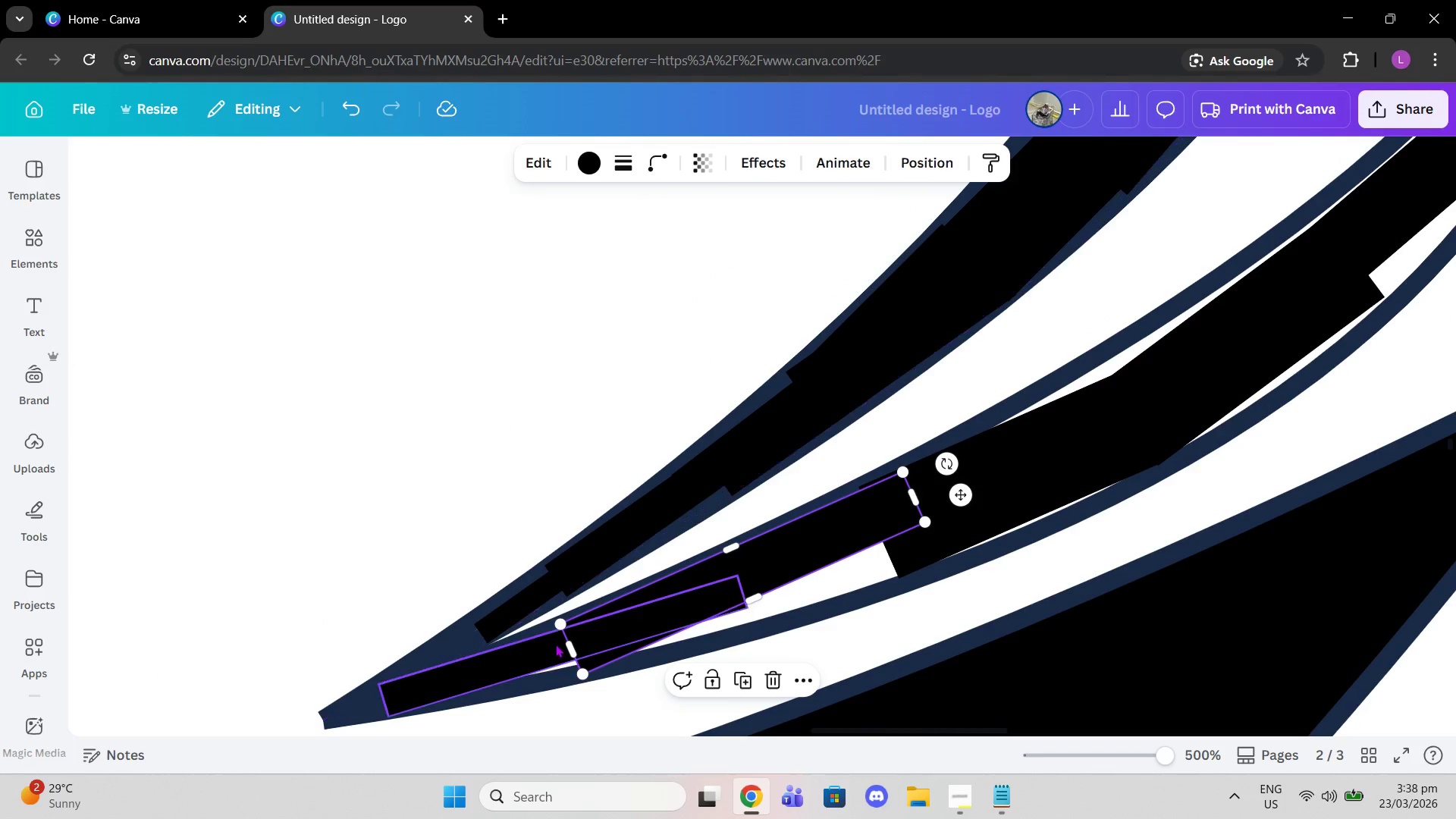 
left_click([555, 645])
 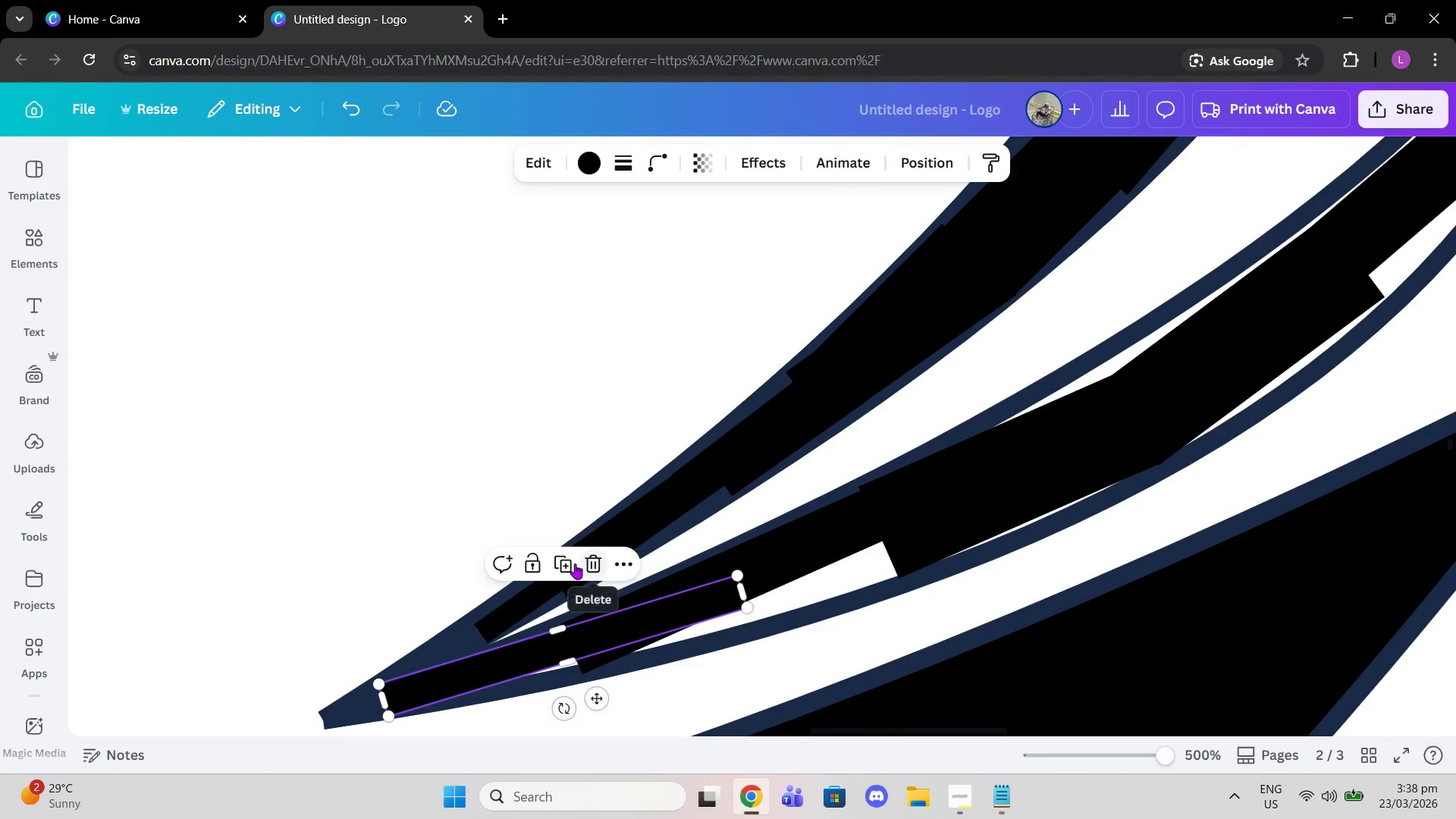 
left_click([573, 563])
 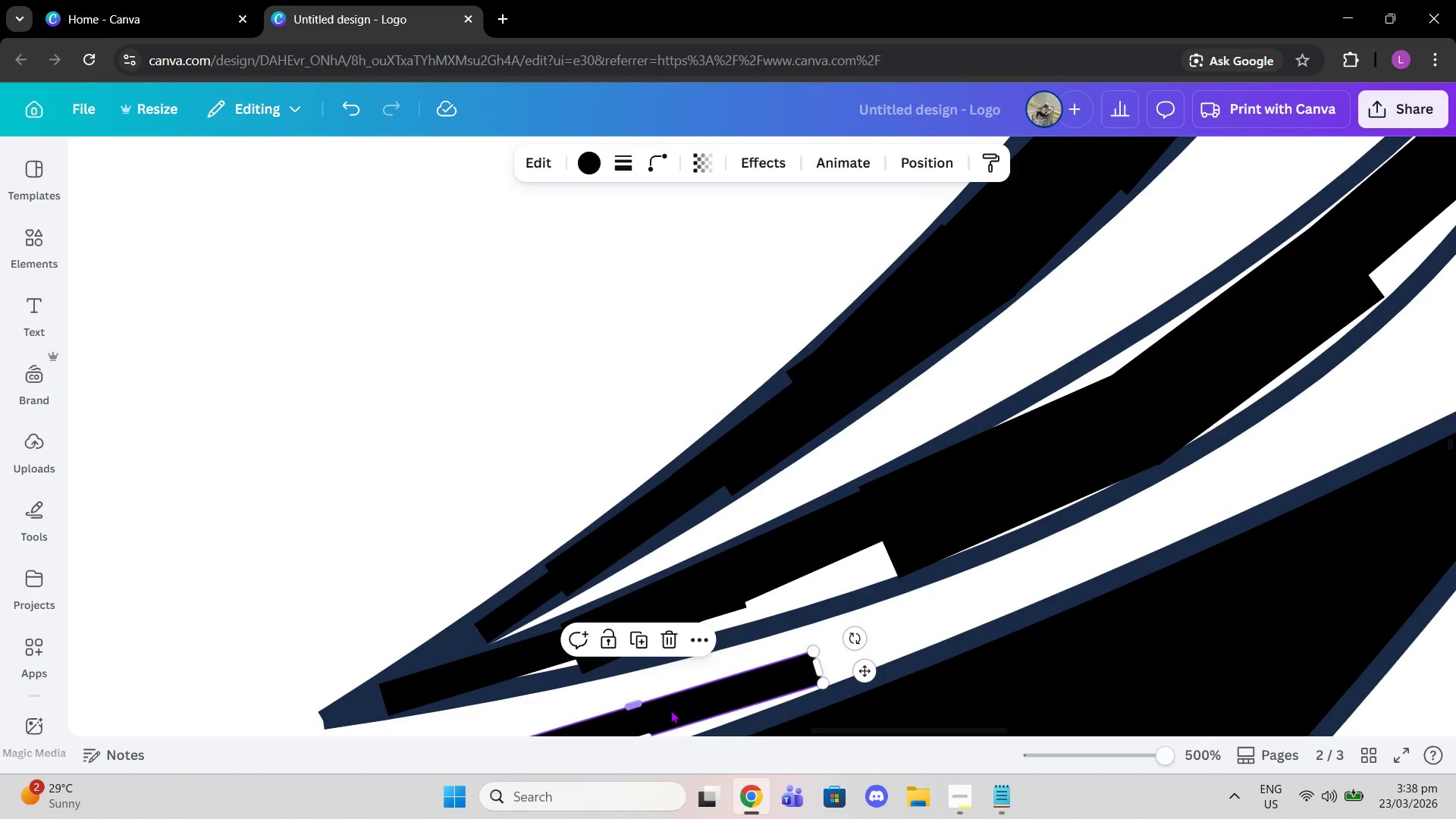 
left_click_drag(start_coordinate=[671, 713], to_coordinate=[765, 597])
 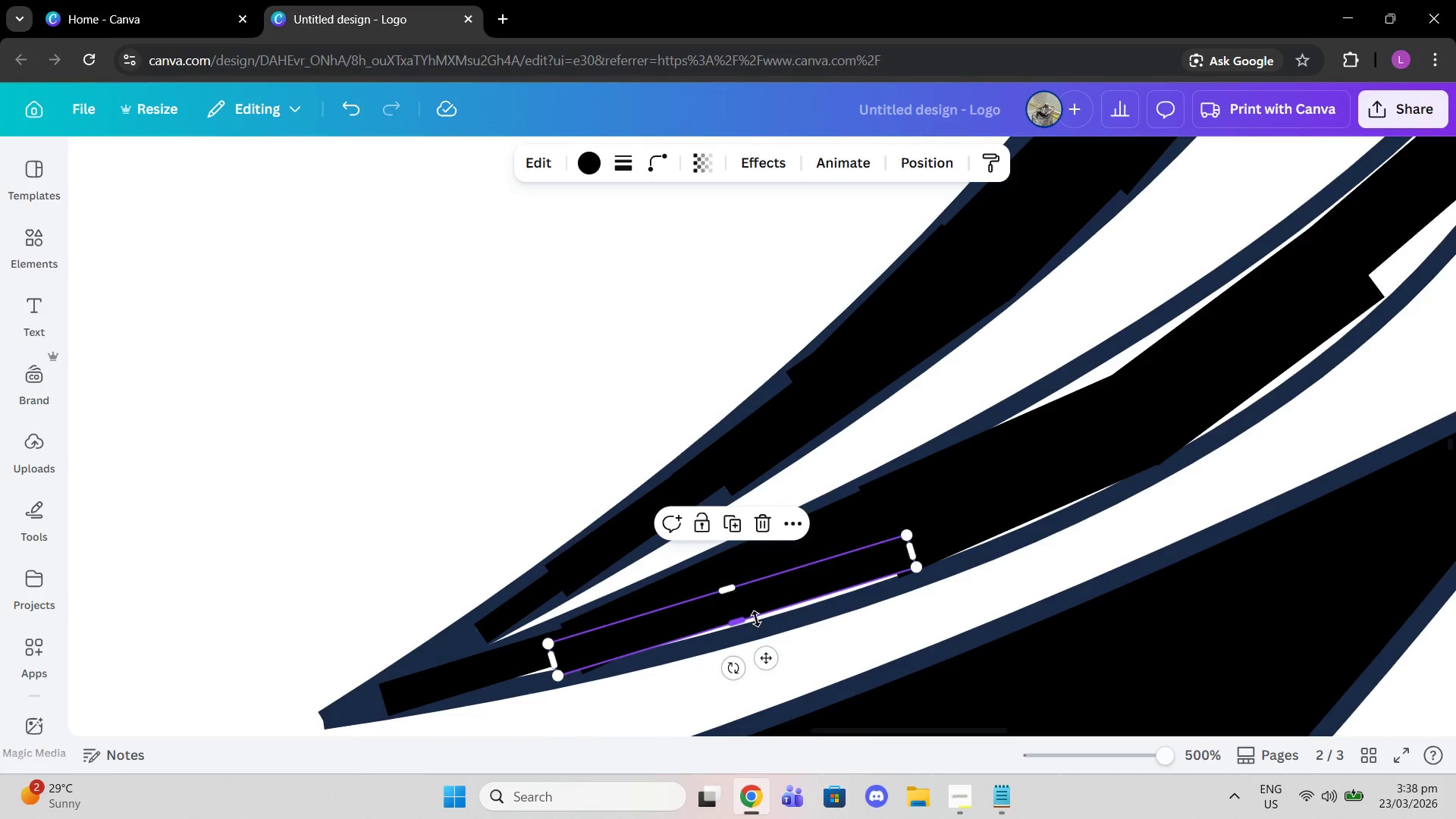 
left_click_drag(start_coordinate=[756, 619], to_coordinate=[758, 629])
 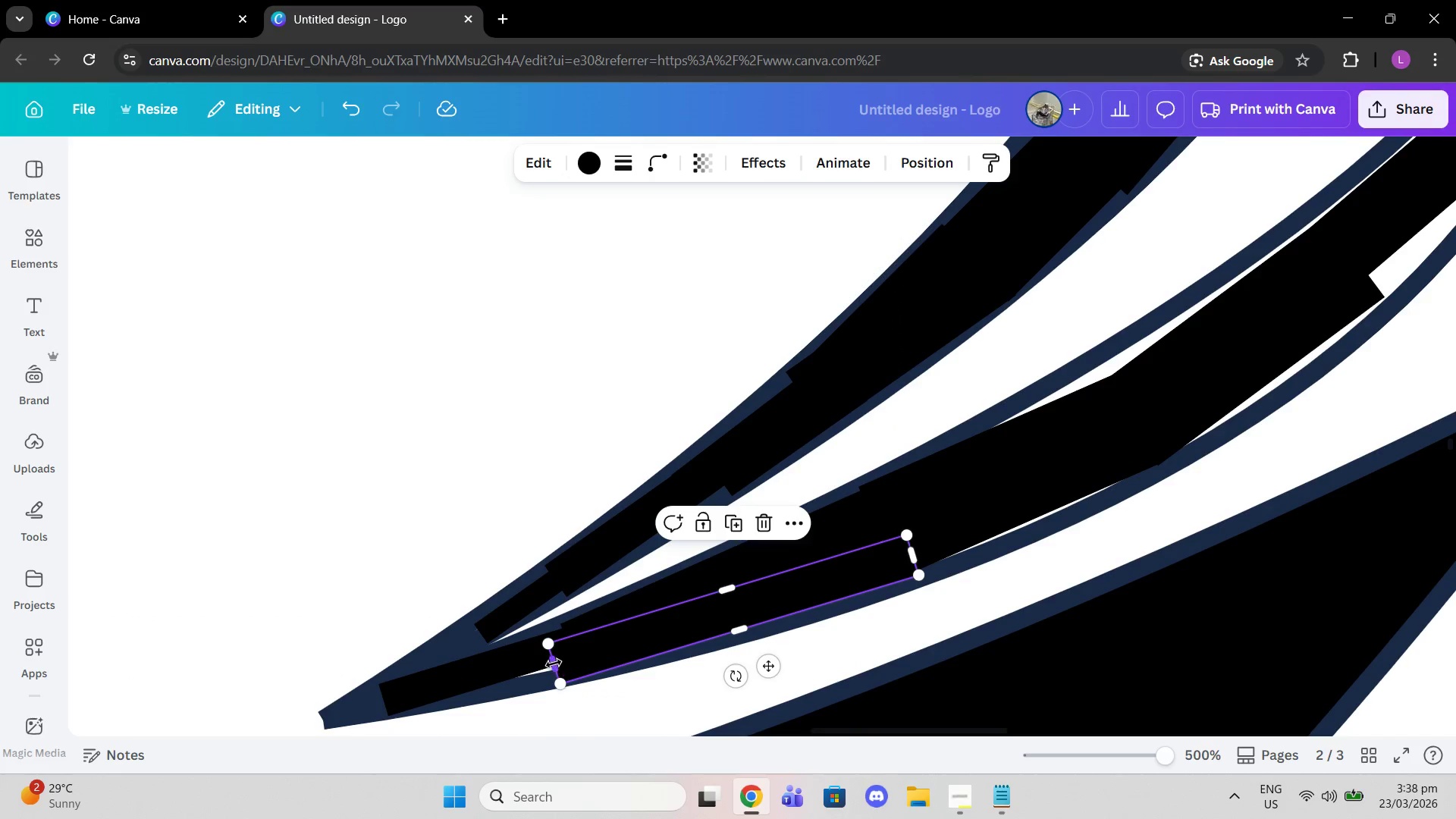 
left_click_drag(start_coordinate=[554, 664], to_coordinate=[555, 652])
 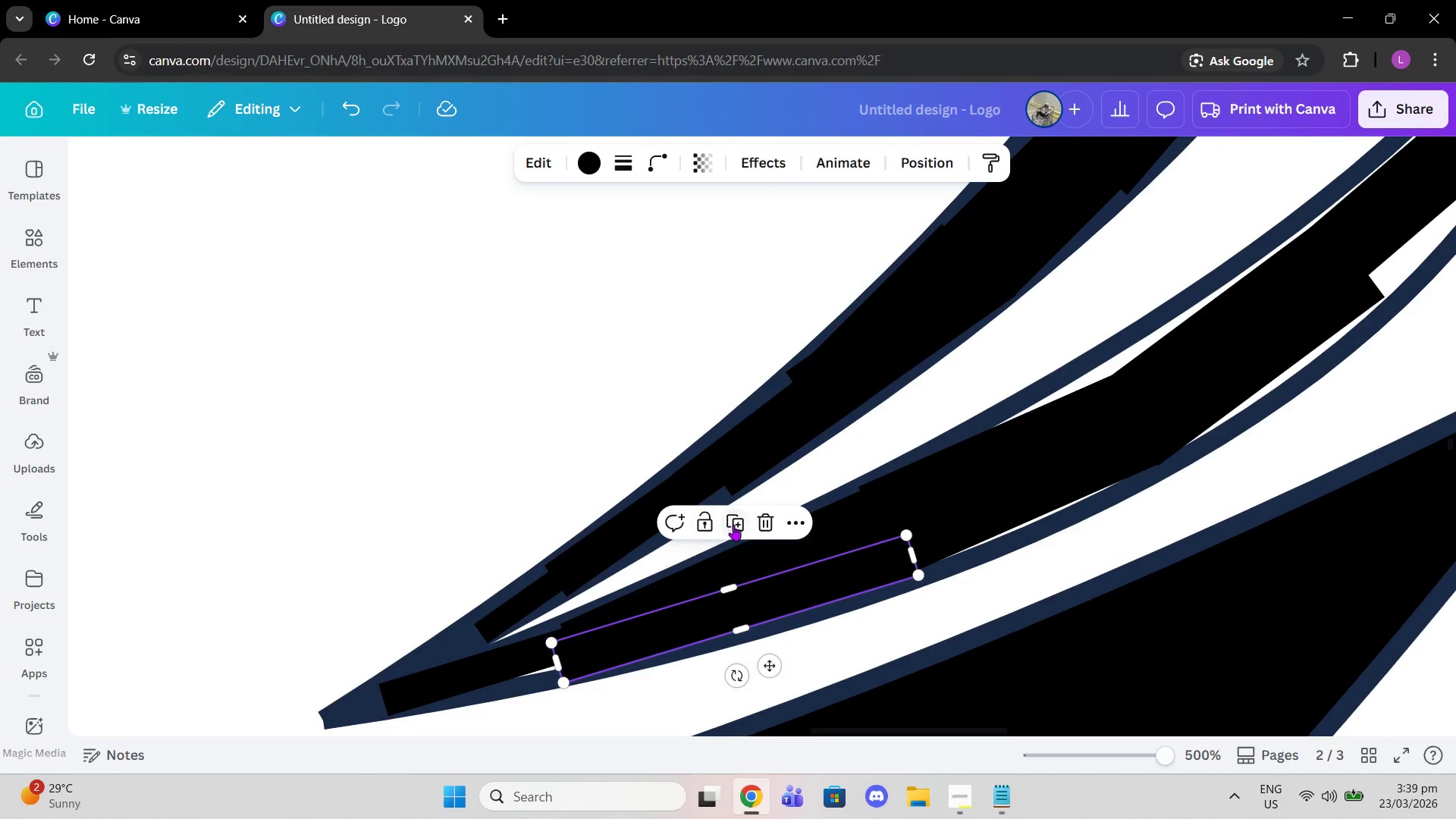 
left_click([739, 525])
 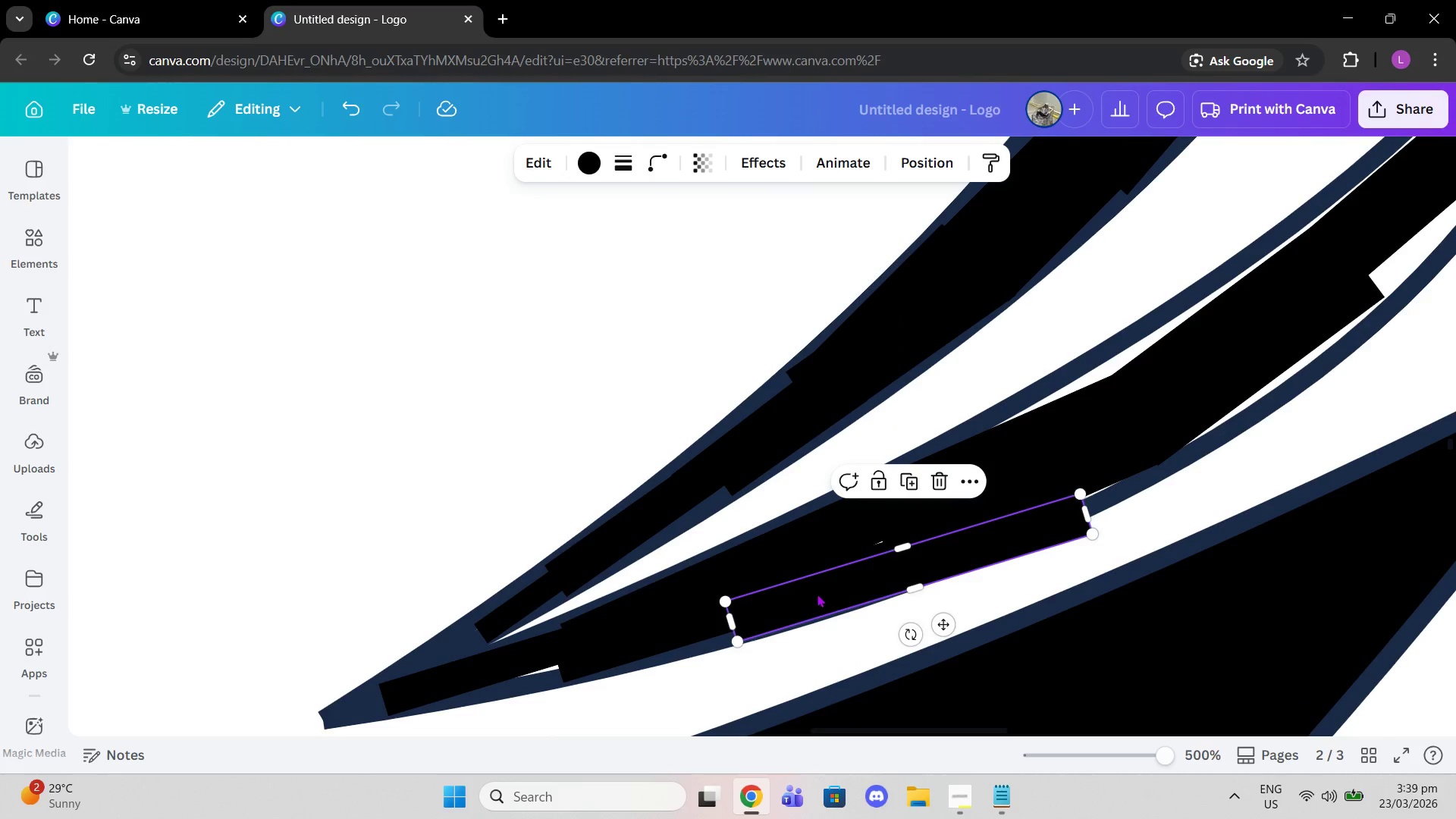 
left_click_drag(start_coordinate=[817, 594], to_coordinate=[559, 660])
 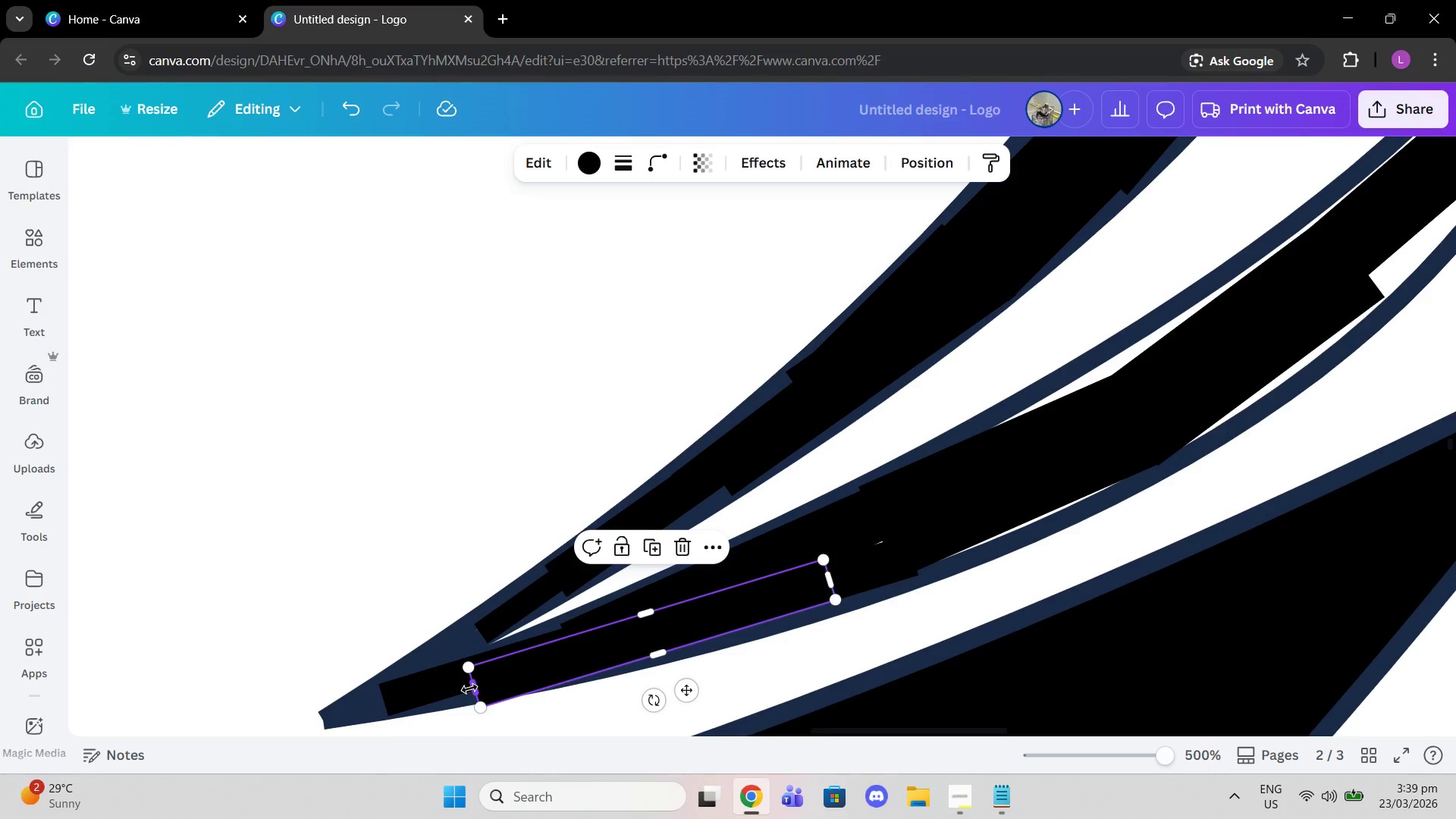 
left_click_drag(start_coordinate=[469, 689], to_coordinate=[510, 665])
 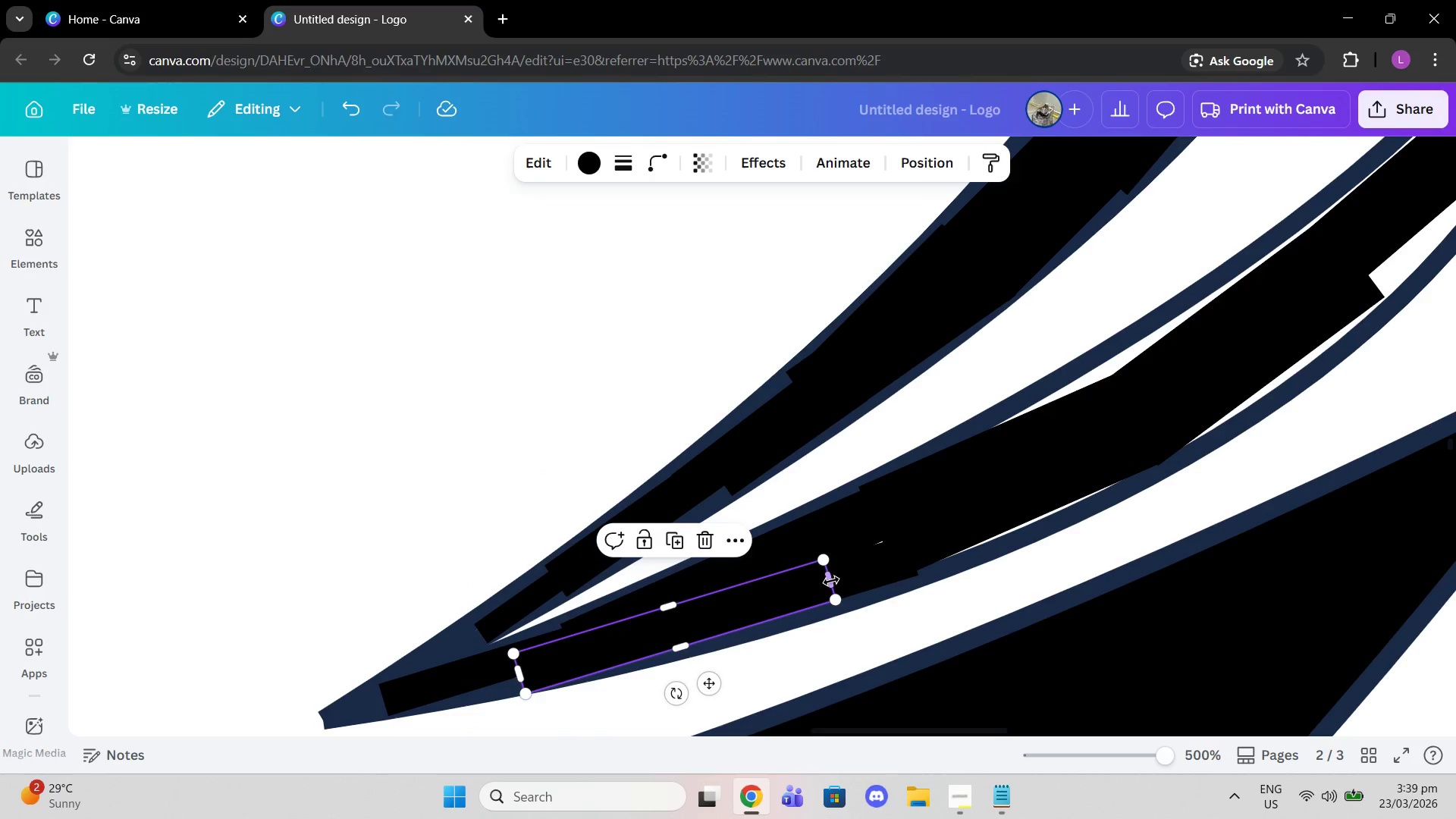 
left_click_drag(start_coordinate=[831, 581], to_coordinate=[563, 643])
 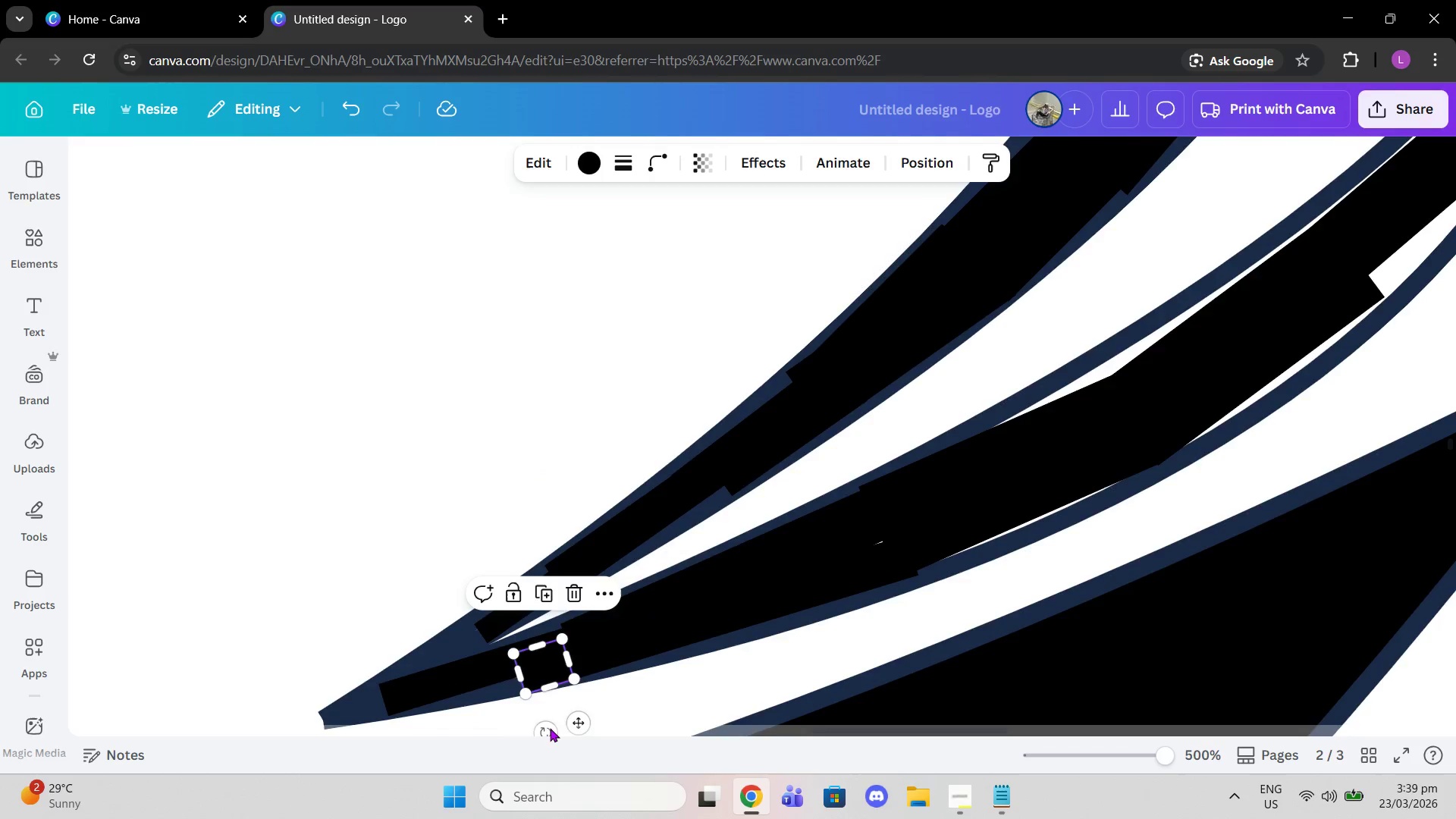 
left_click_drag(start_coordinate=[546, 730], to_coordinate=[538, 729])
 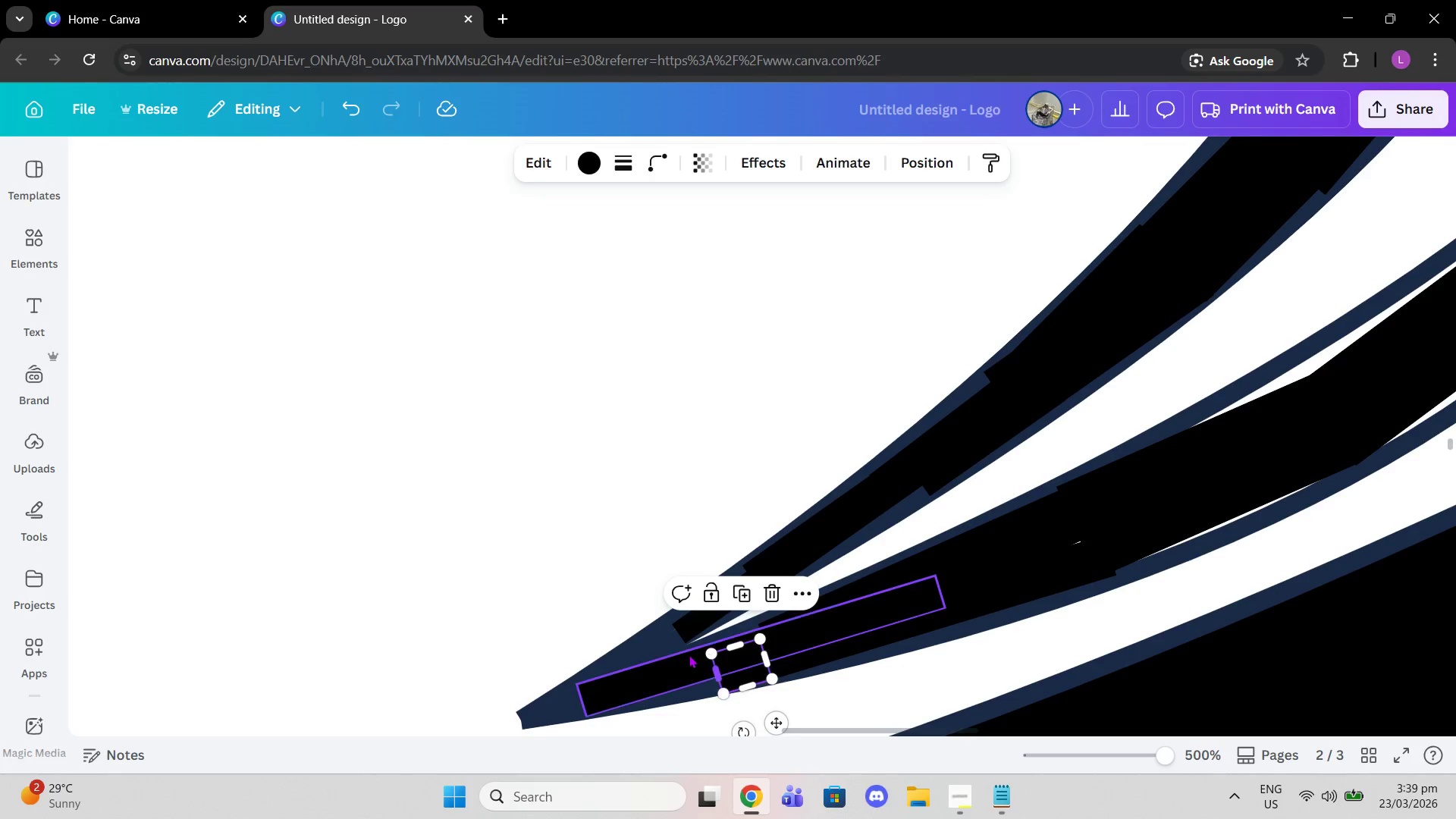 
key(Control+Z)
 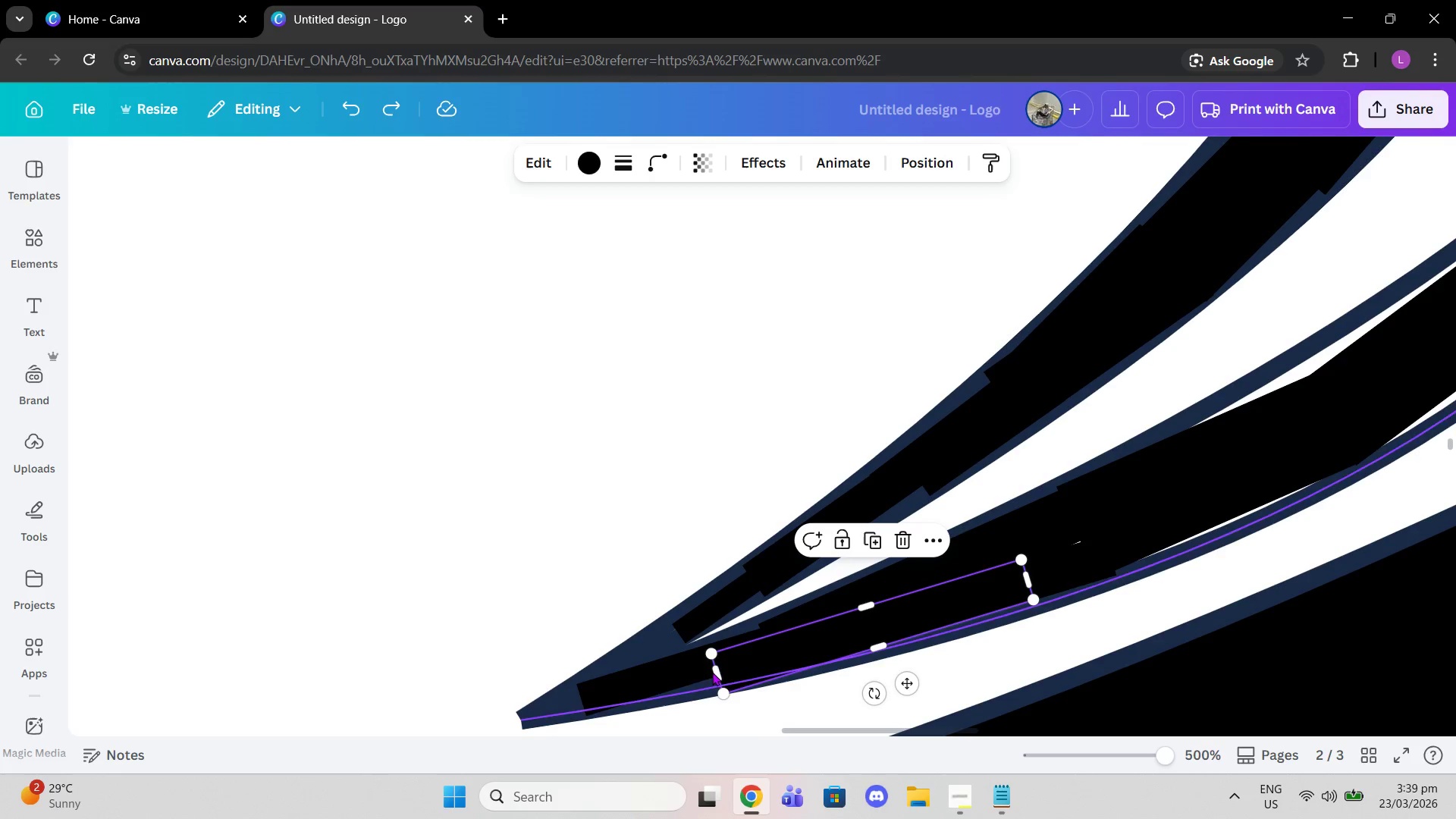 
left_click_drag(start_coordinate=[715, 667], to_coordinate=[706, 666])
 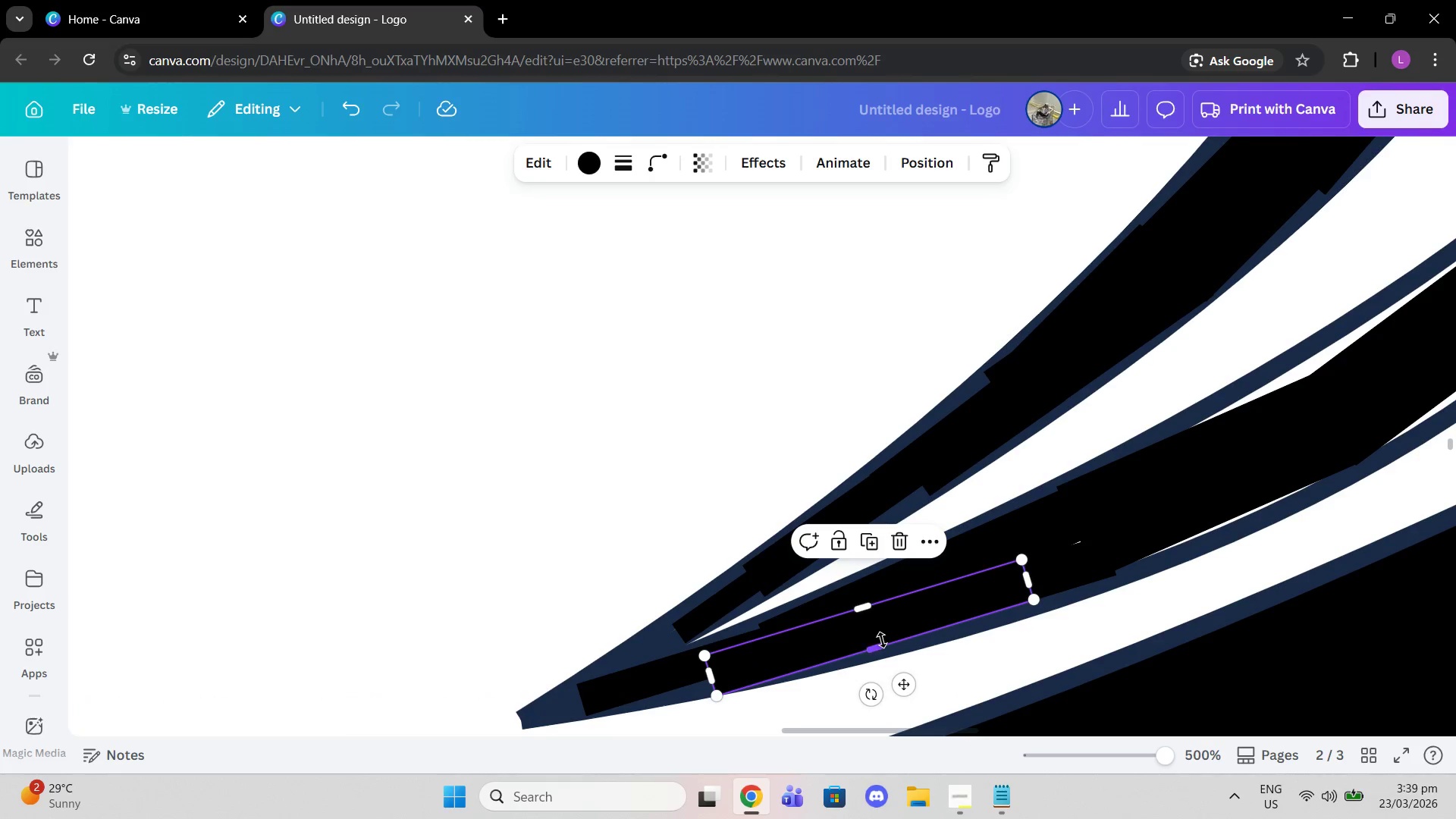 
left_click_drag(start_coordinate=[882, 640], to_coordinate=[880, 632])
 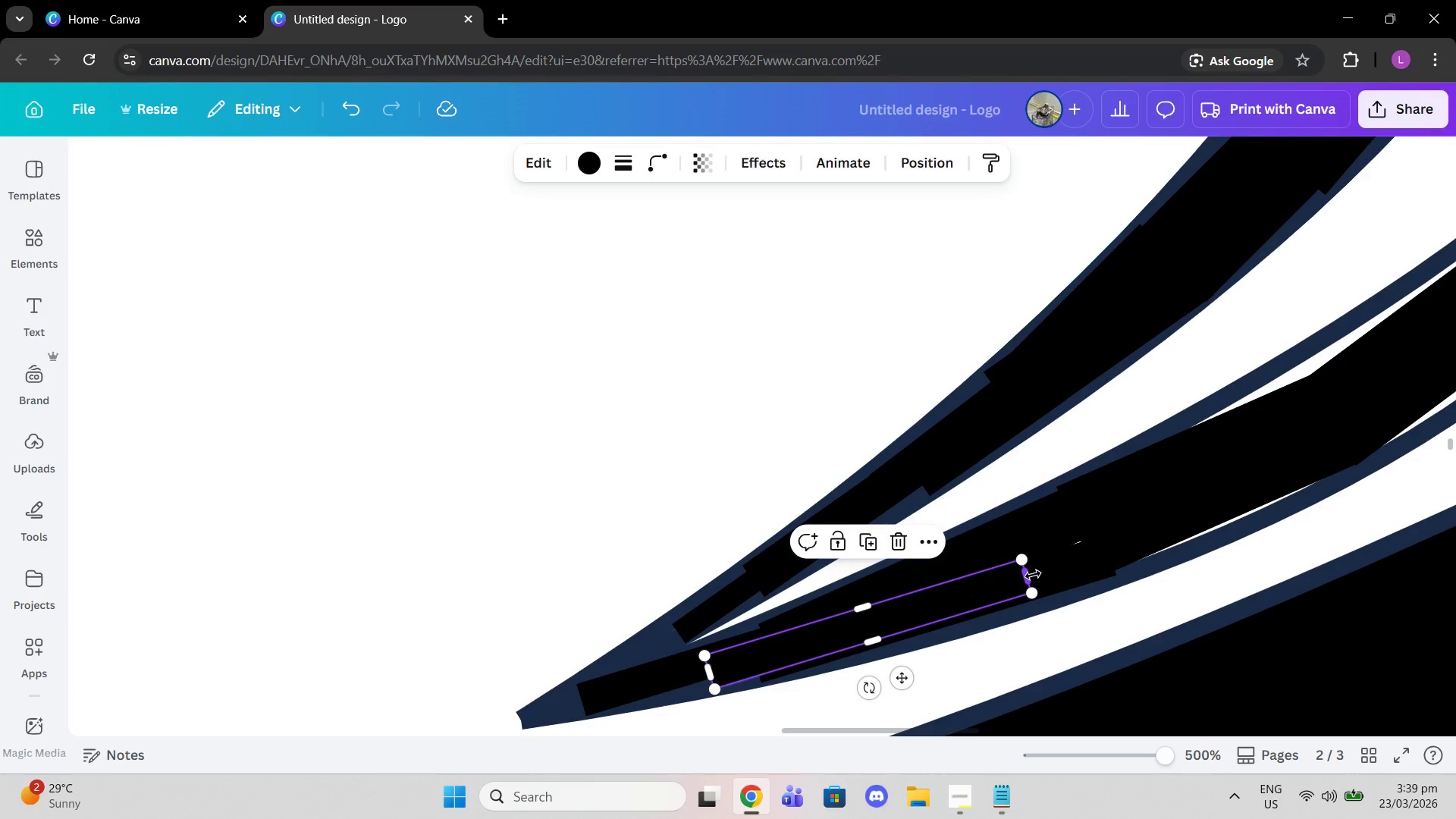 
left_click_drag(start_coordinate=[1030, 575], to_coordinate=[759, 657])
 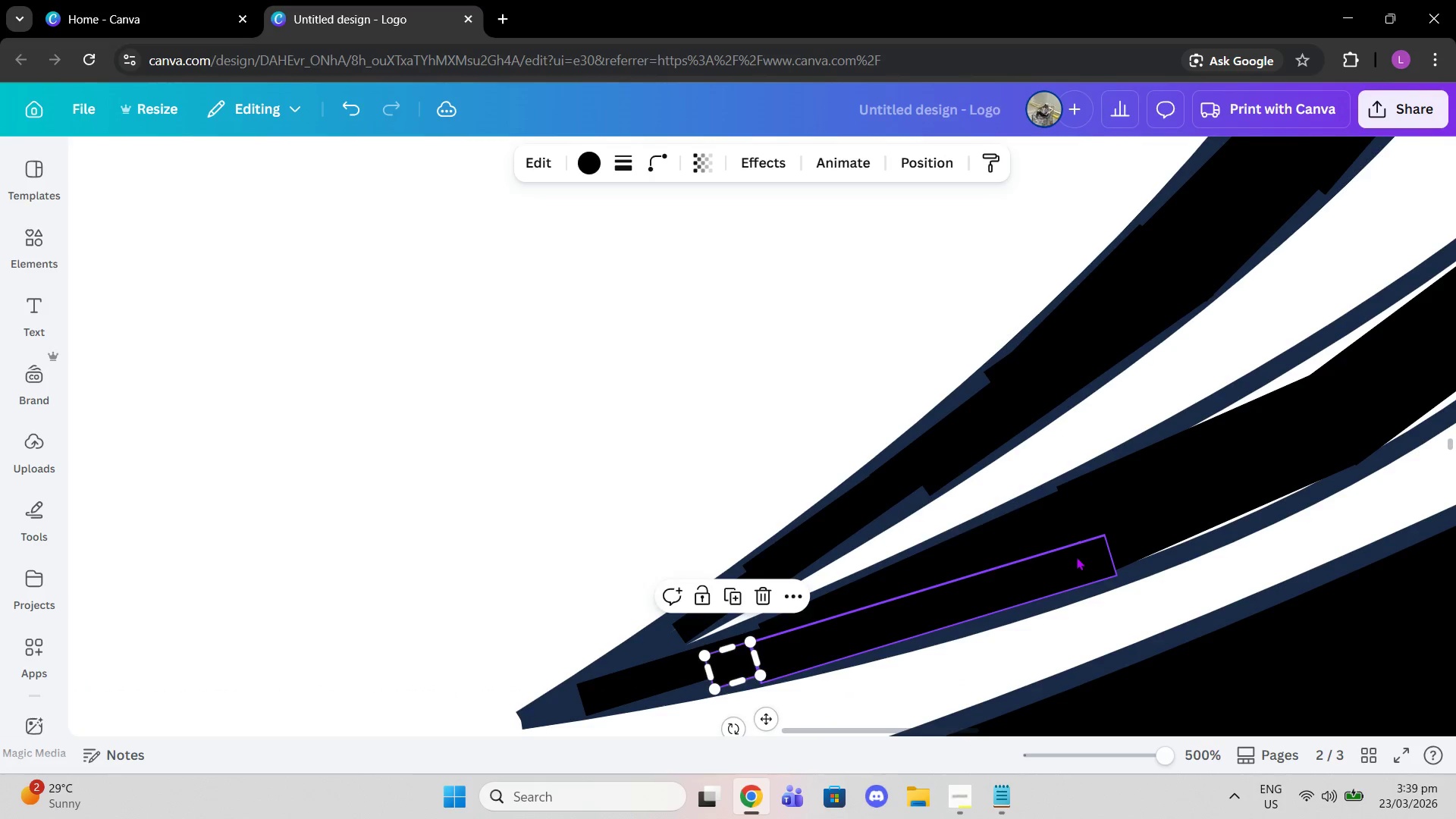 
left_click([1076, 557])
 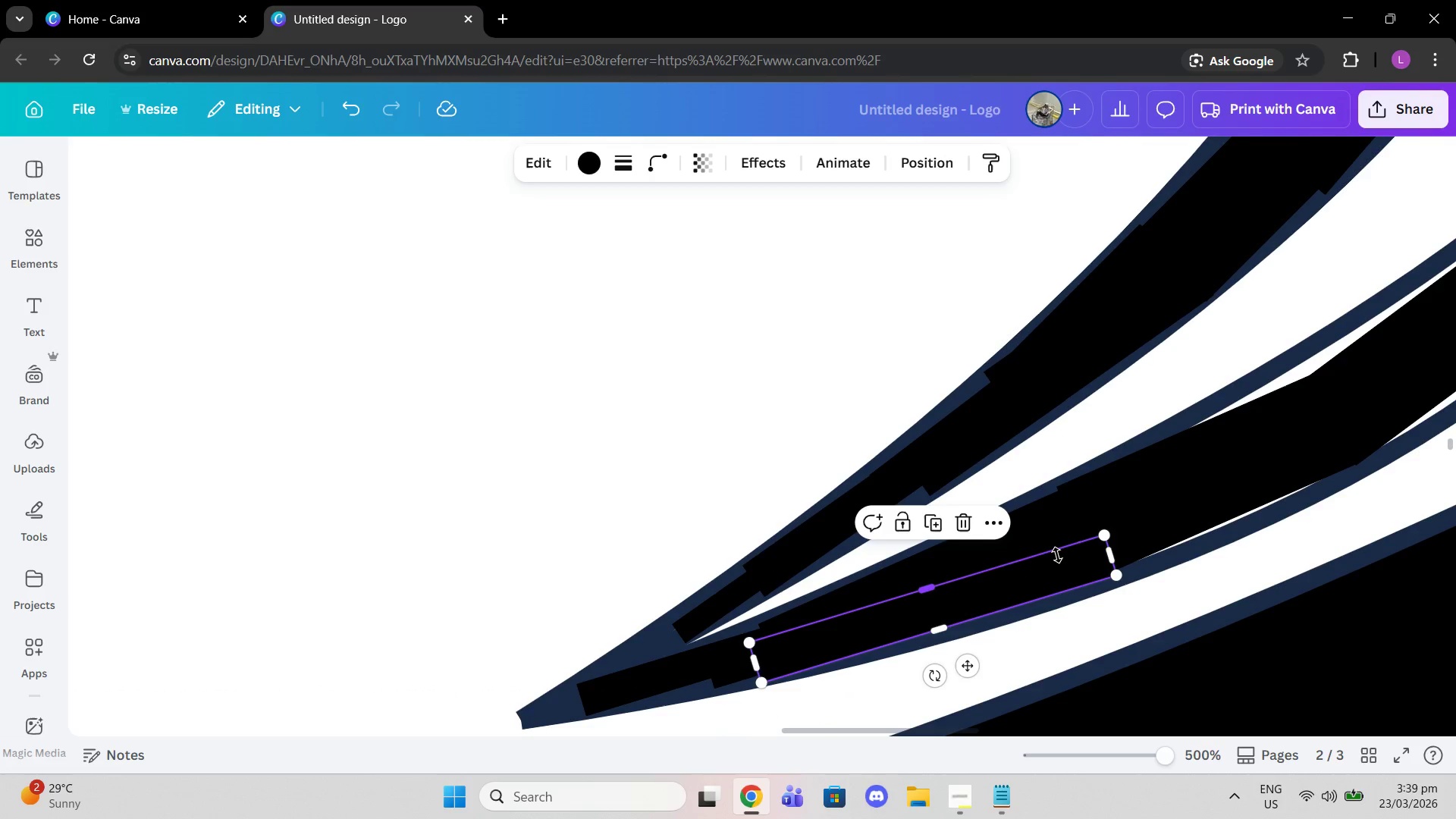 
left_click_drag(start_coordinate=[1057, 555], to_coordinate=[1053, 547])
 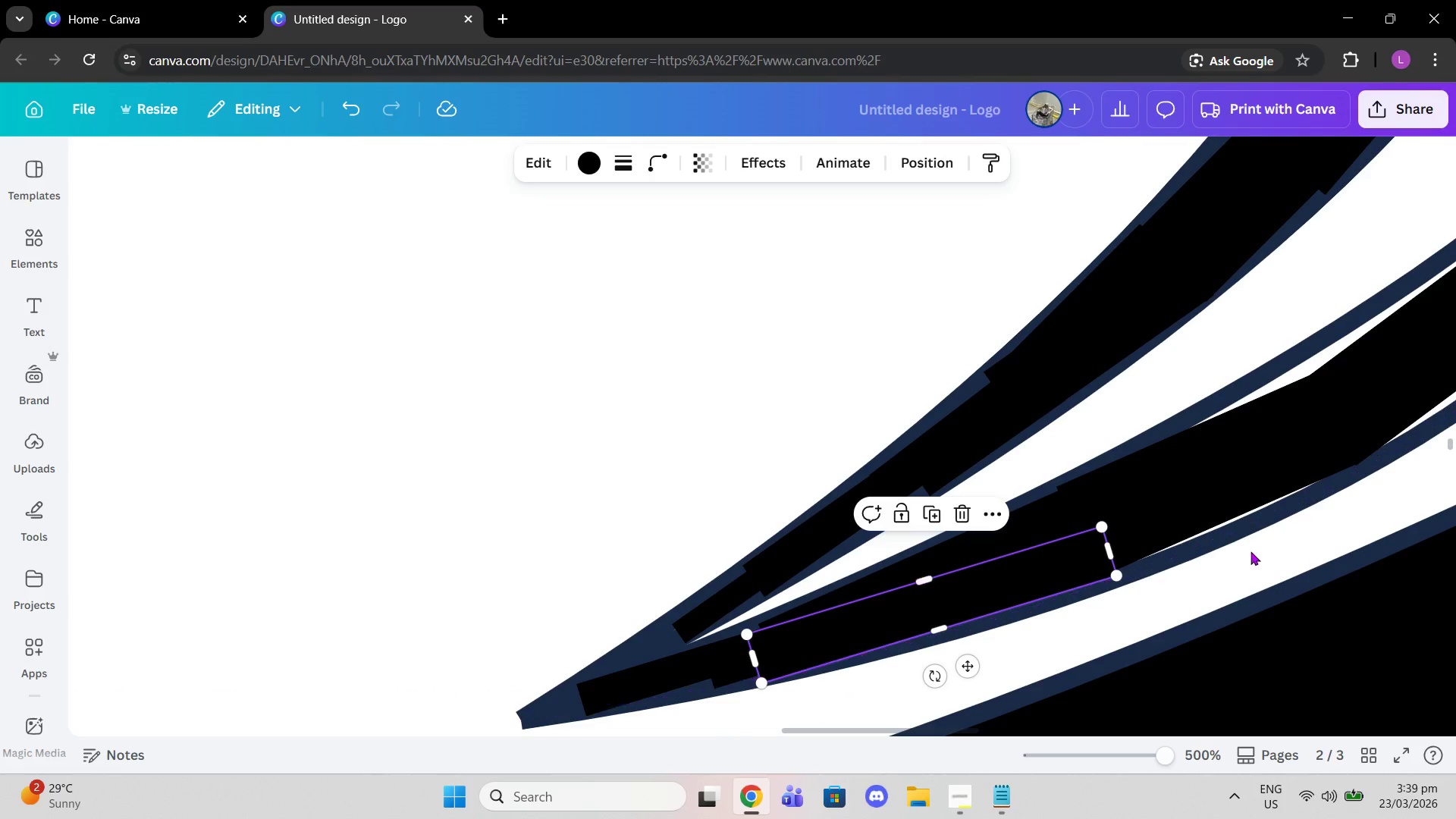 
left_click([1250, 551])
 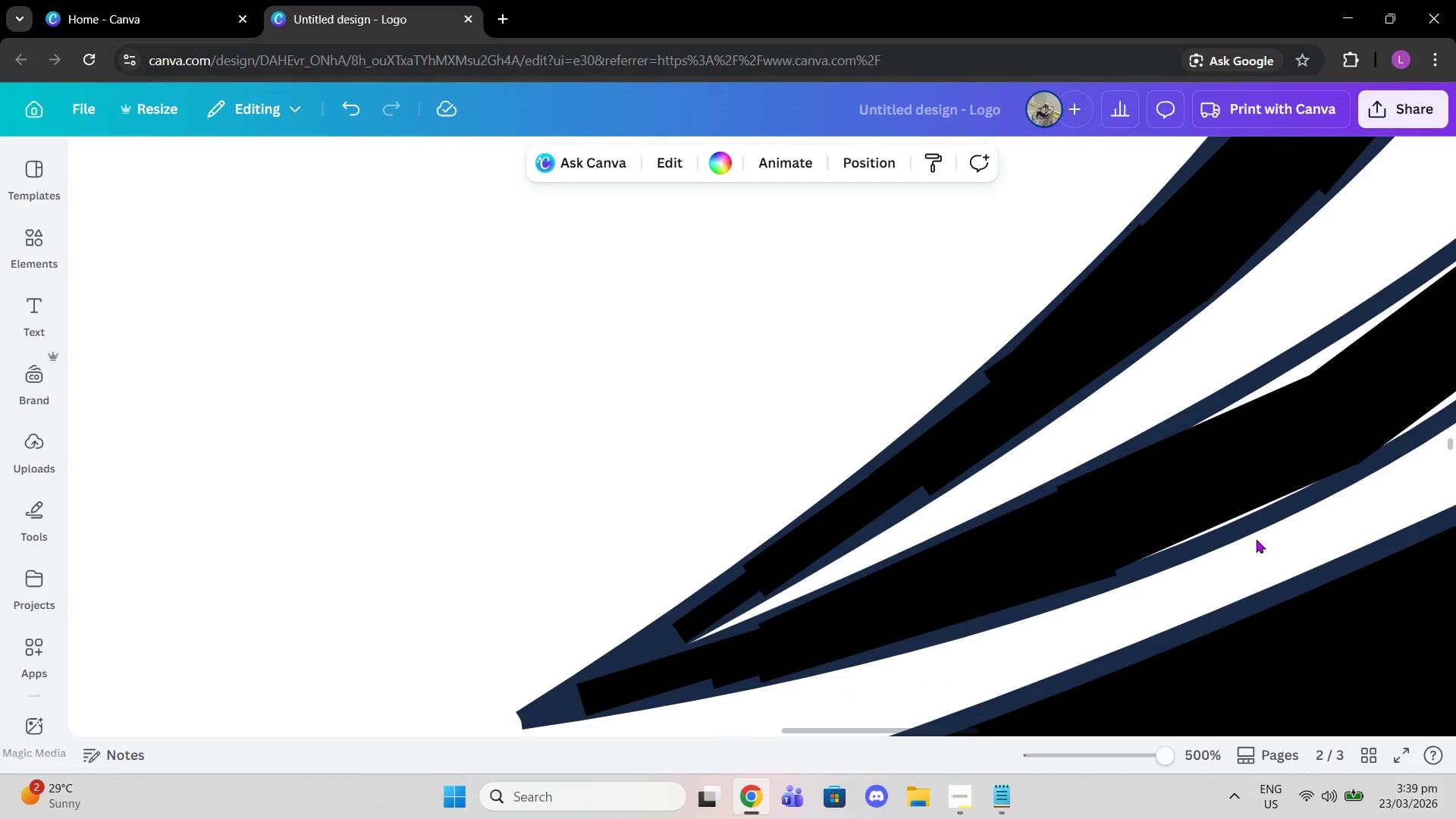 
wait(5.06)
 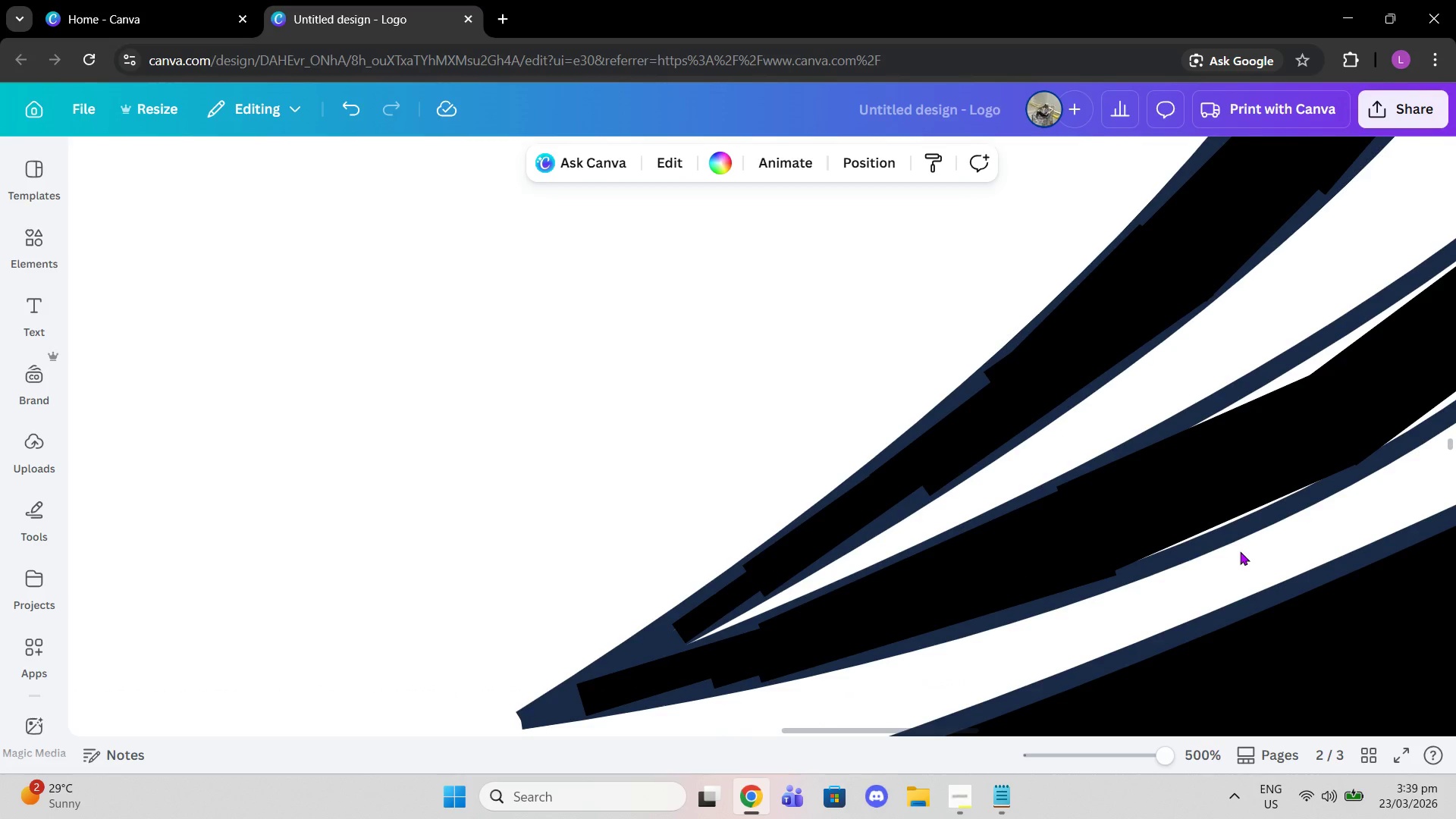 
left_click_drag(start_coordinate=[949, 723], to_coordinate=[994, 729])
 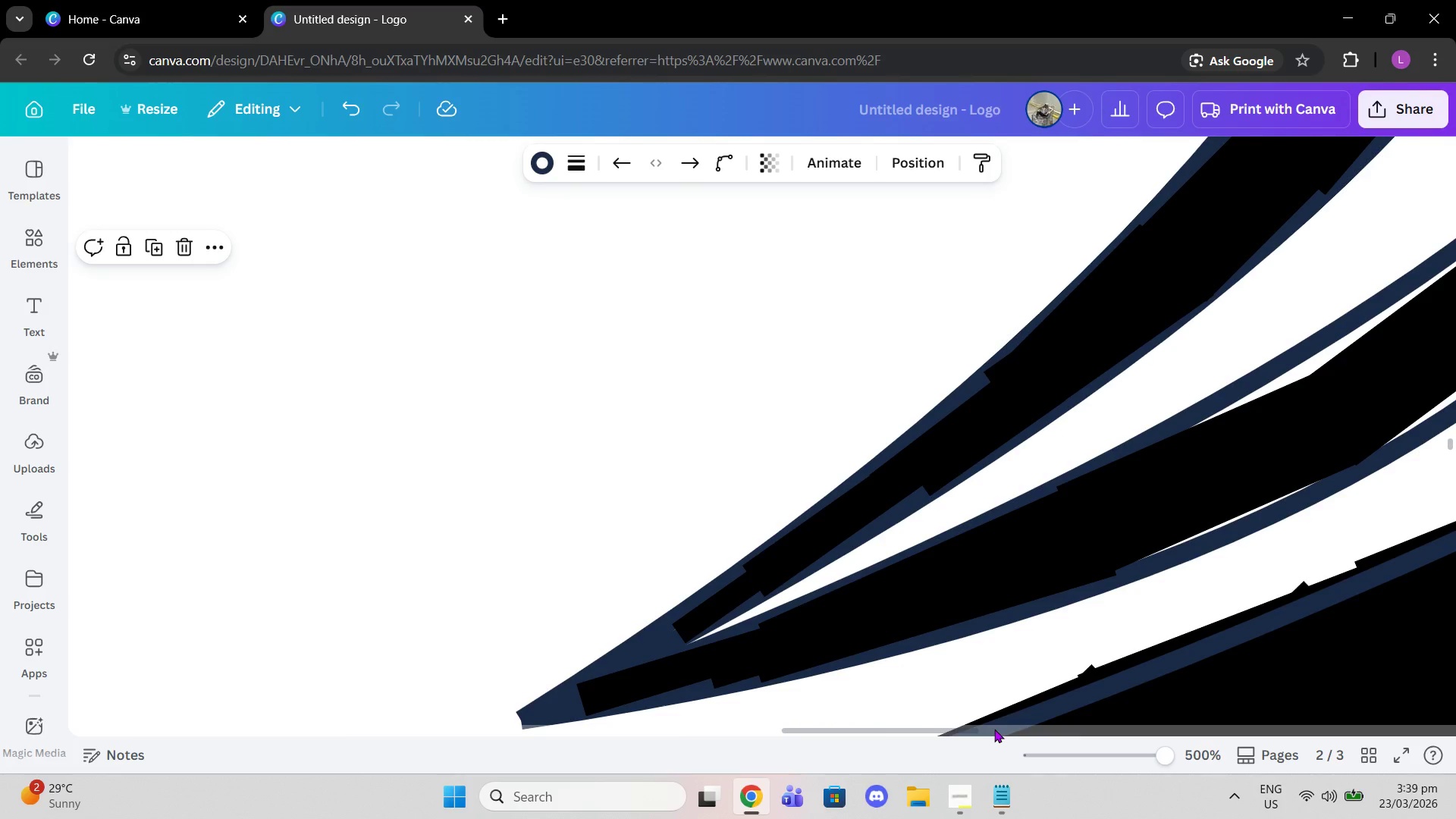 
key(Control+Z)
 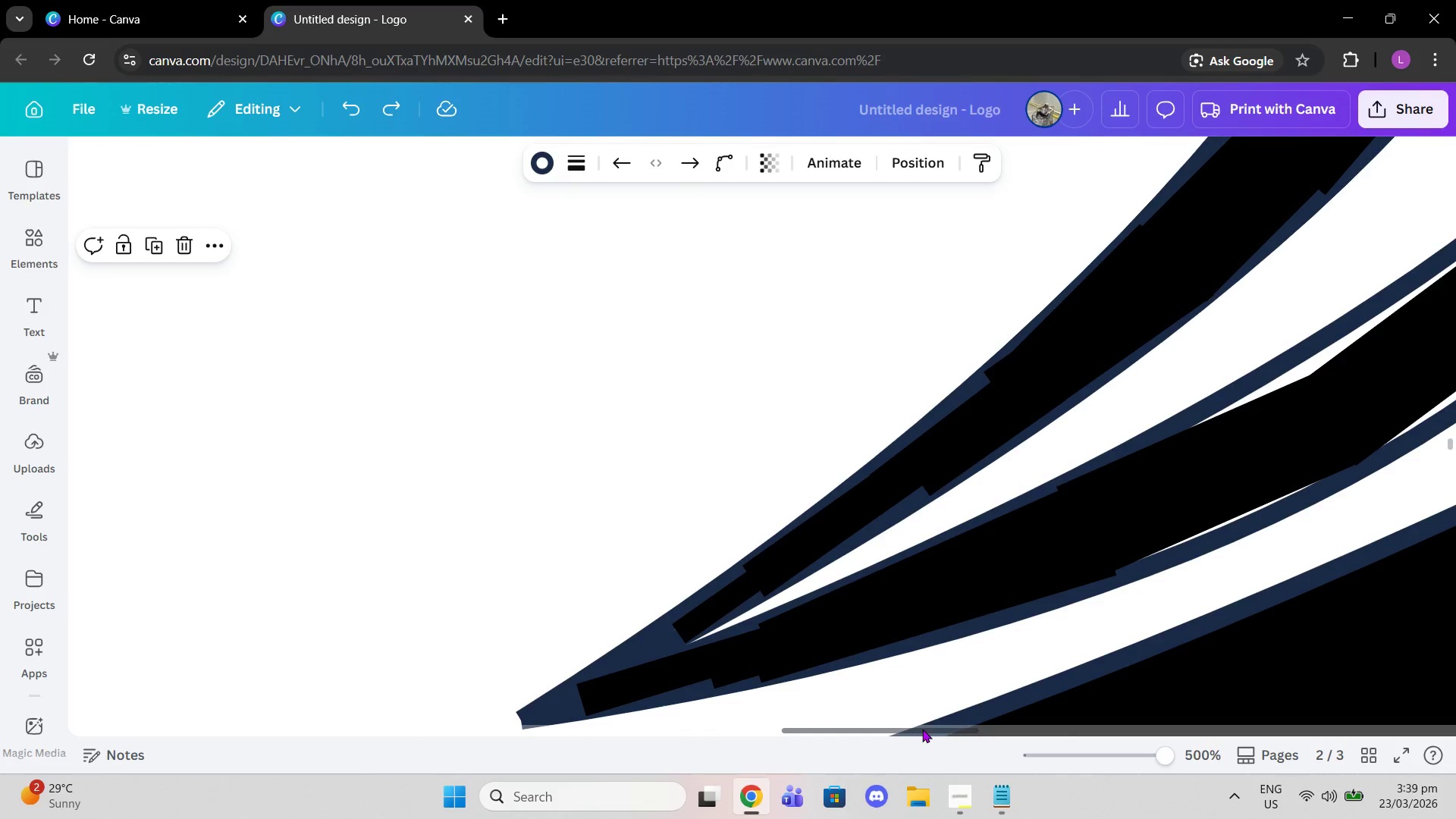 
left_click_drag(start_coordinate=[922, 729], to_coordinate=[996, 735])
 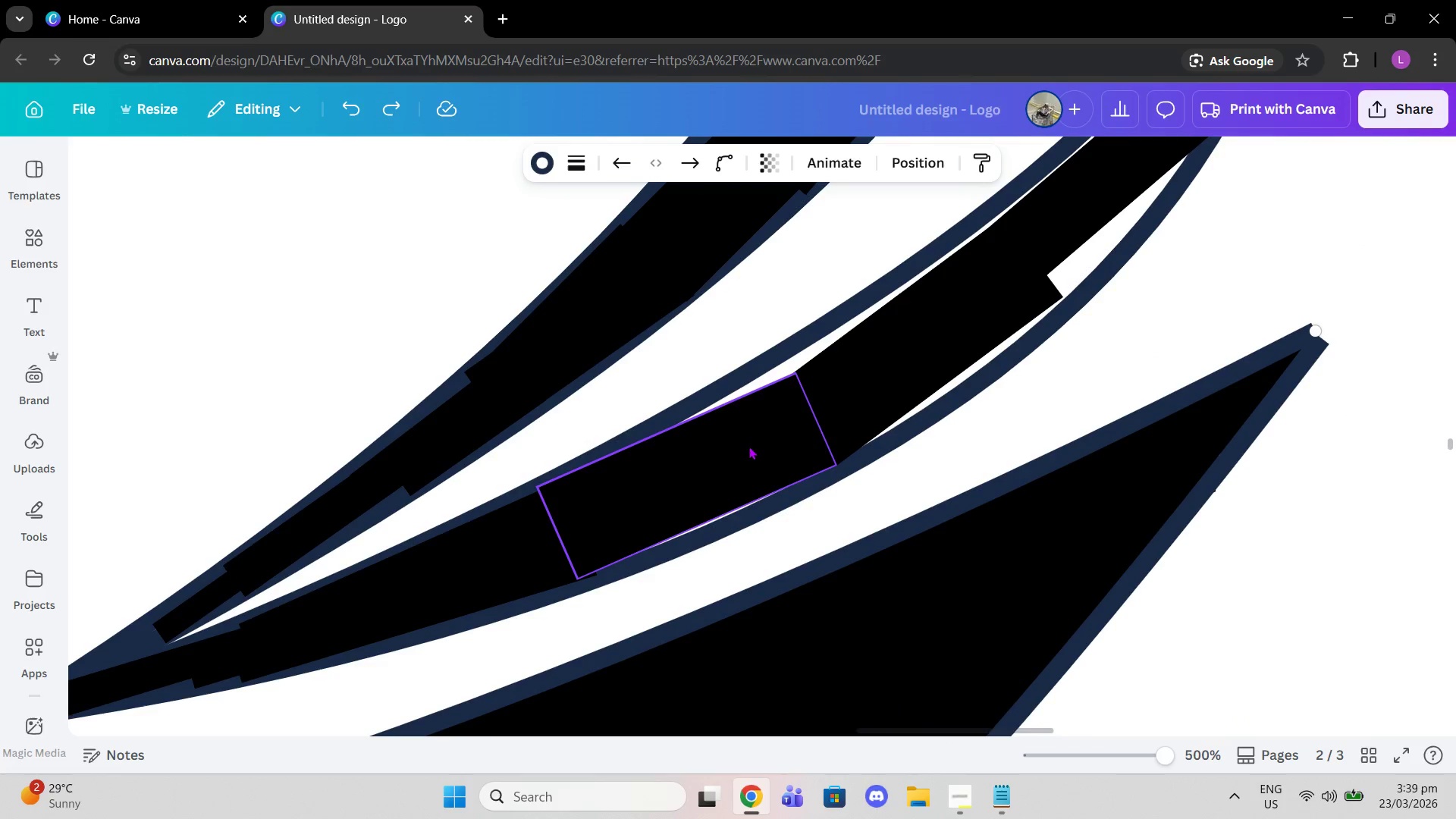 
left_click([748, 446])
 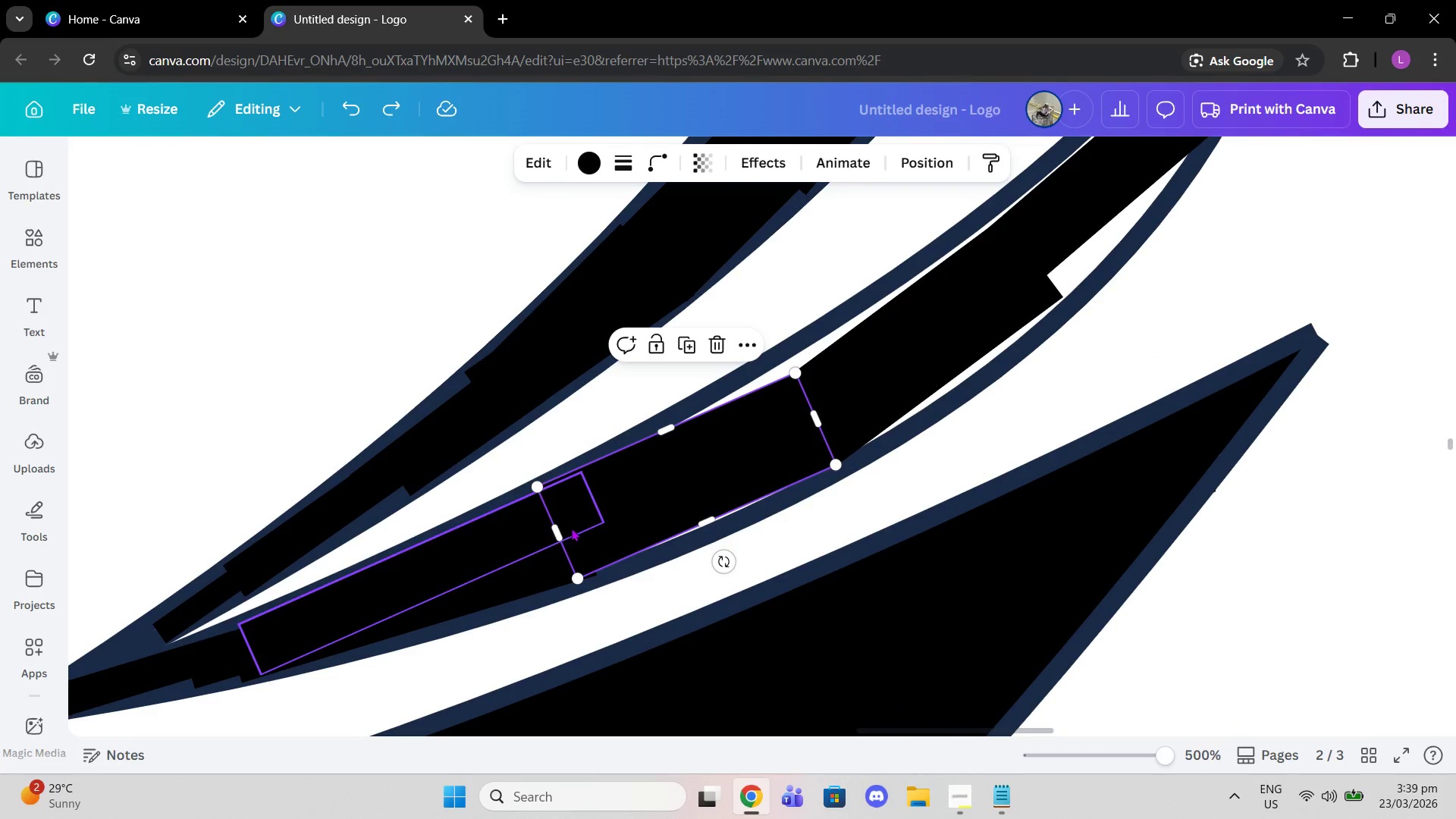 
key(Control+V)
 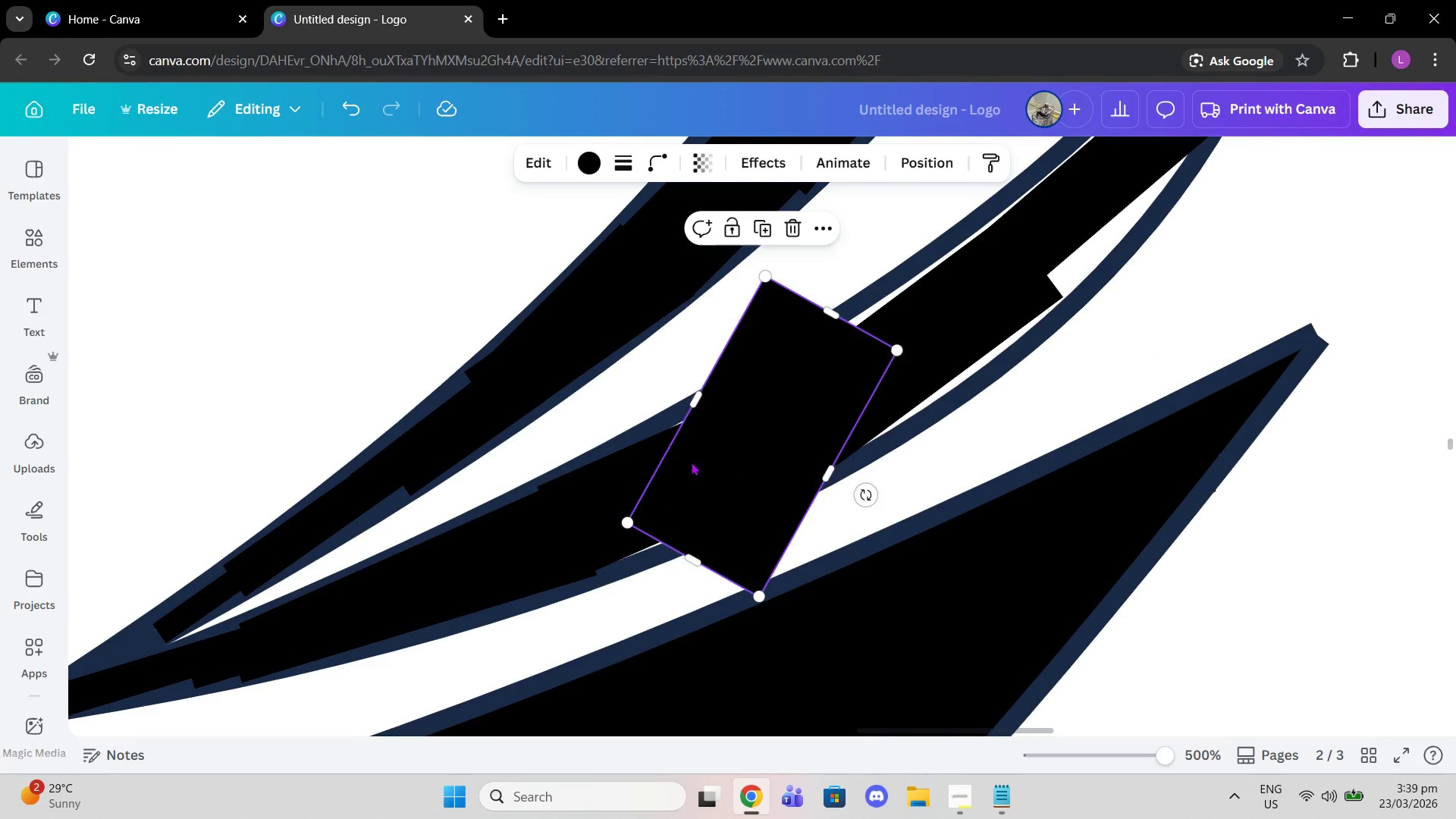 
left_click_drag(start_coordinate=[688, 461], to_coordinate=[805, 446])
 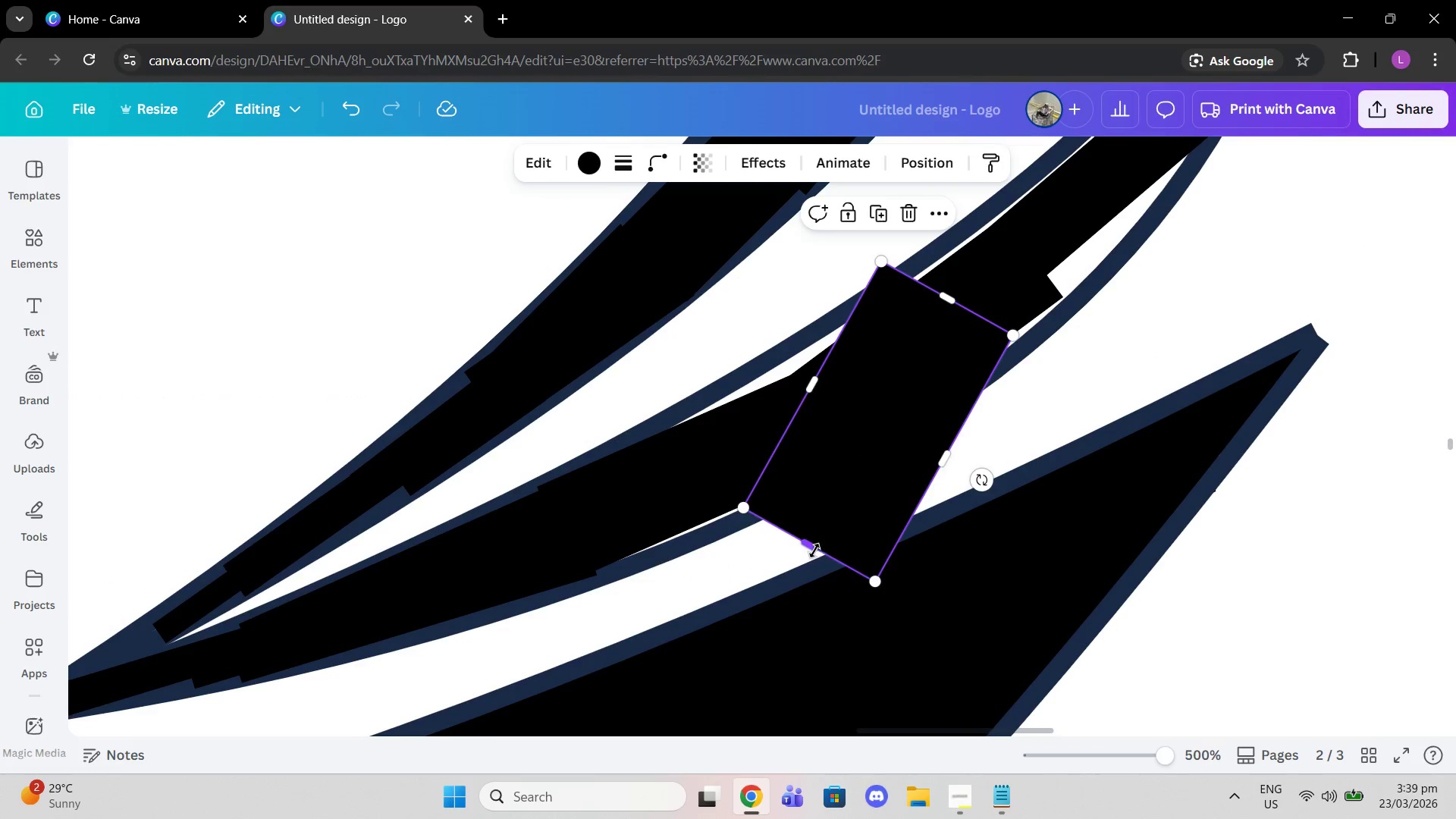 
left_click_drag(start_coordinate=[811, 550], to_coordinate=[635, 528])
 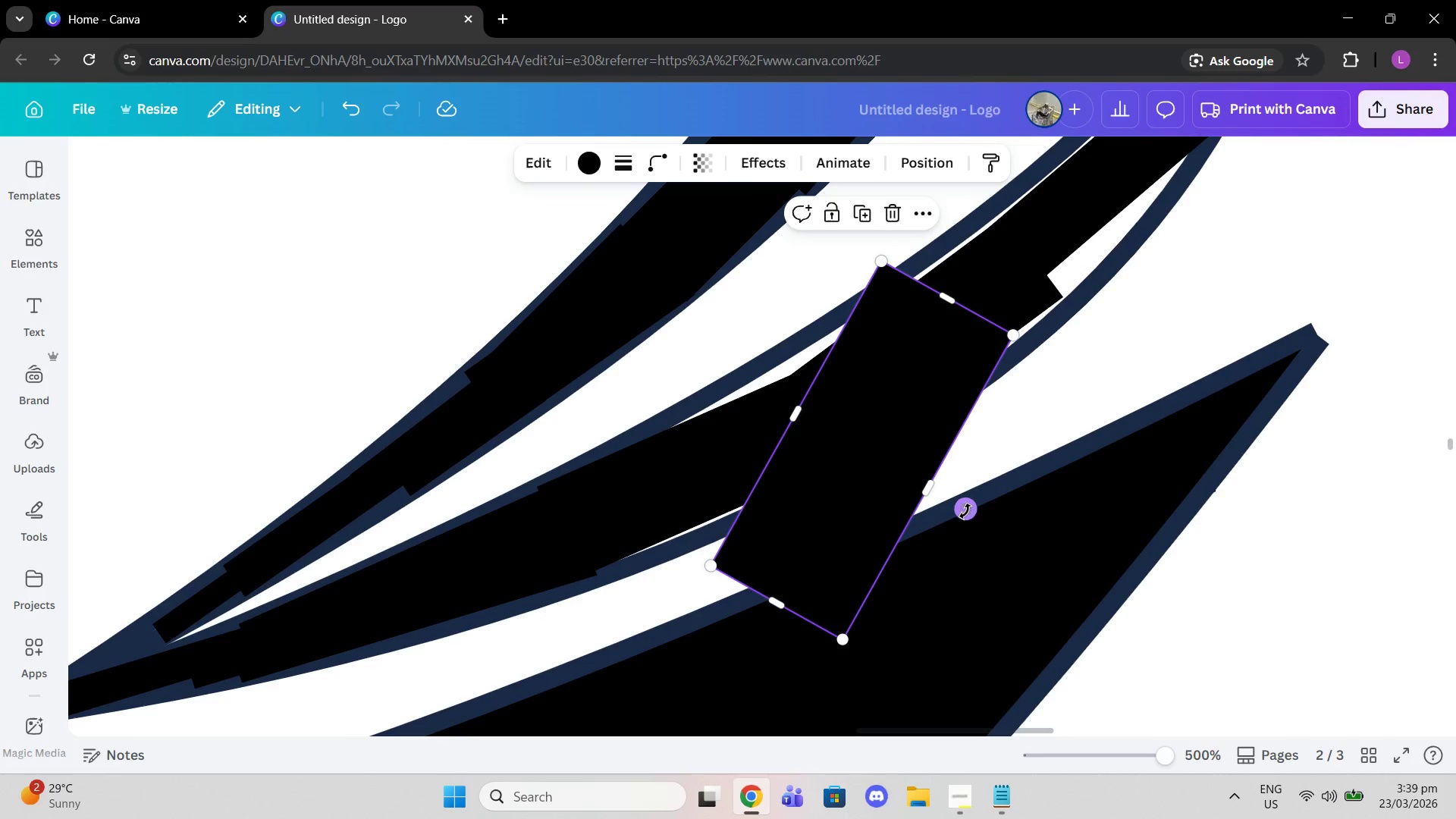 
left_click_drag(start_coordinate=[965, 511], to_coordinate=[945, 587])
 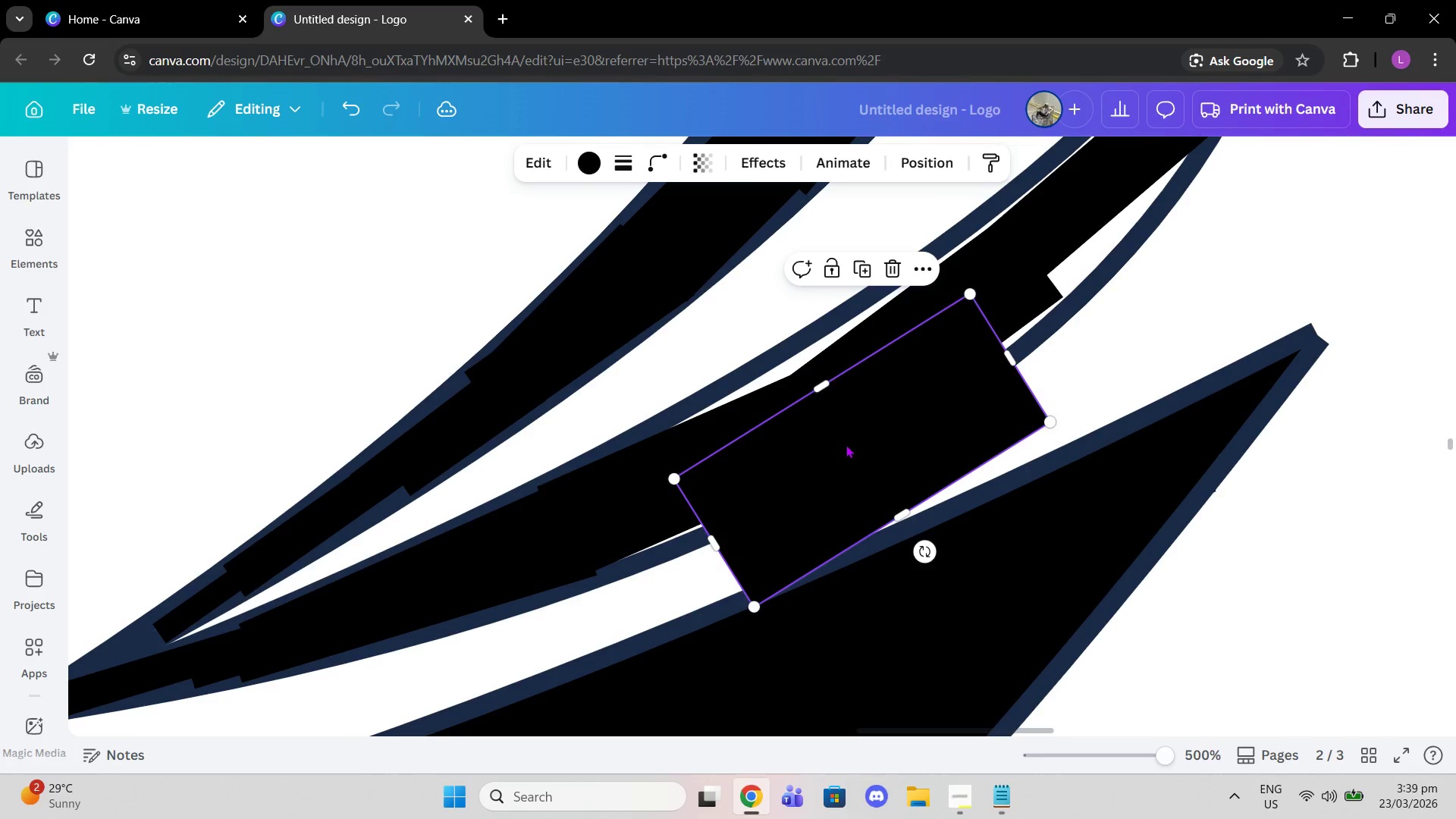 
left_click_drag(start_coordinate=[846, 444], to_coordinate=[696, 460])
 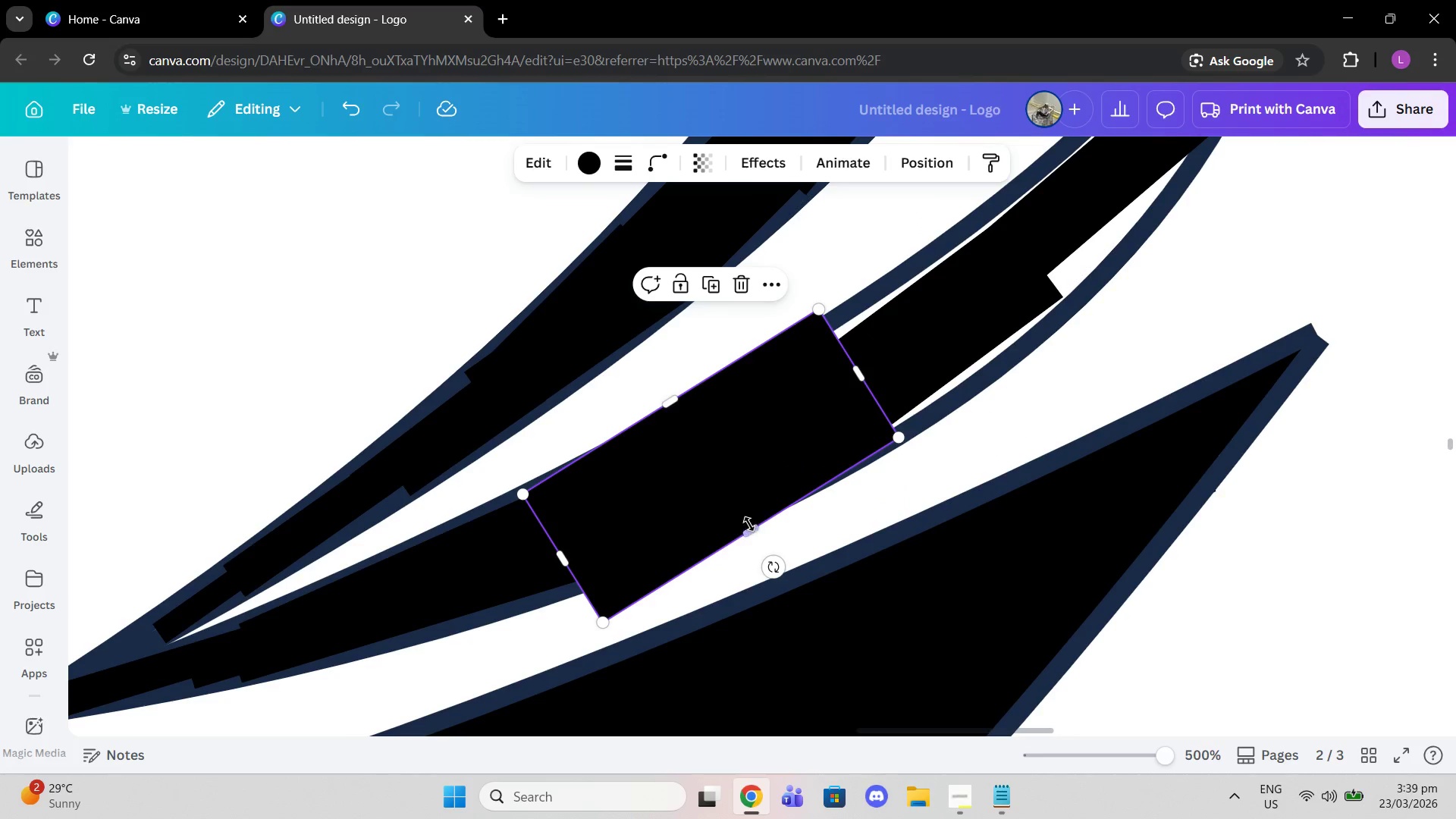 
left_click_drag(start_coordinate=[749, 524], to_coordinate=[749, 506])
 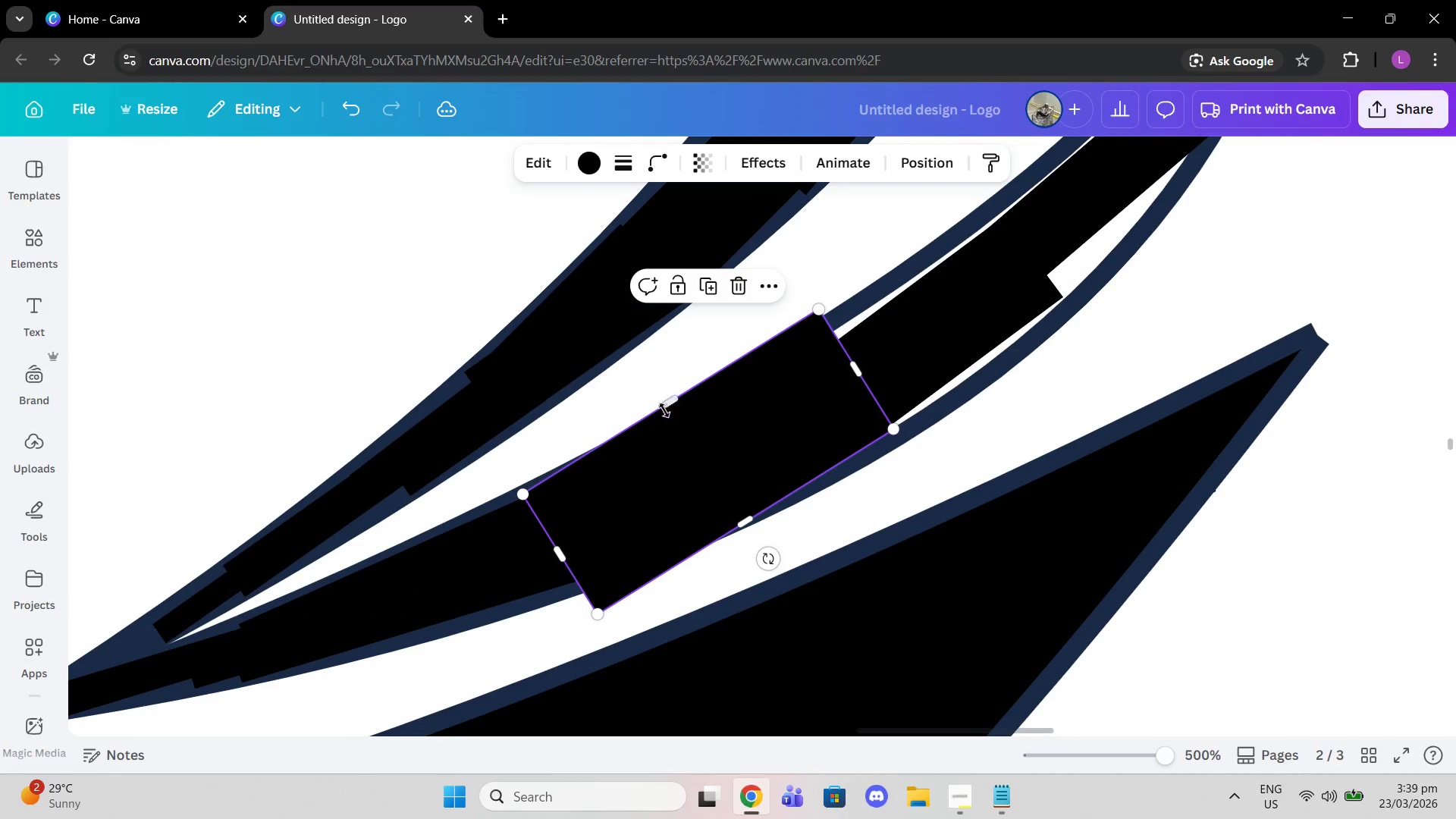 
left_click_drag(start_coordinate=[662, 408], to_coordinate=[726, 497])
 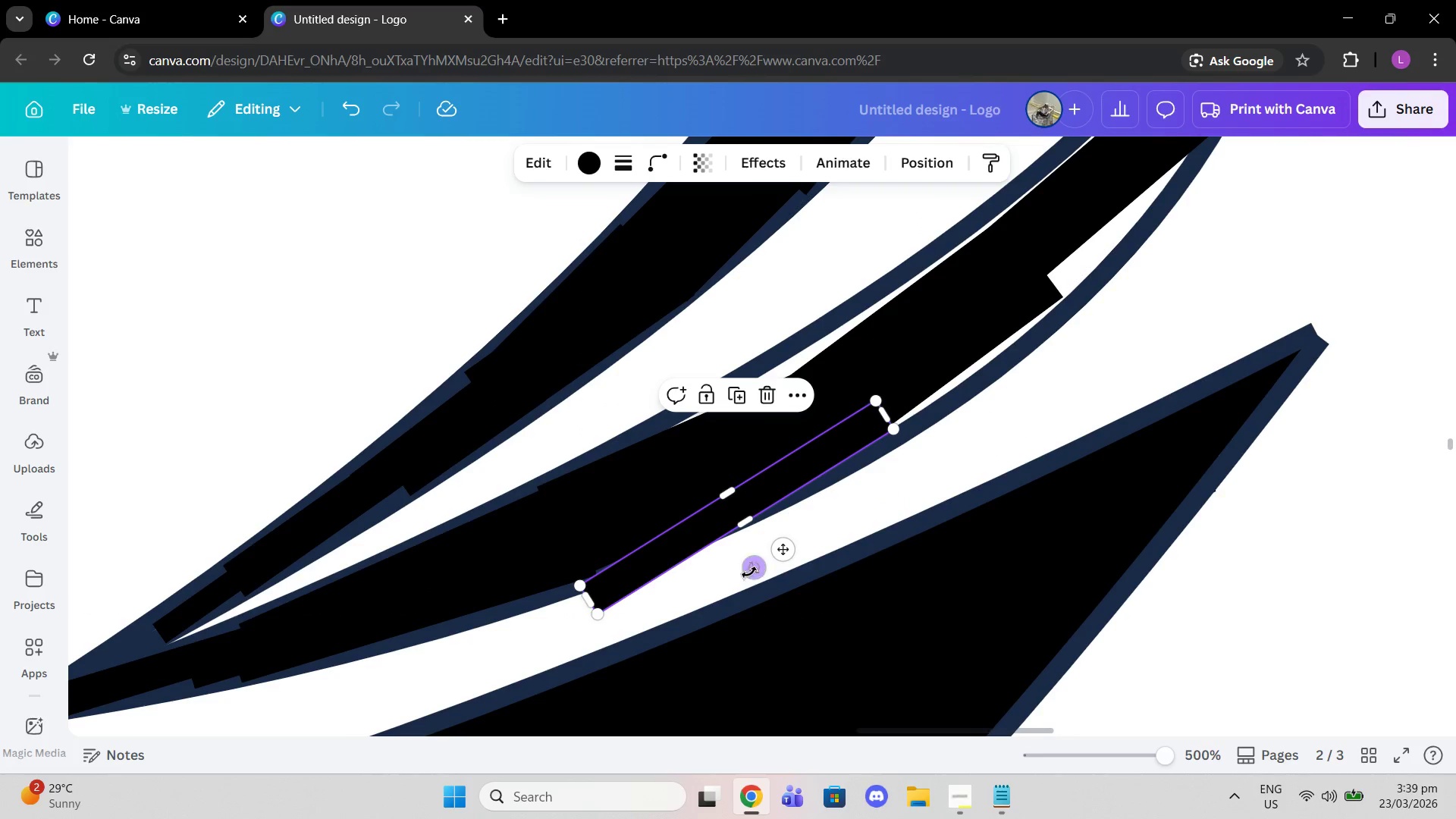 
left_click_drag(start_coordinate=[749, 573], to_coordinate=[733, 565])
 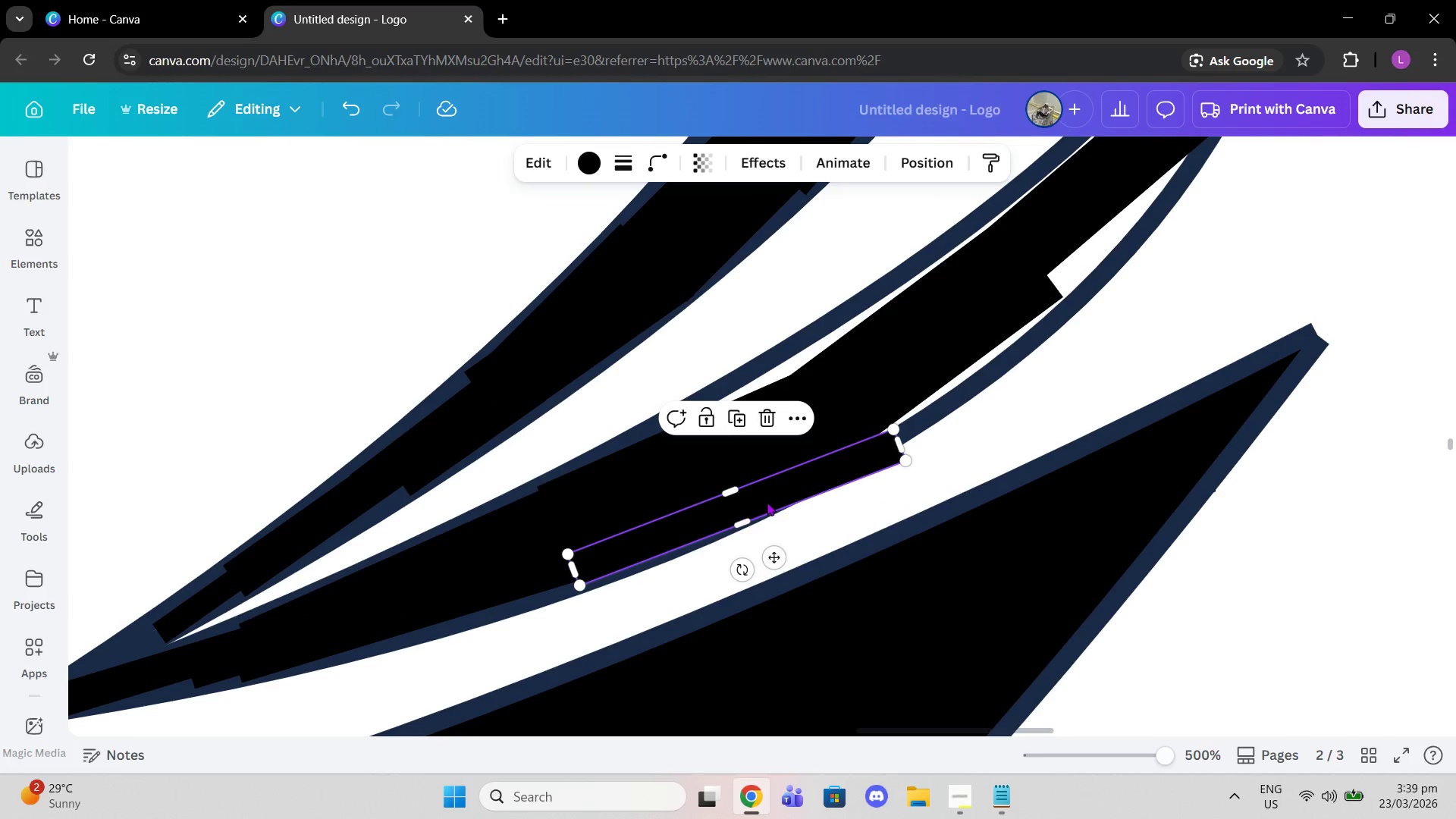 
left_click_drag(start_coordinate=[767, 502], to_coordinate=[785, 494])
 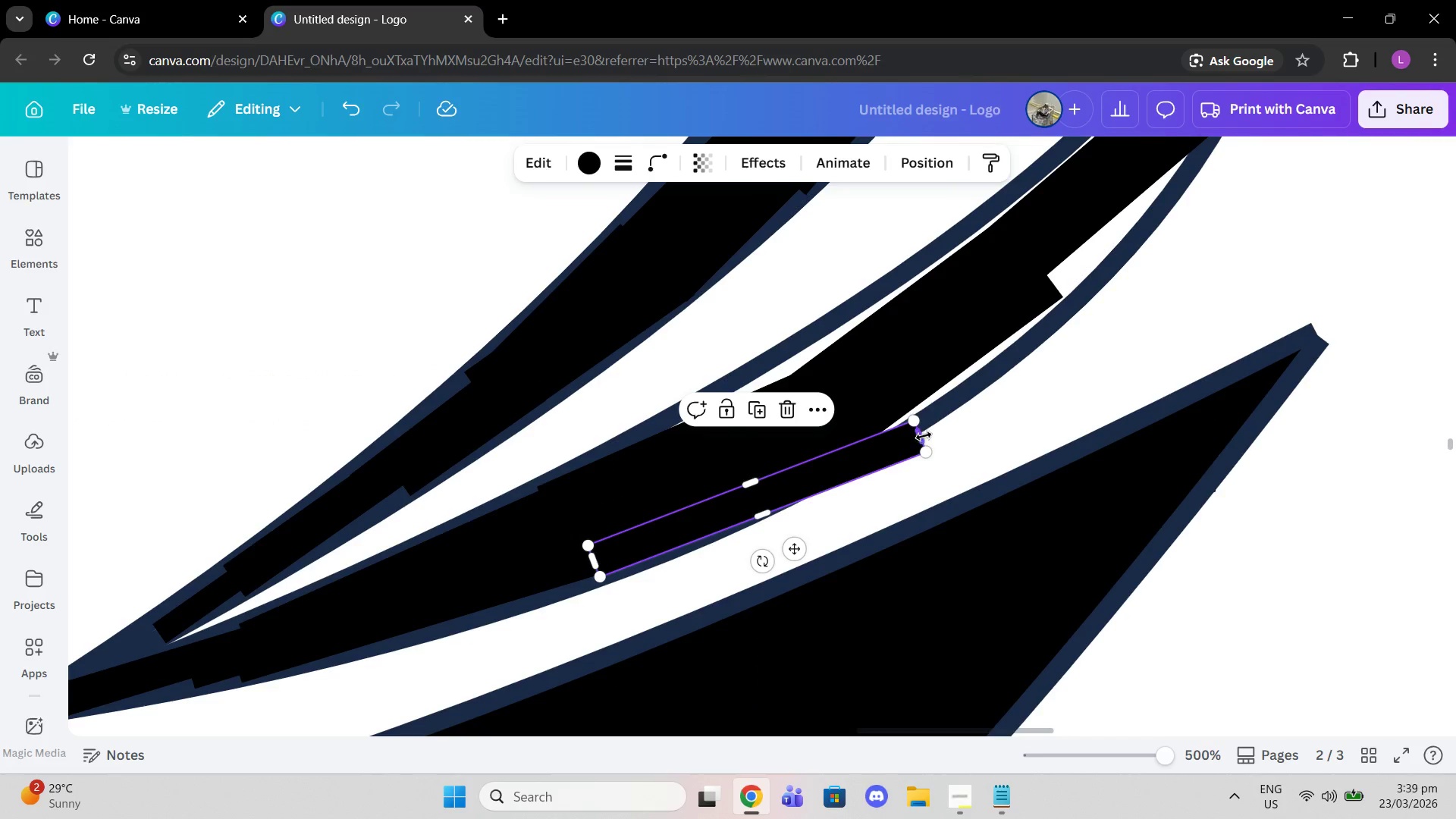 
left_click_drag(start_coordinate=[921, 435], to_coordinate=[785, 454])
 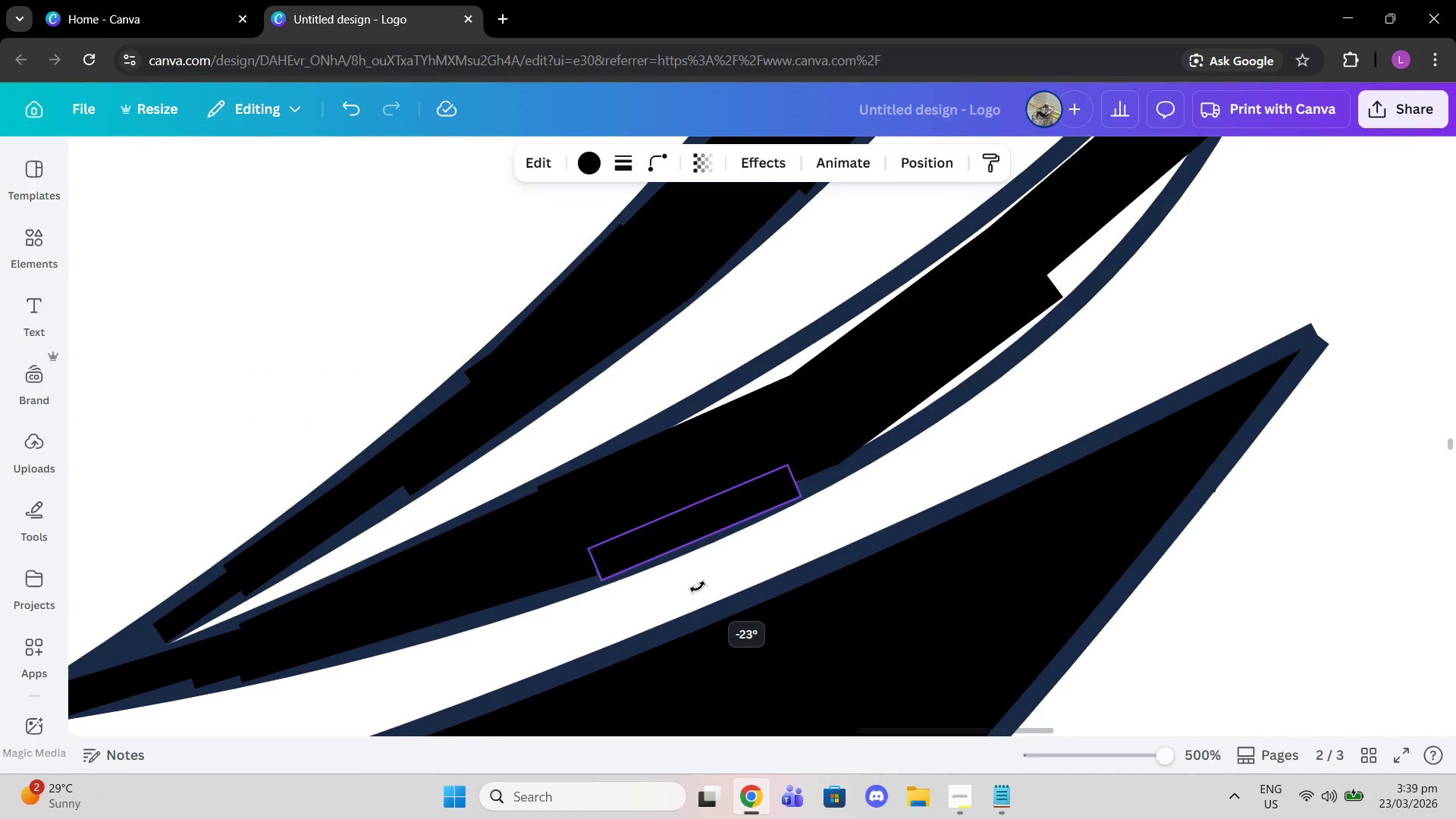 
left_click_drag(start_coordinate=[700, 522], to_coordinate=[708, 507])
 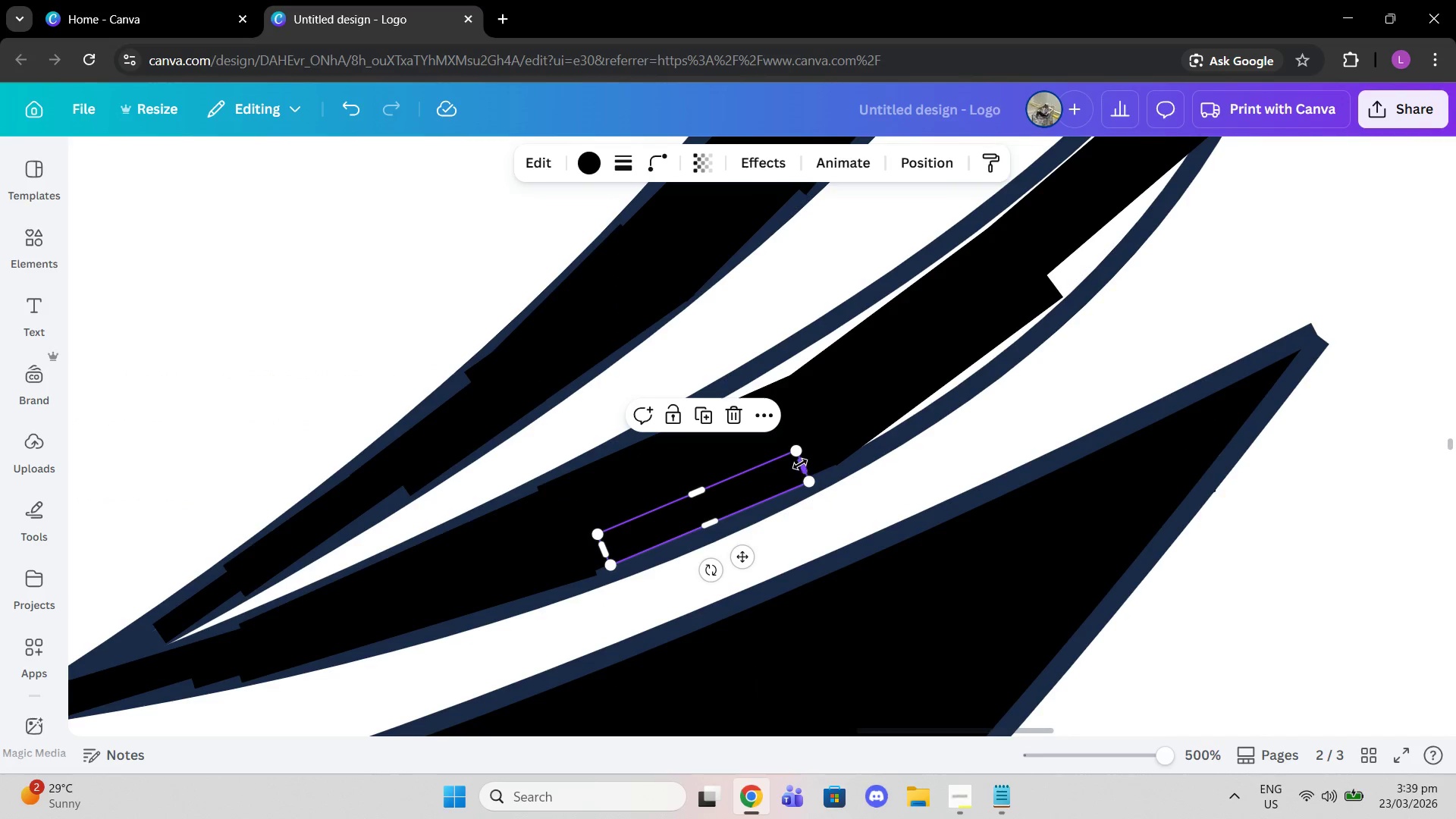 
left_click_drag(start_coordinate=[800, 464], to_coordinate=[815, 461])
 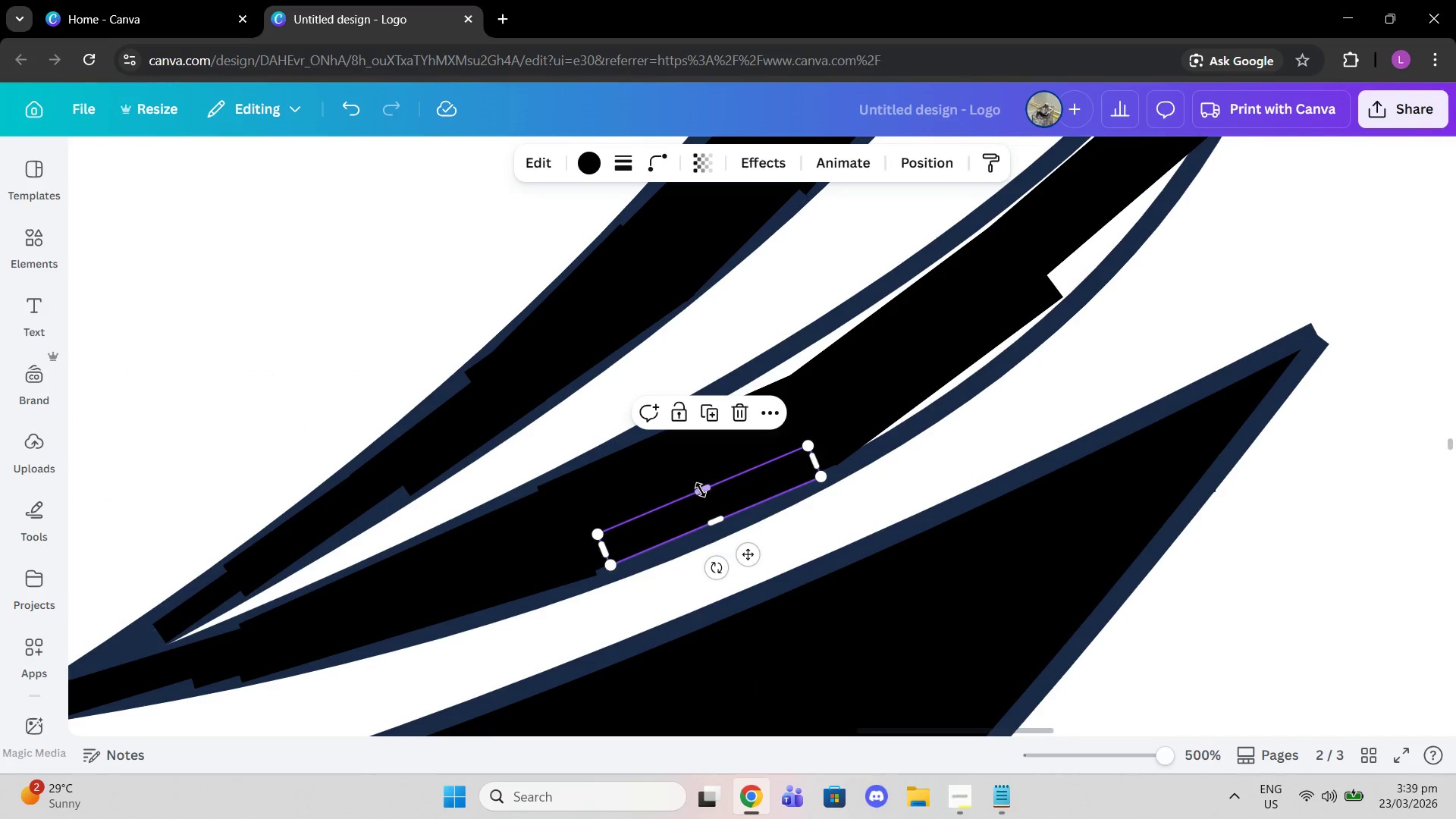 
left_click_drag(start_coordinate=[701, 490], to_coordinate=[708, 497])
 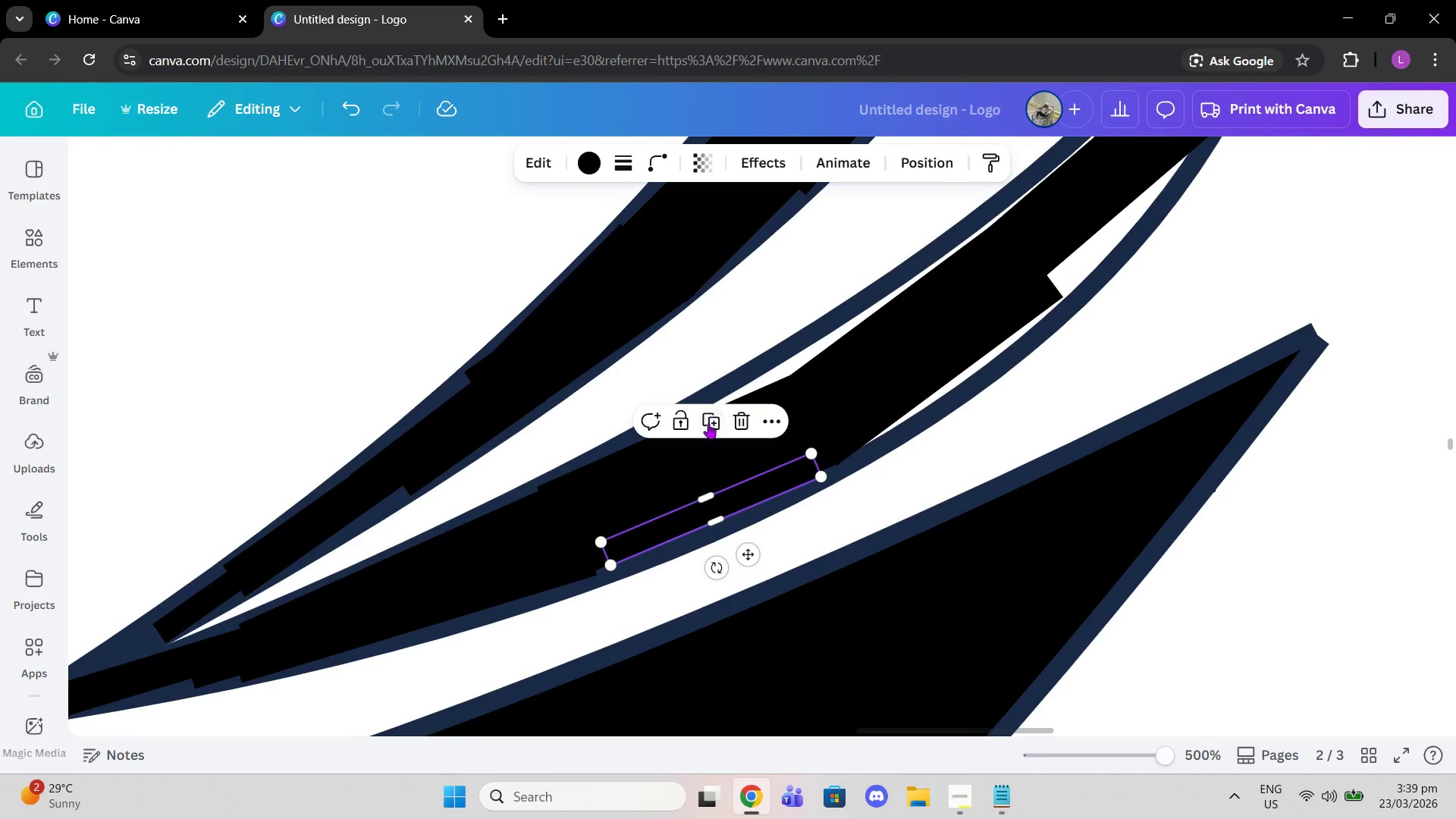 
left_click([708, 423])
 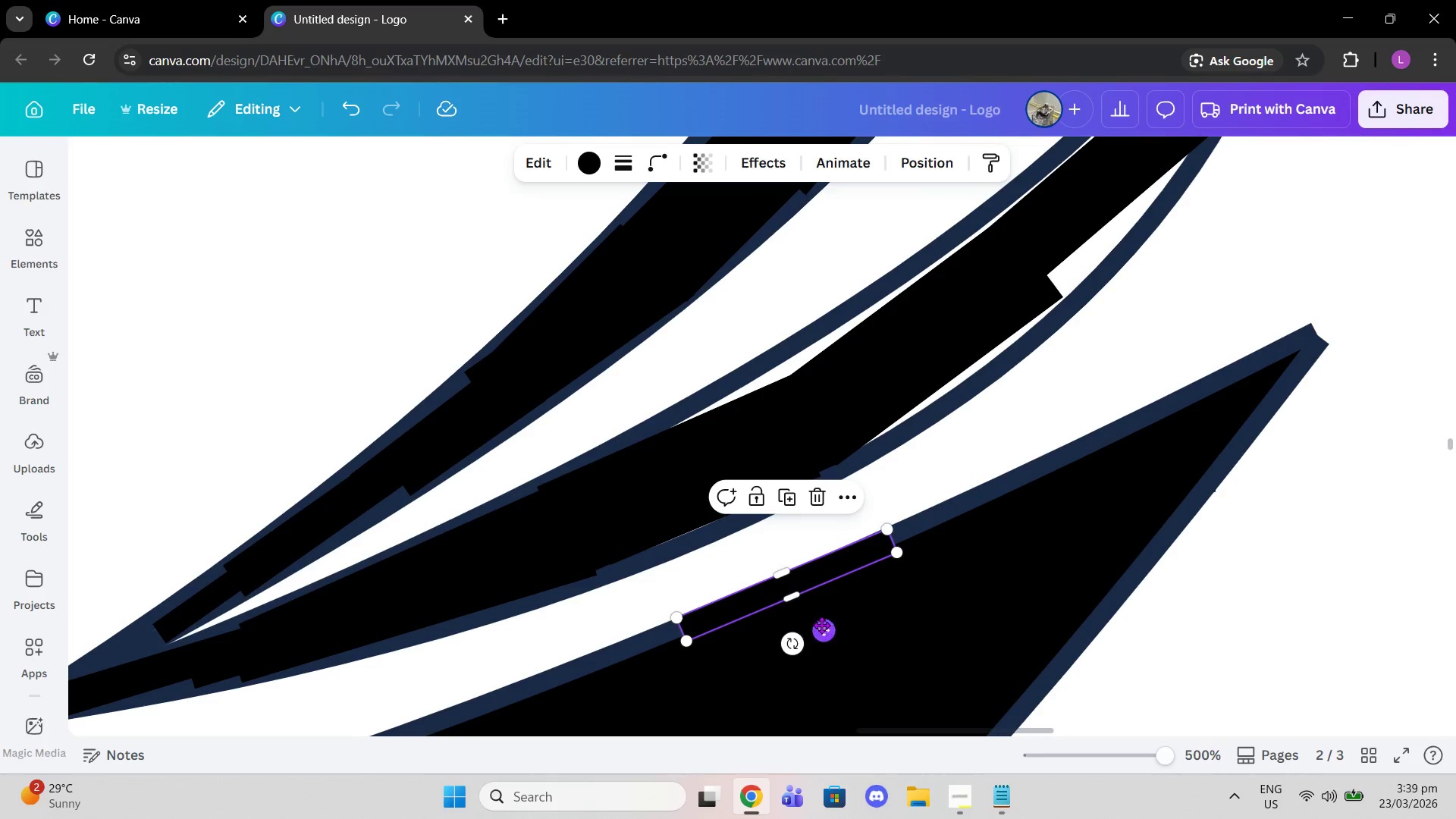 
left_click_drag(start_coordinate=[821, 629], to_coordinate=[739, 557])
 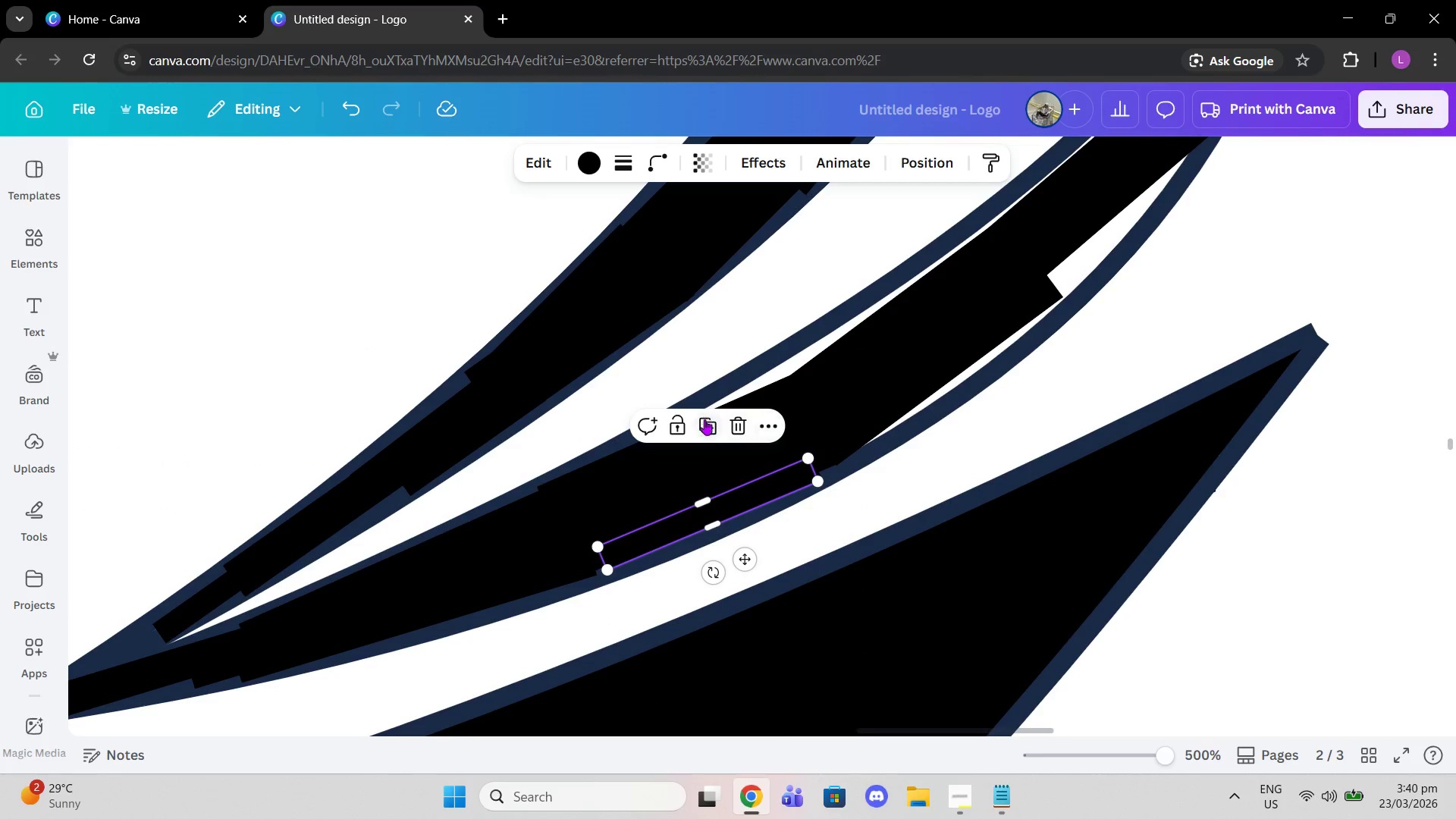 
left_click([707, 438])
 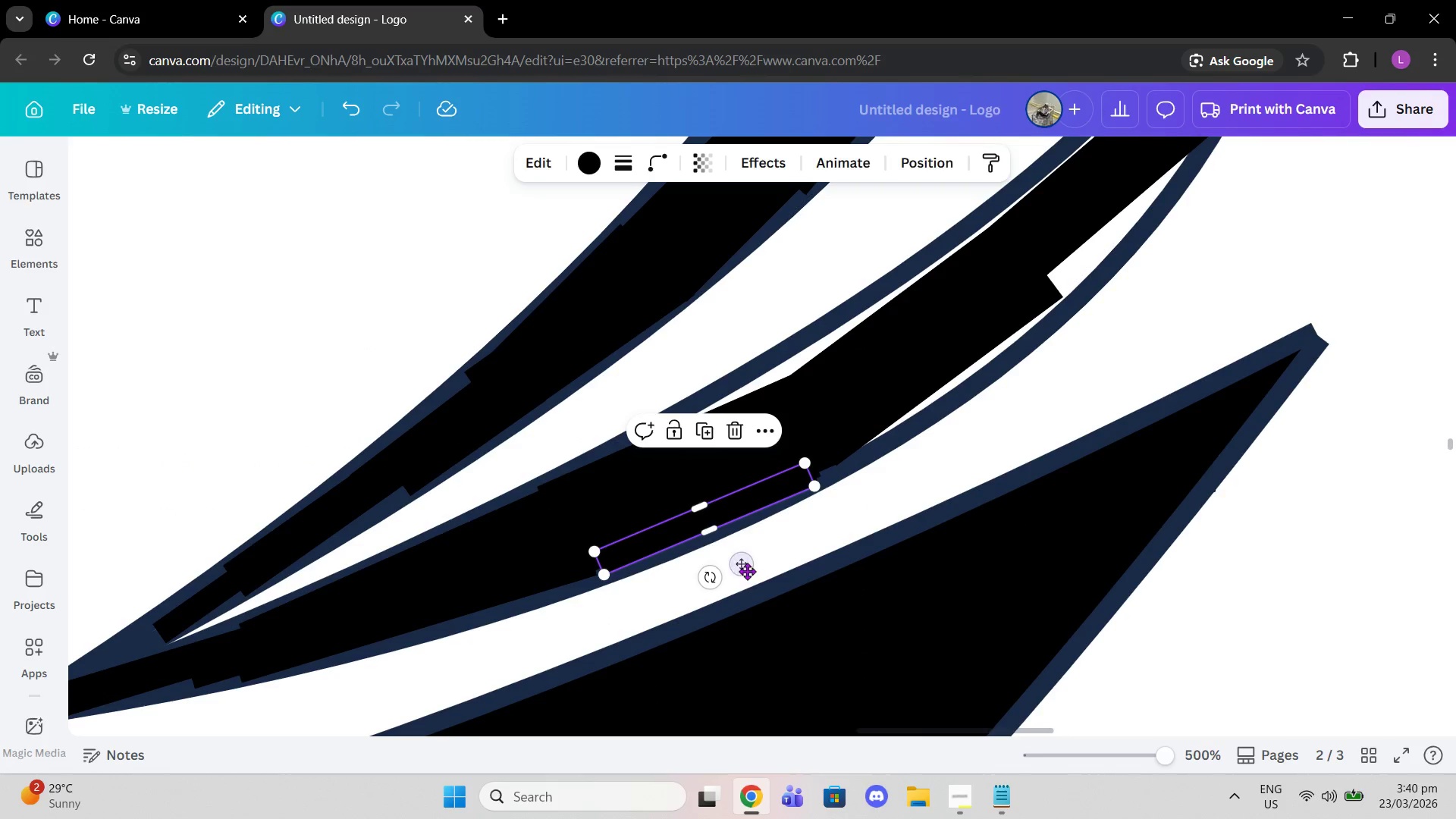 
left_click_drag(start_coordinate=[744, 570], to_coordinate=[831, 422])
 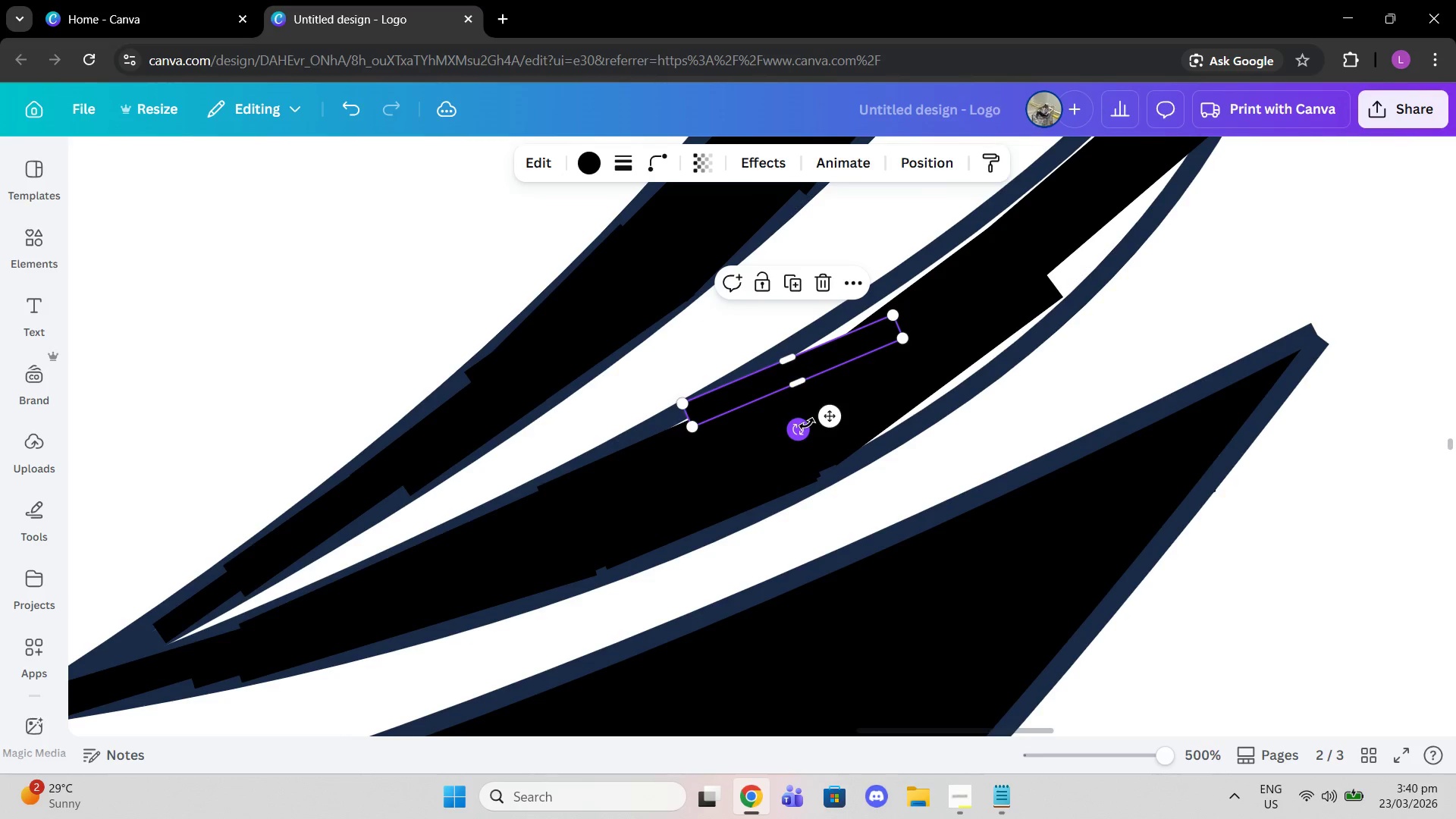 
left_click_drag(start_coordinate=[800, 433], to_coordinate=[827, 453])
 